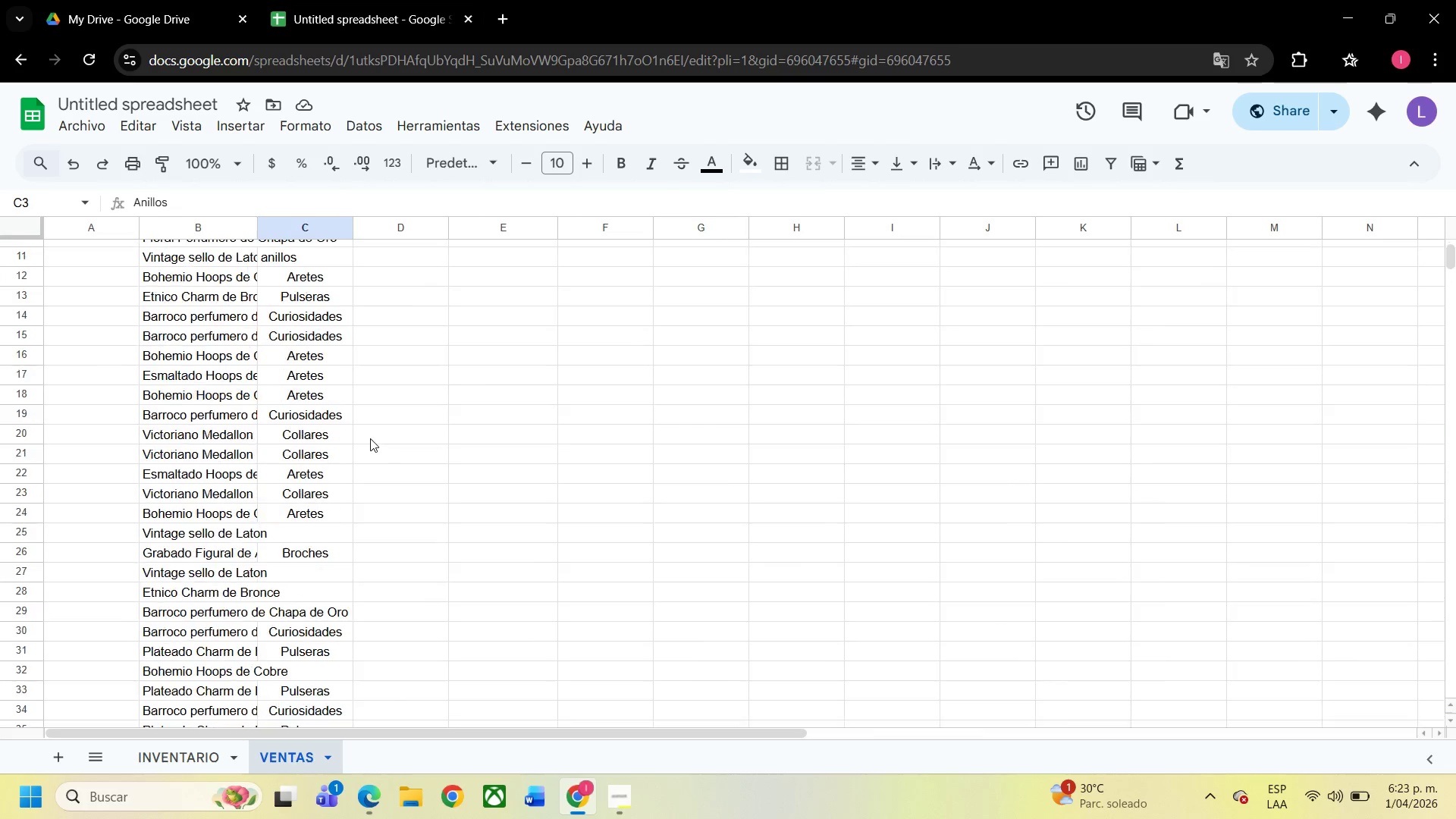 
scroll: coordinate [370, 438], scroll_direction: down, amount: 1.0
 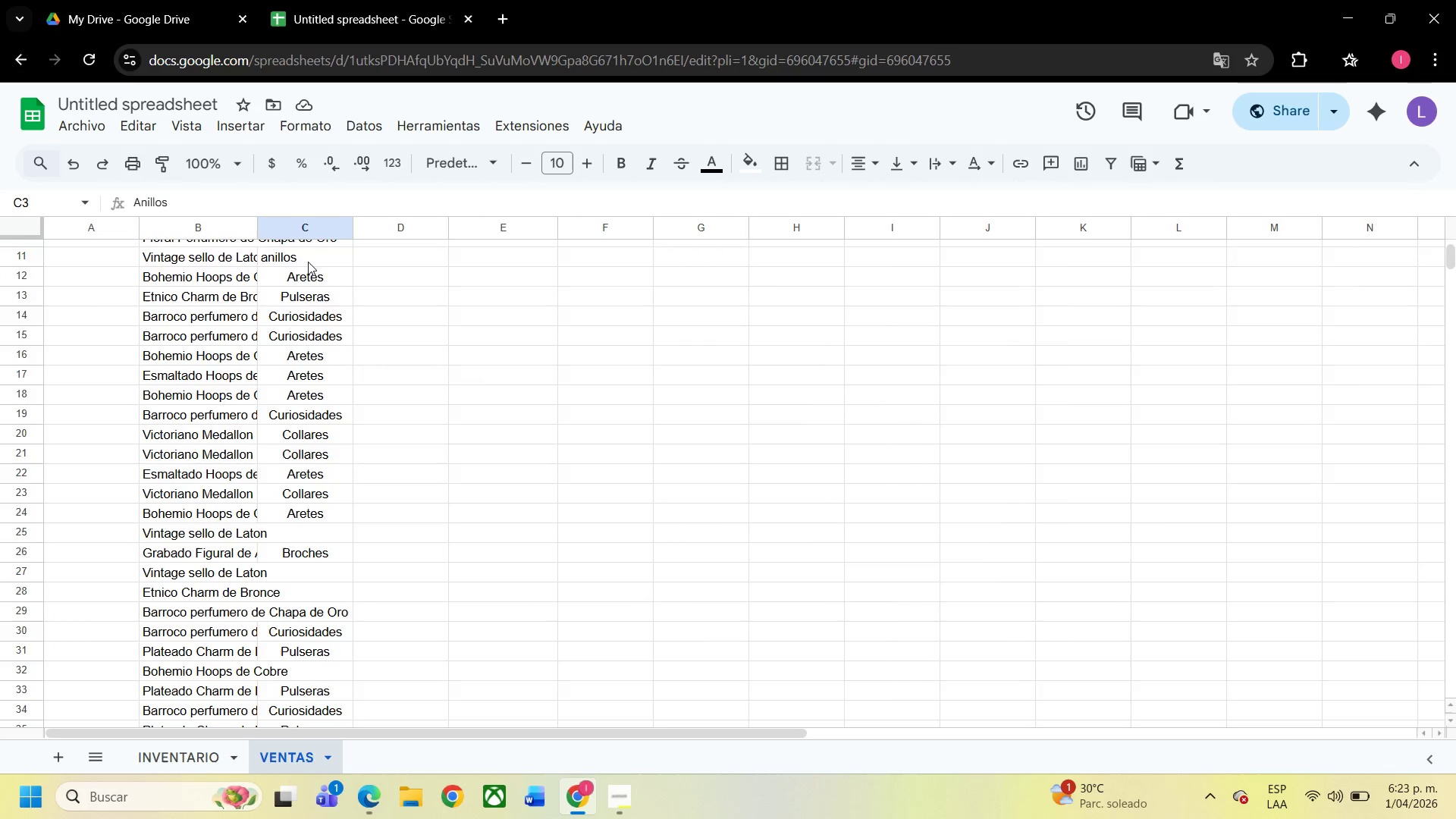 
left_click([311, 256])
 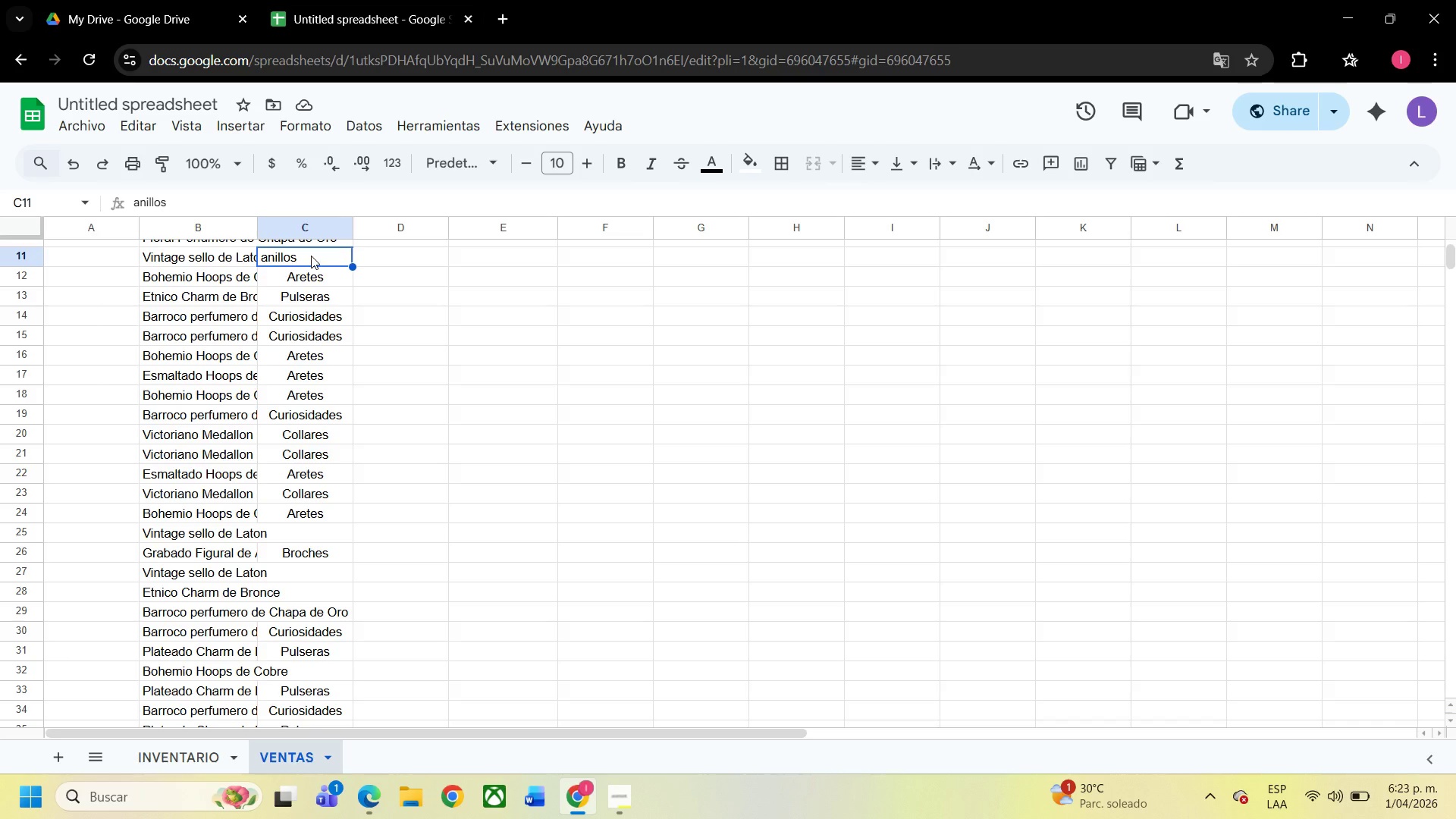 
key(Control+V)
 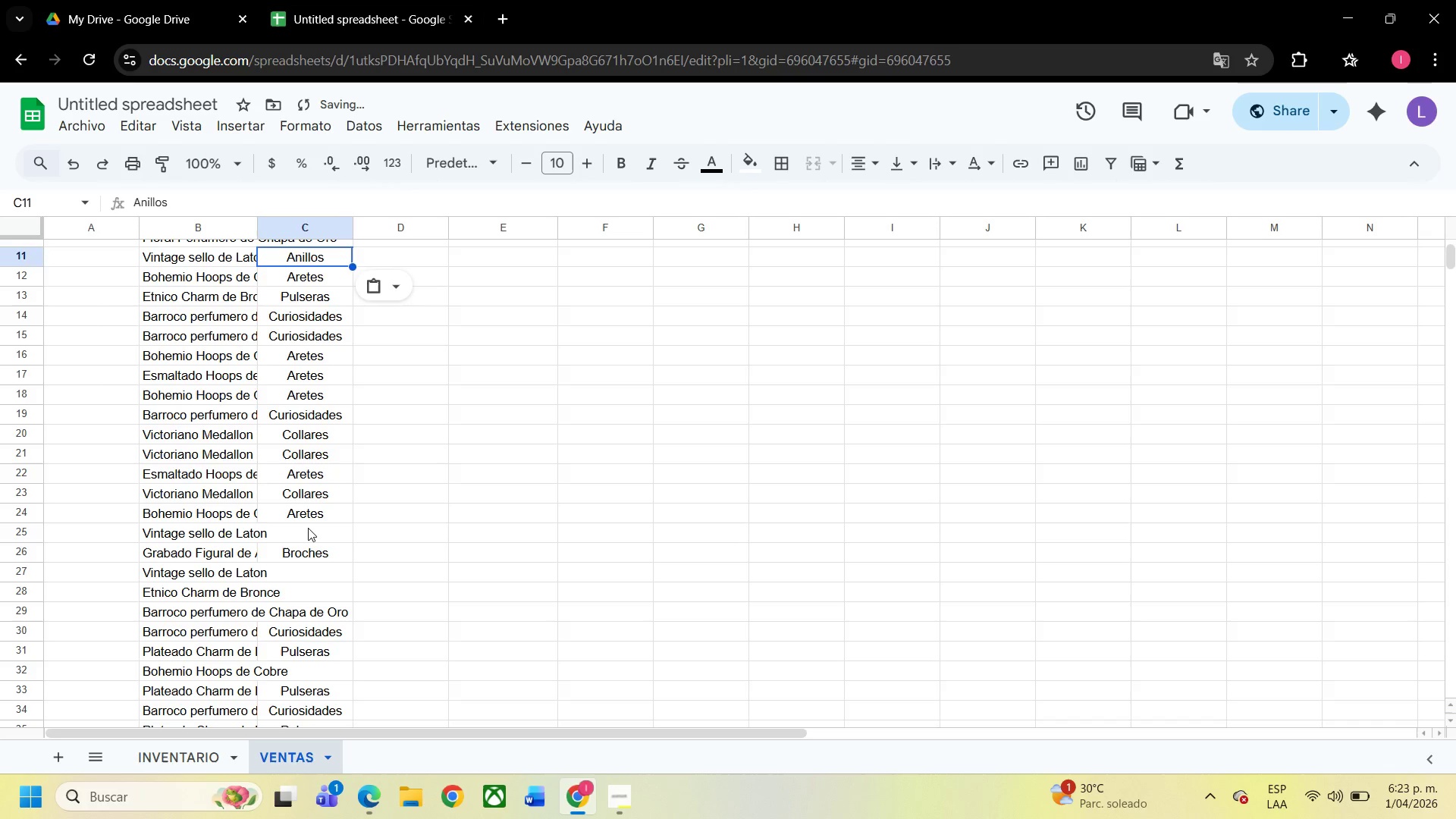 
left_click([308, 528])
 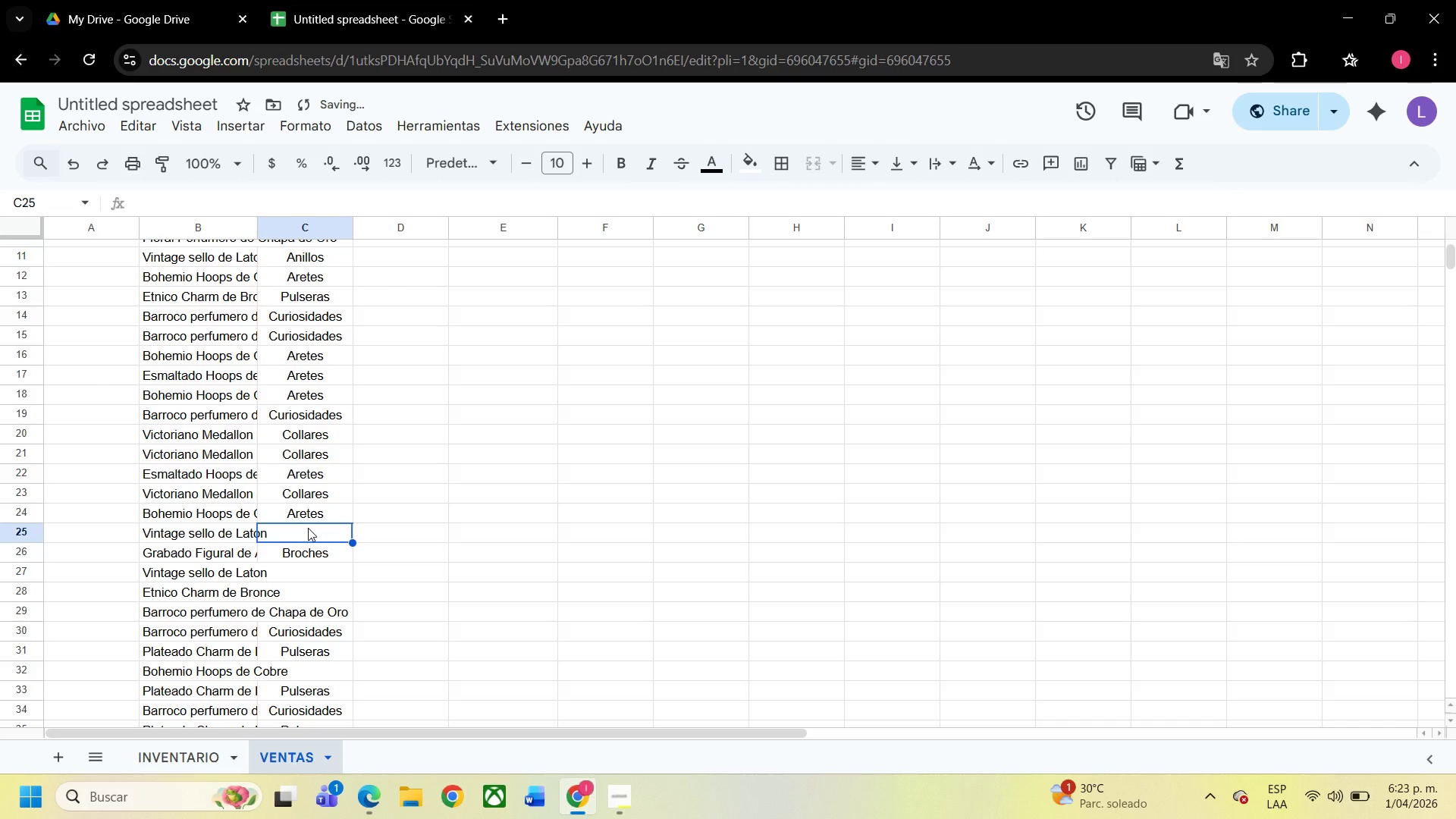 
key(Control+V)
 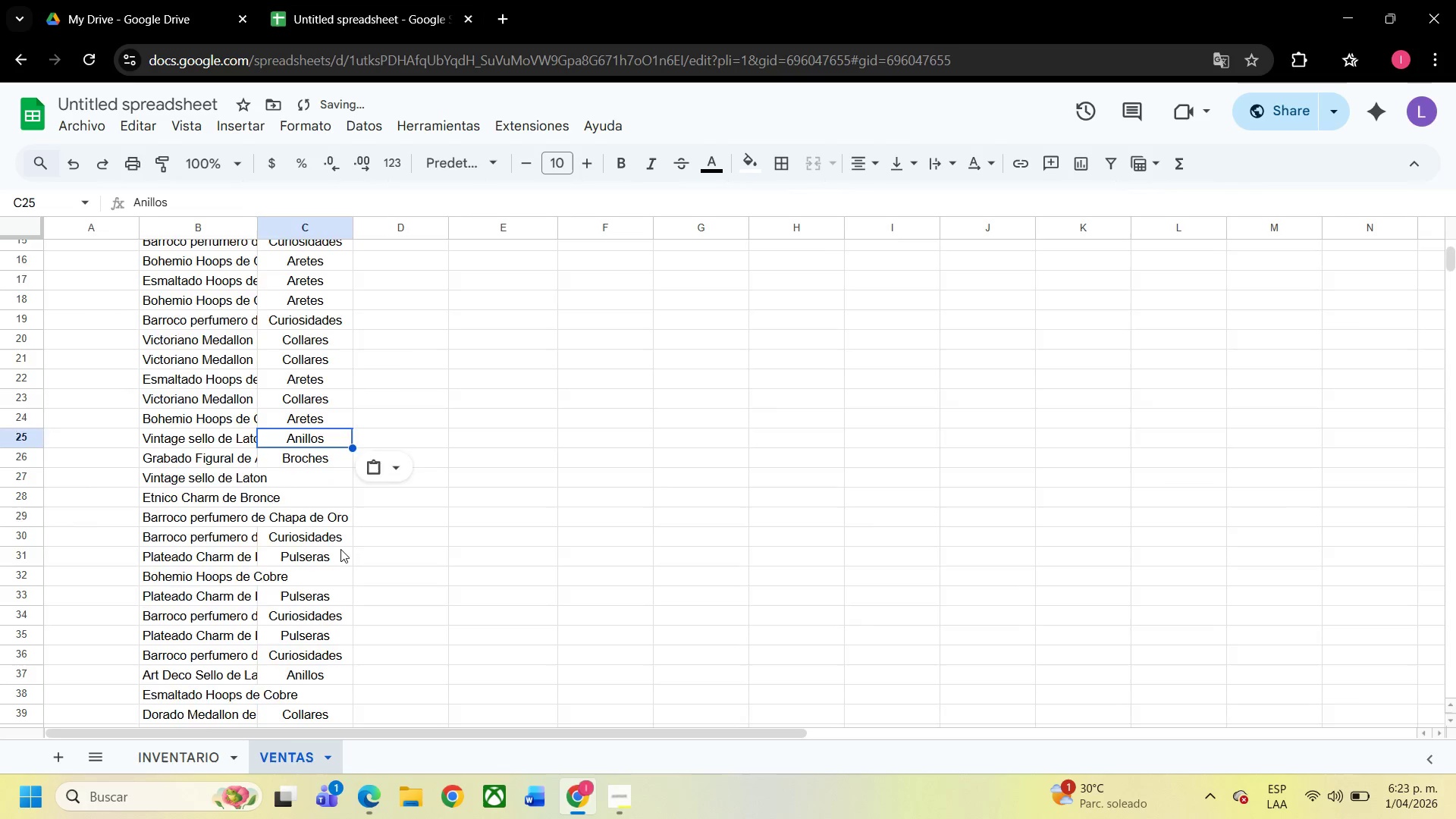 
scroll: coordinate [340, 549], scroll_direction: down, amount: 2.0
 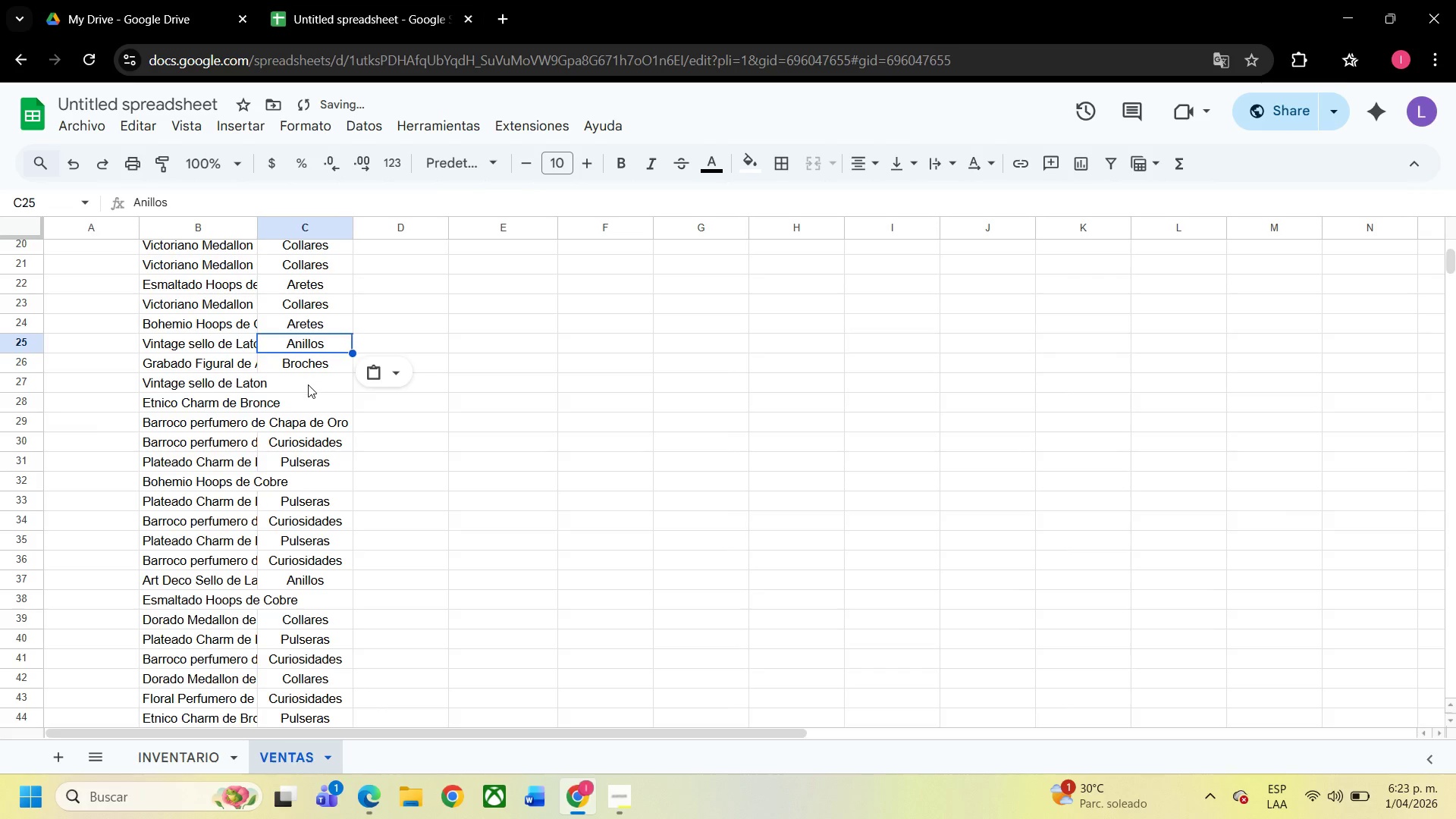 
left_click([308, 384])
 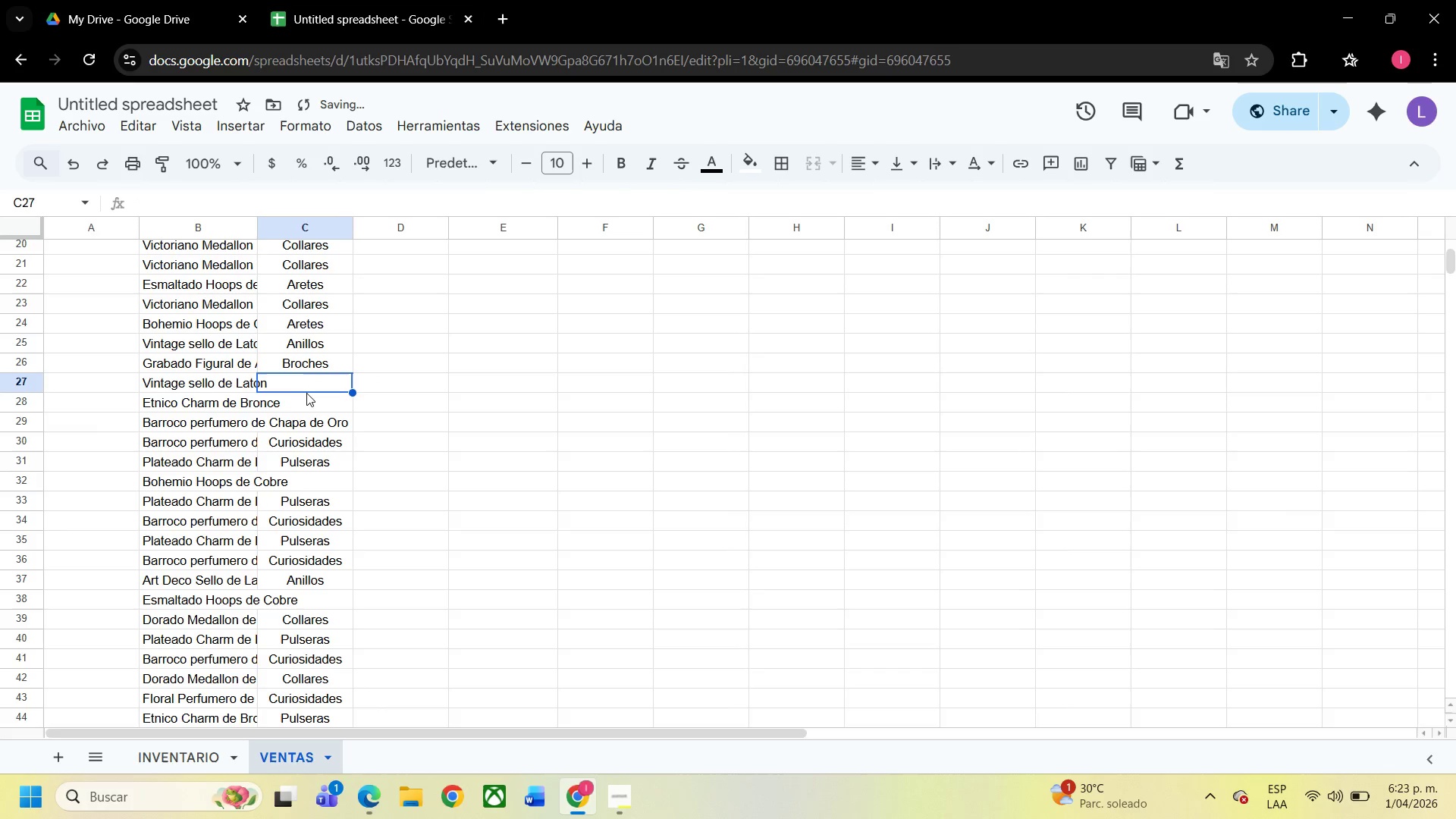 
key(Control+V)
 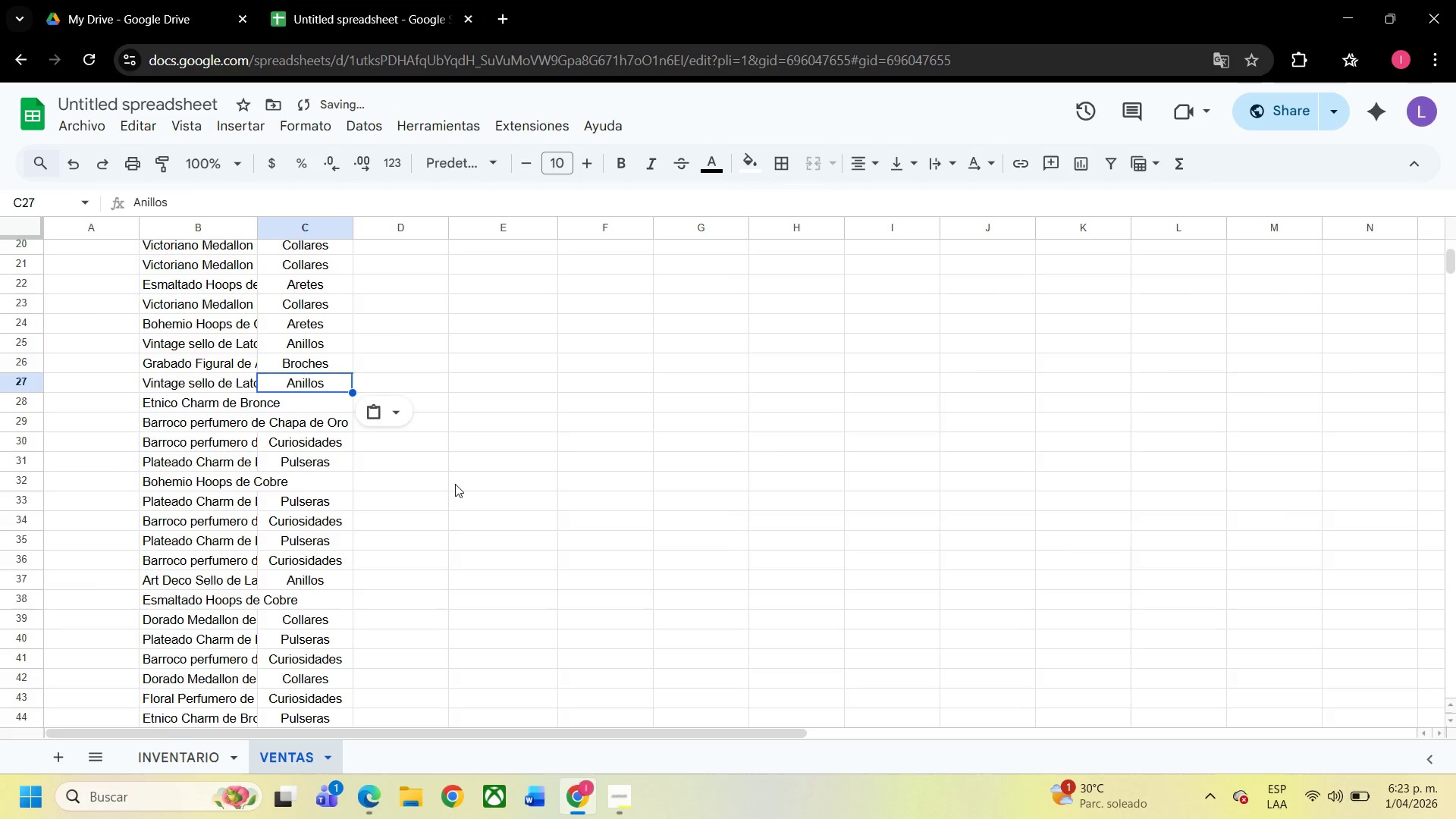 
scroll: coordinate [455, 484], scroll_direction: down, amount: 1.0
 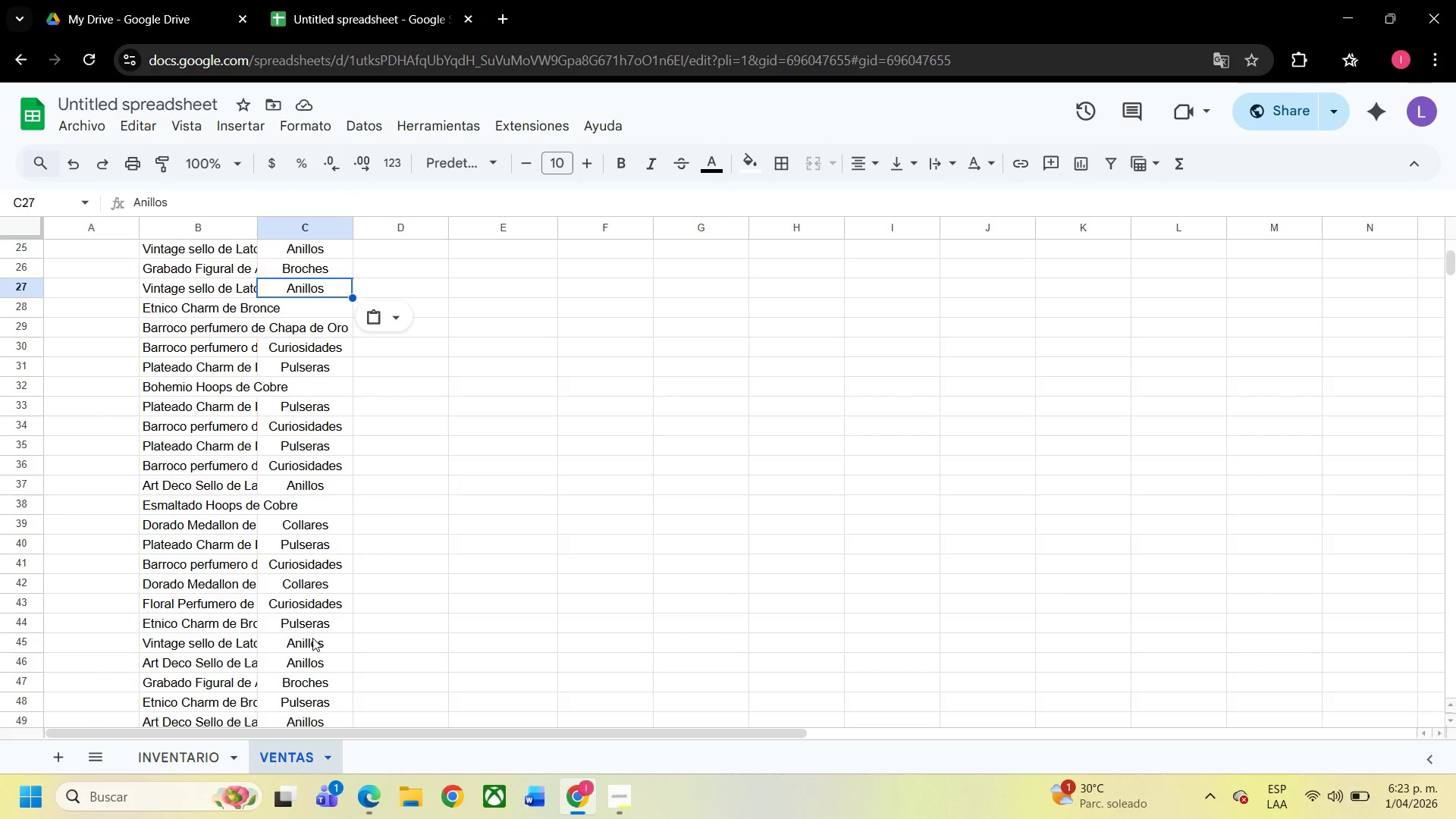 
wait(13.22)
 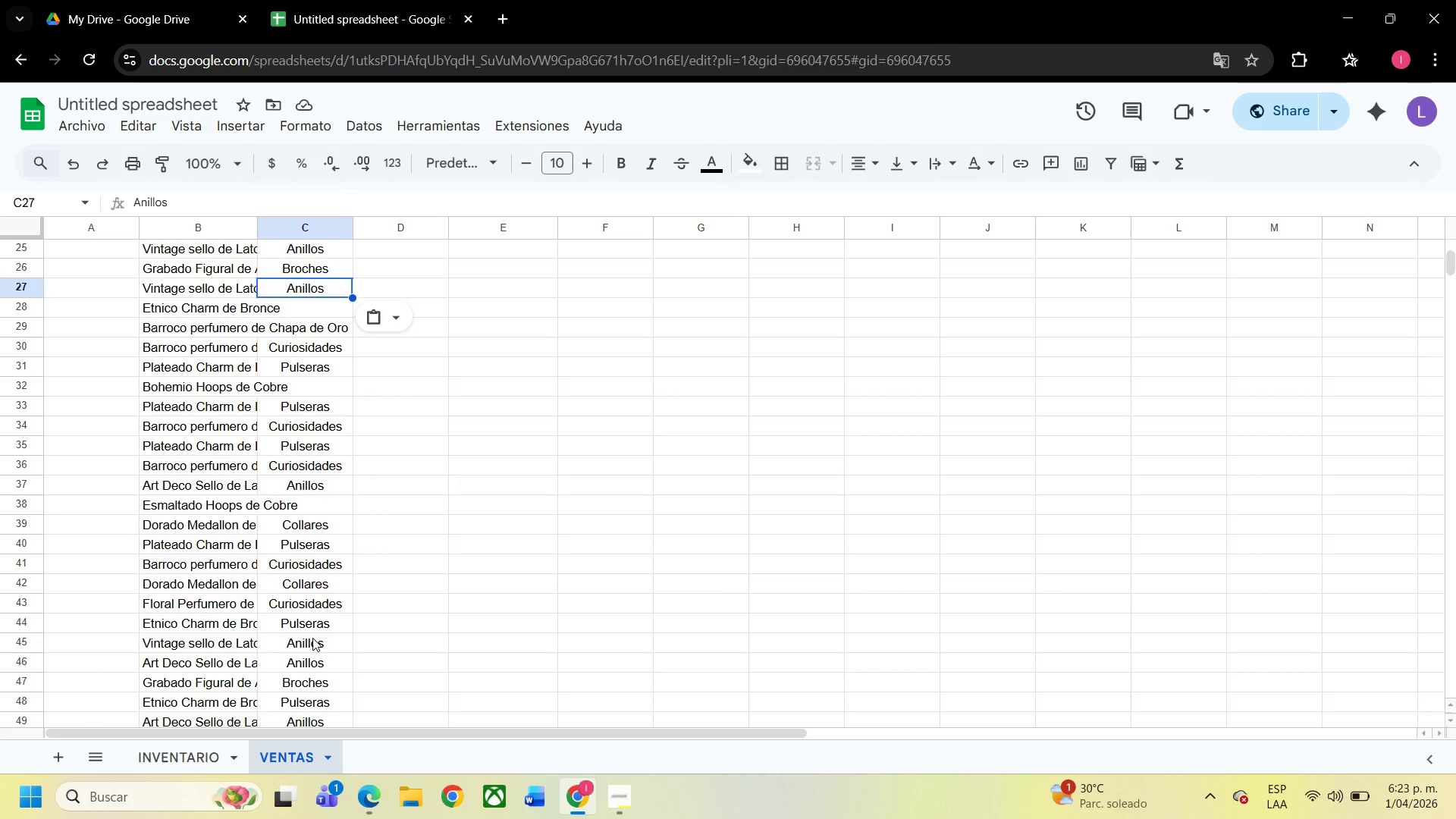 
double_click([313, 502])
 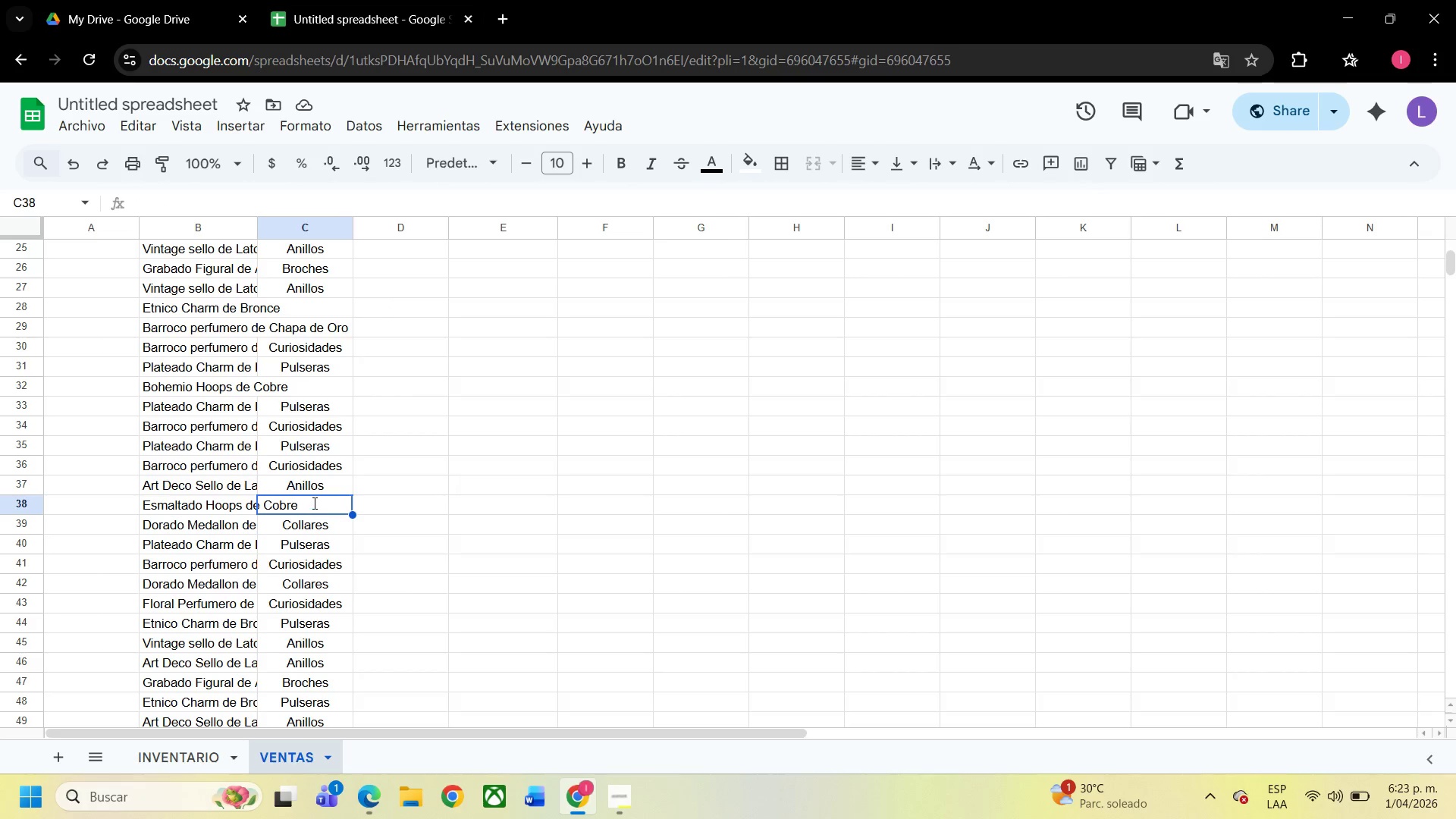 
type(Aretes)
 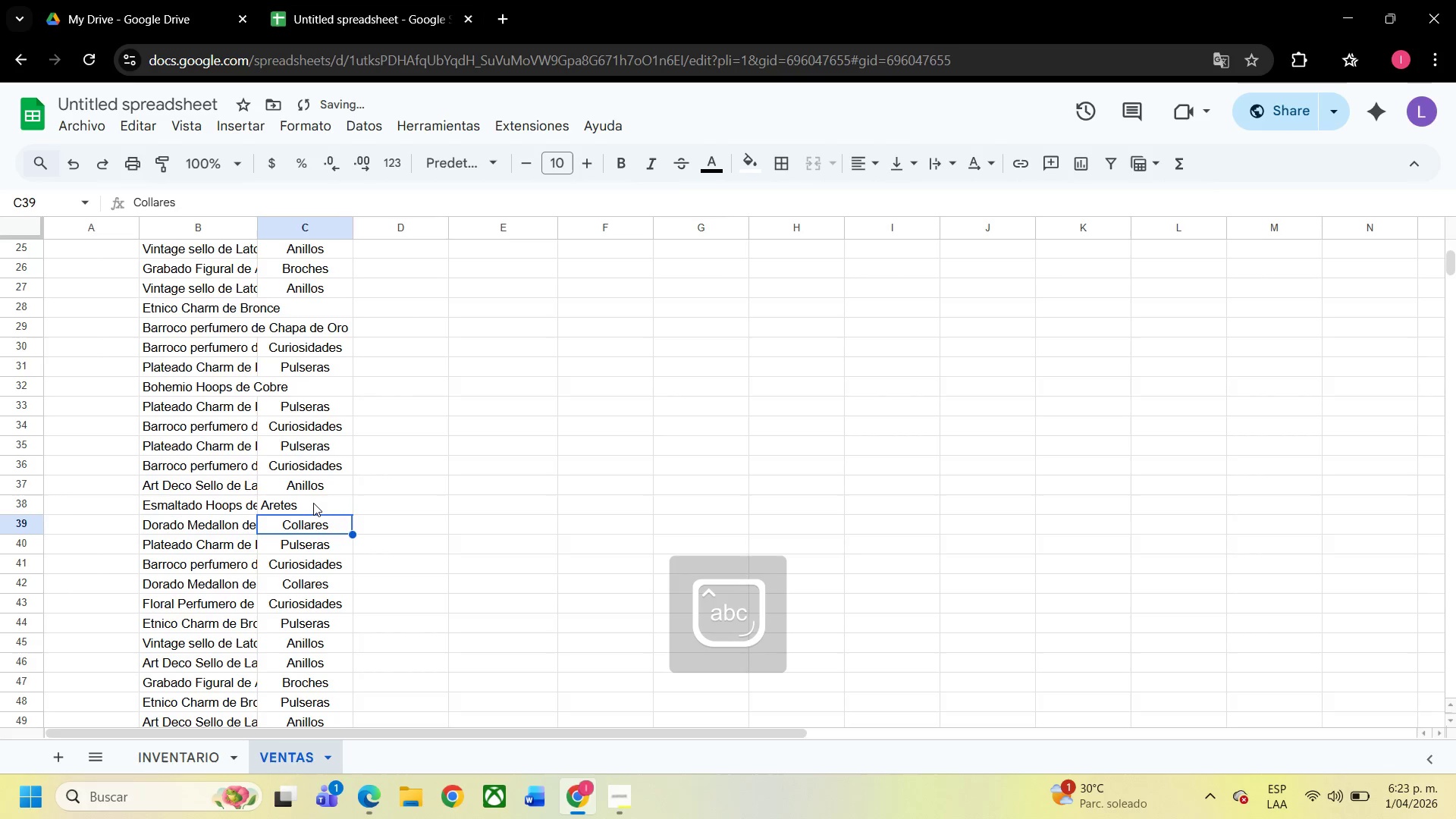 
key(Enter)
 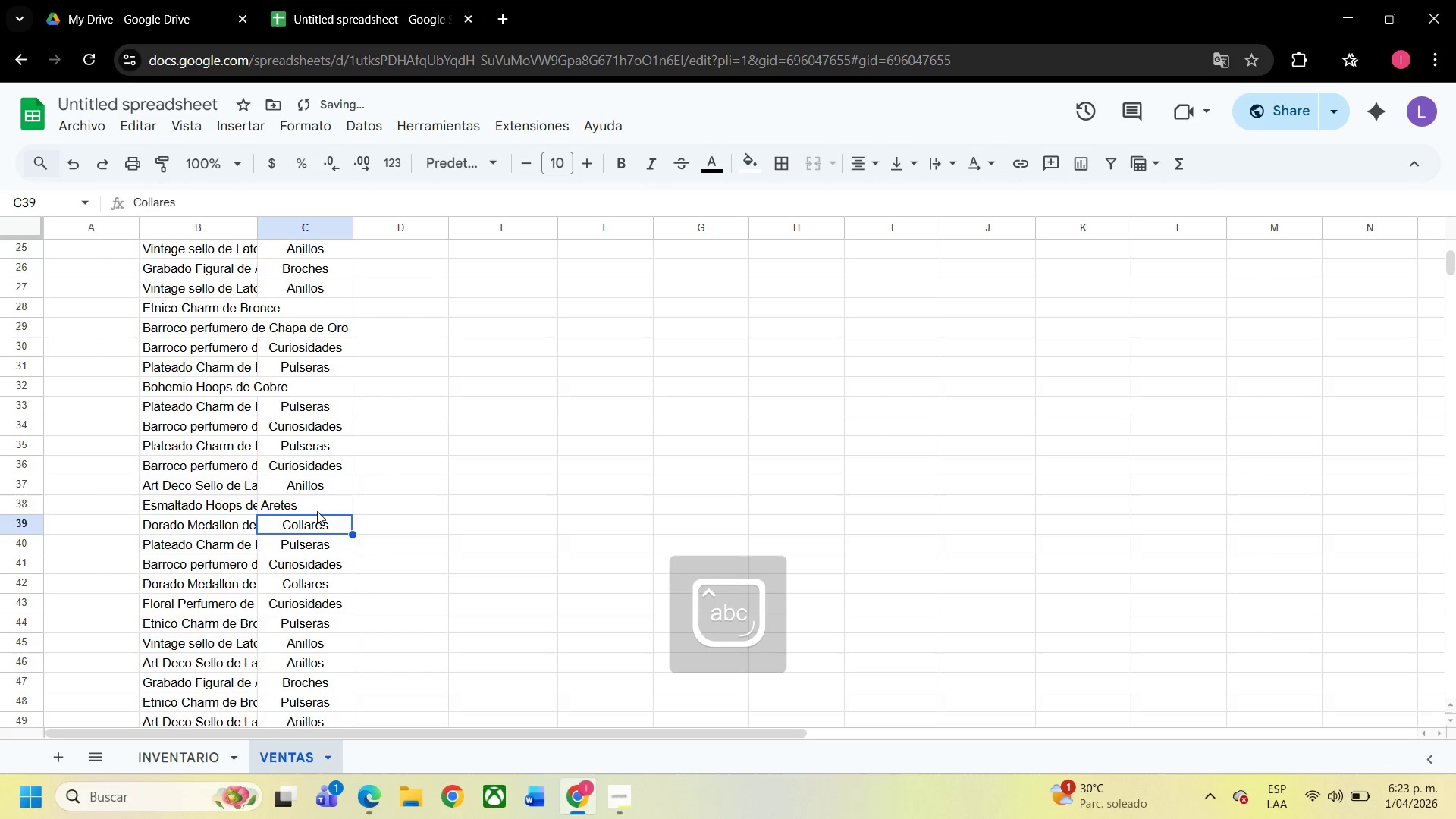 
left_click([317, 511])
 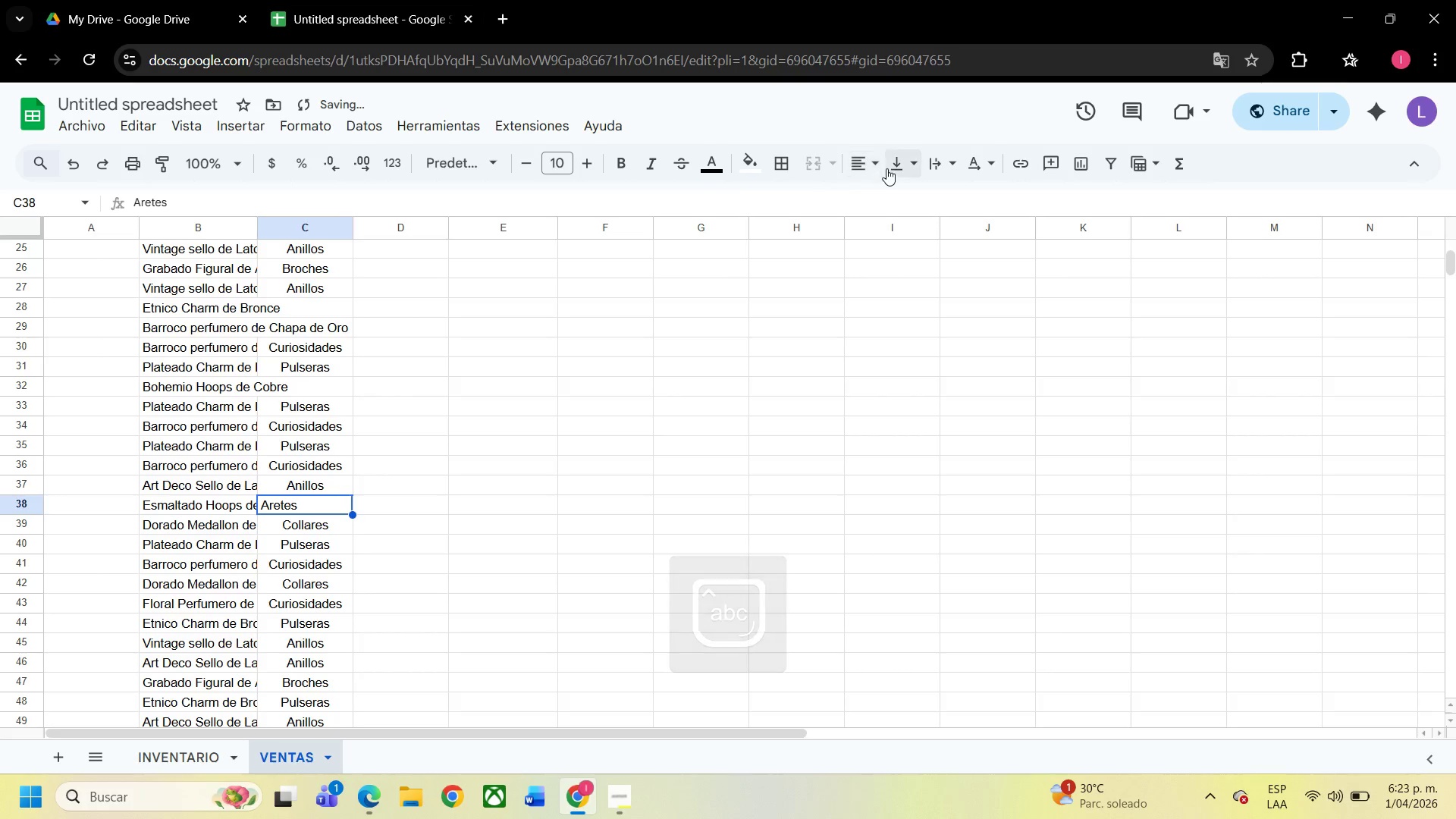 
left_click([871, 165])
 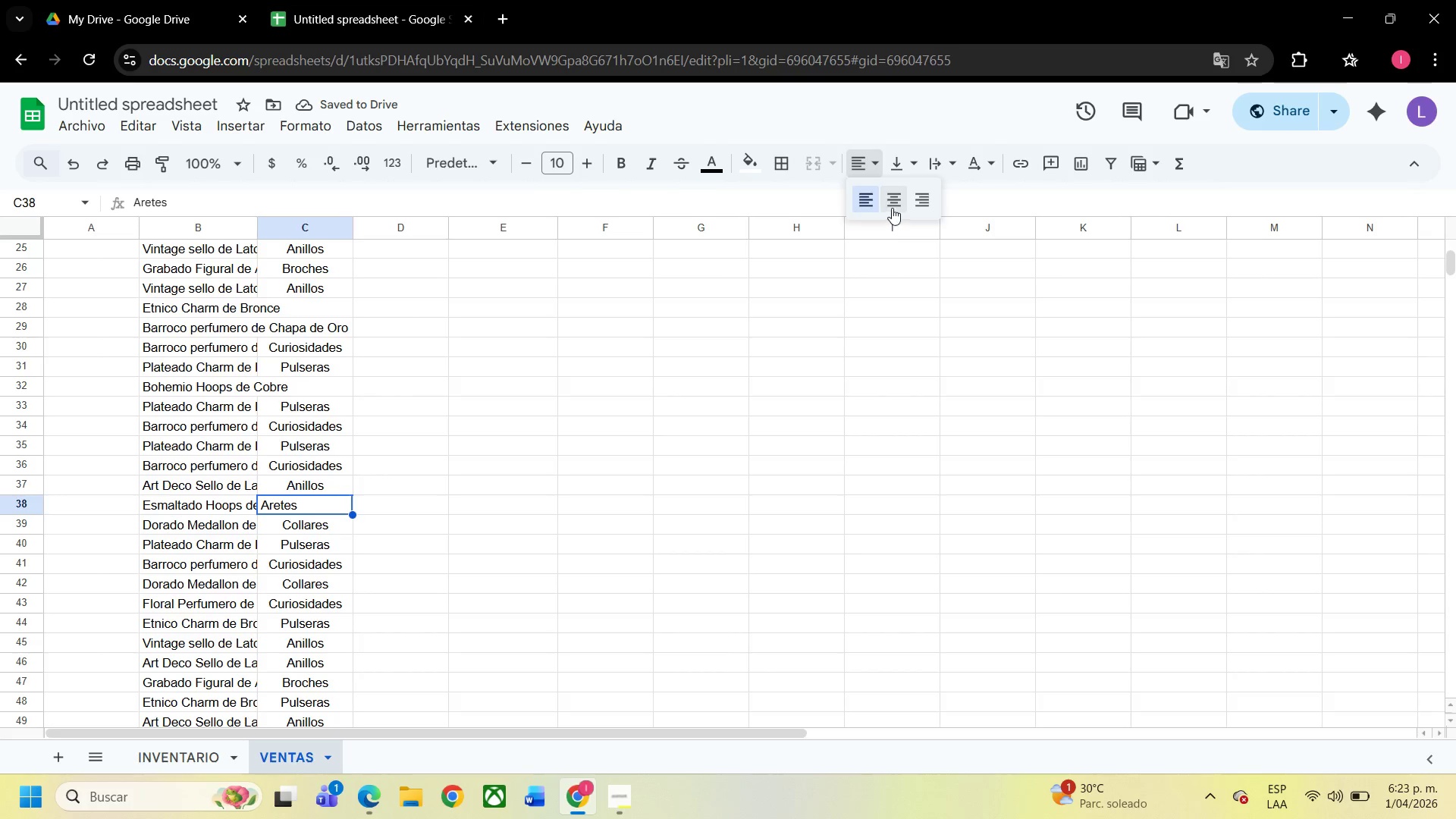 
left_click([893, 207])
 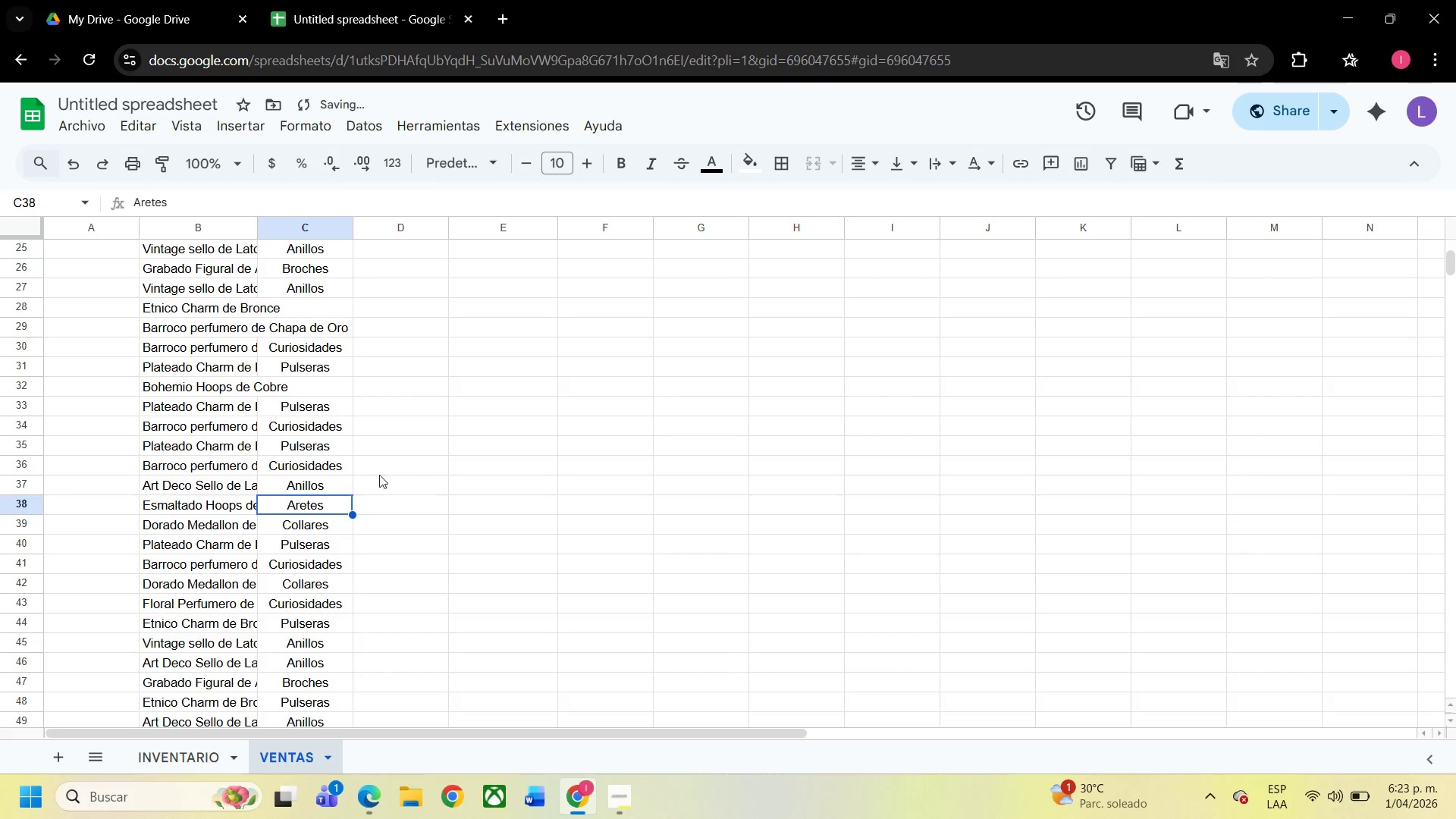 
left_click([374, 486])
 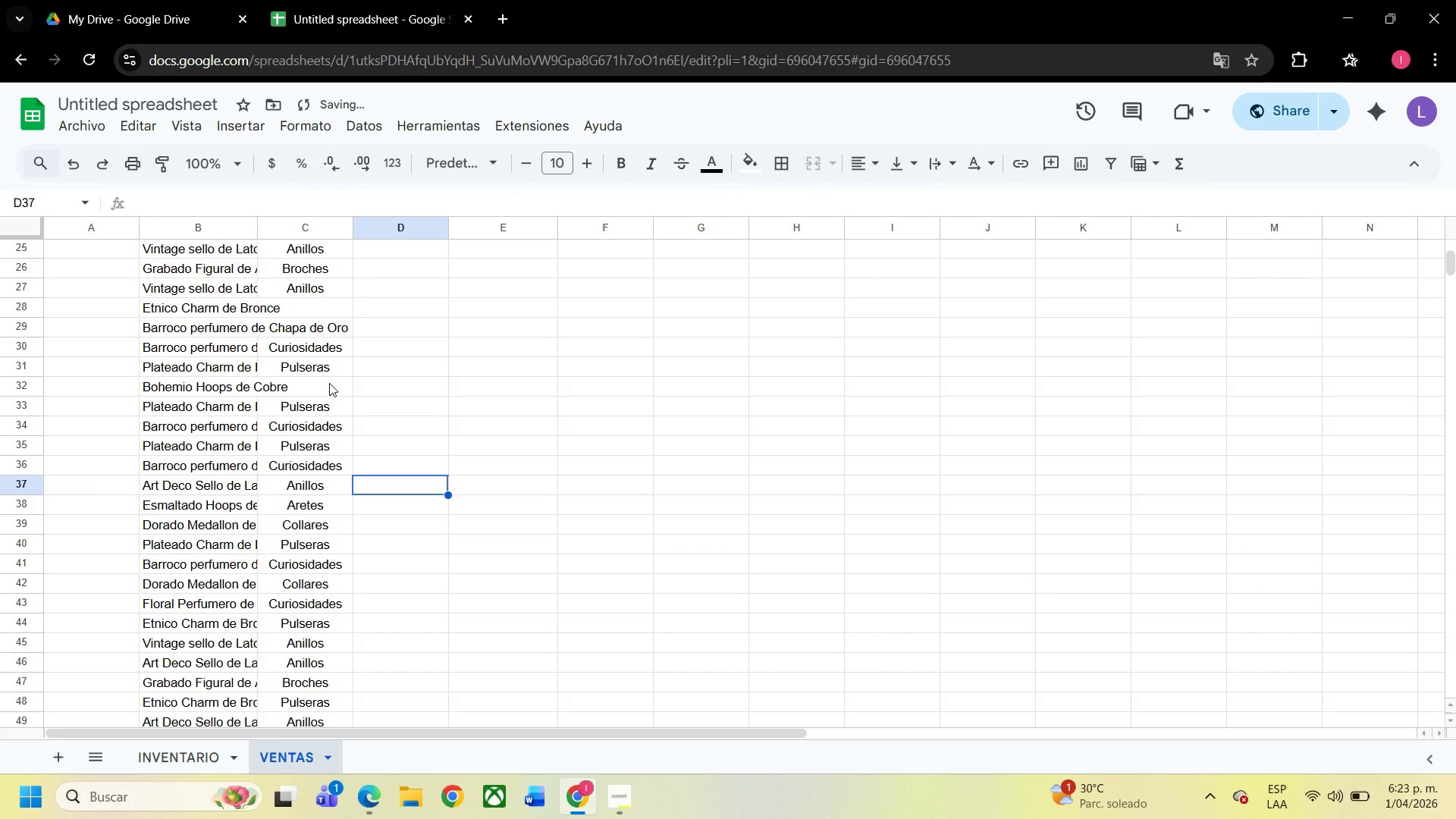 
left_click([328, 381])
 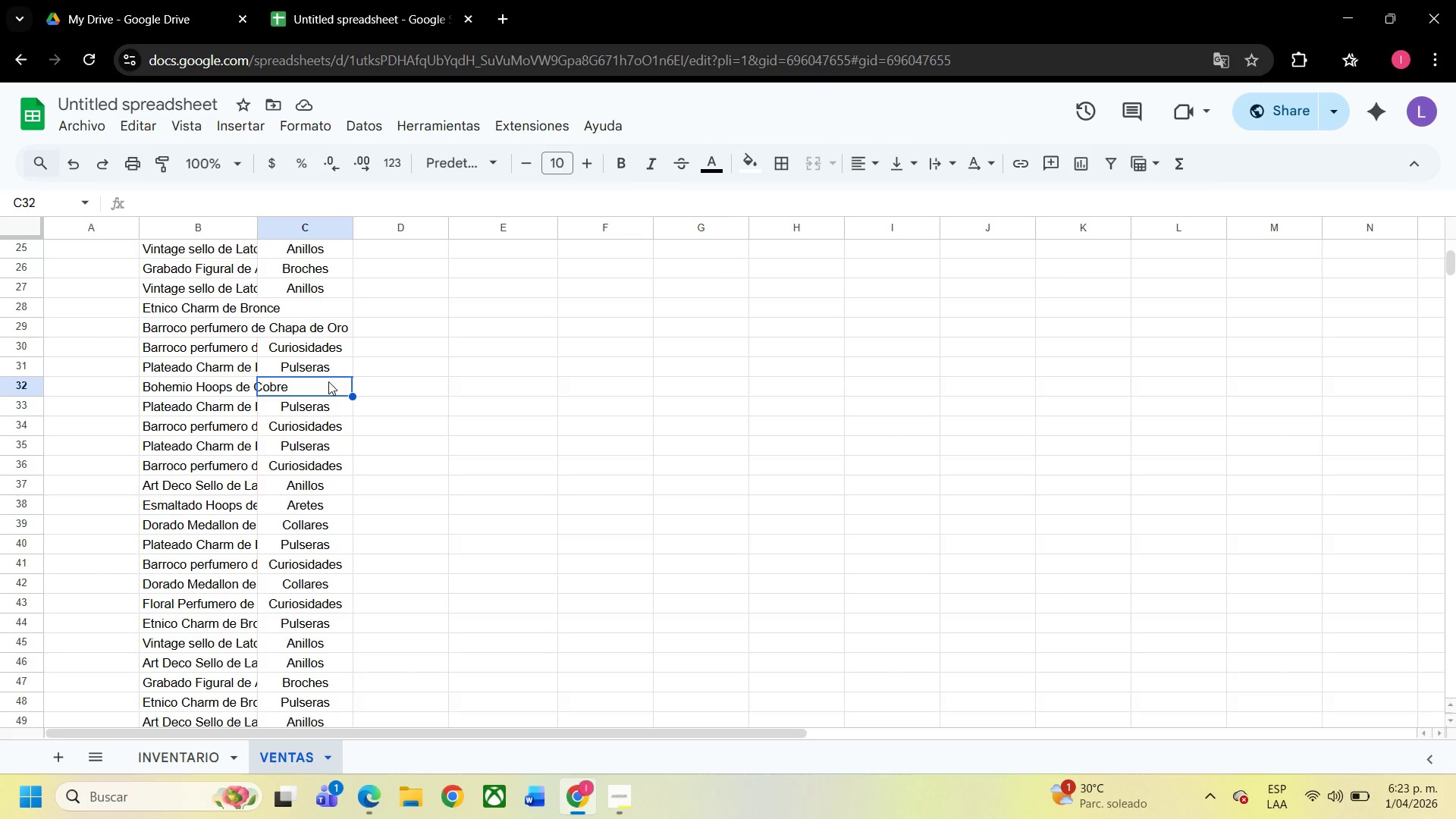 
wait(9.05)
 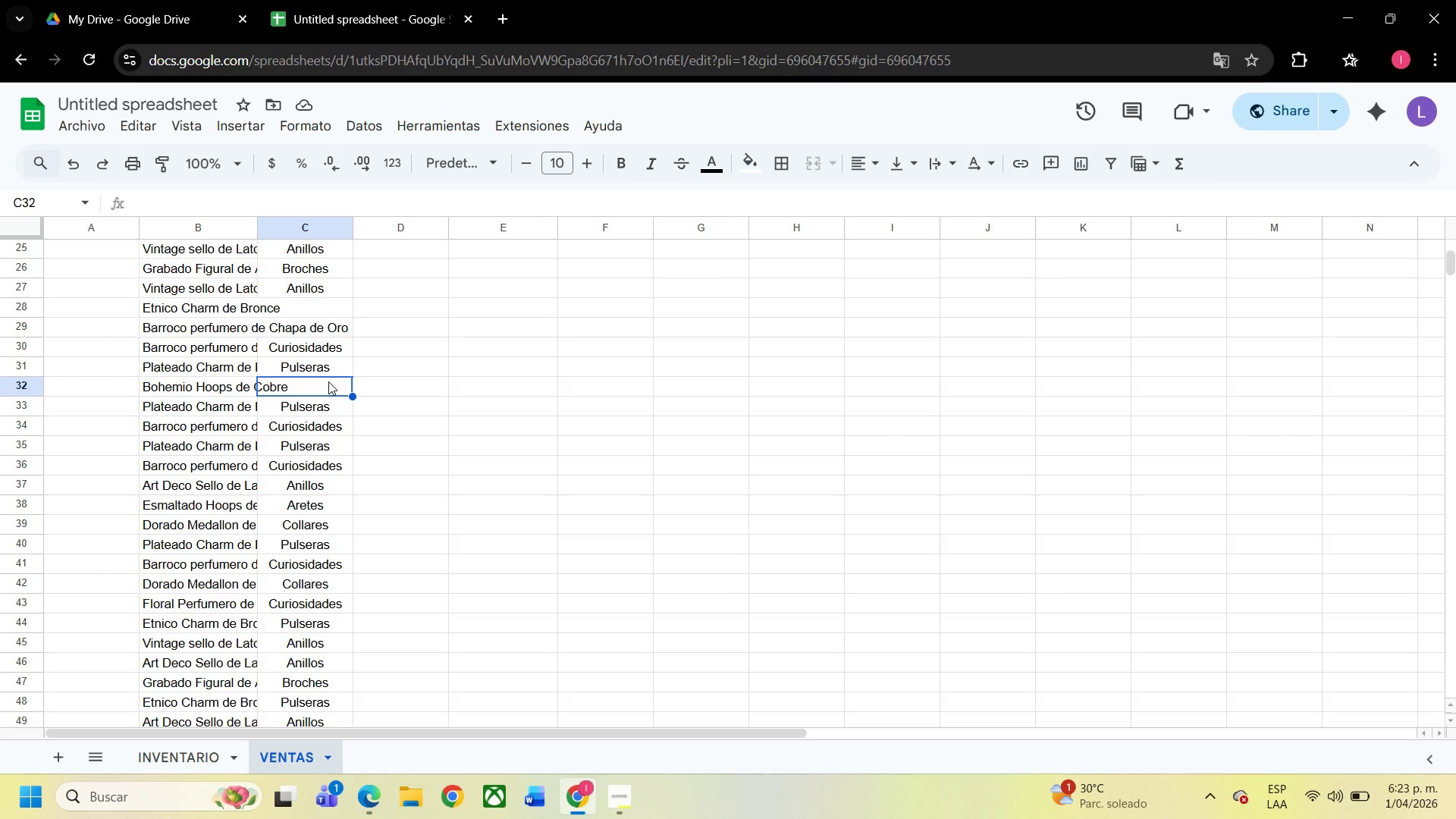 
left_click([328, 444])
 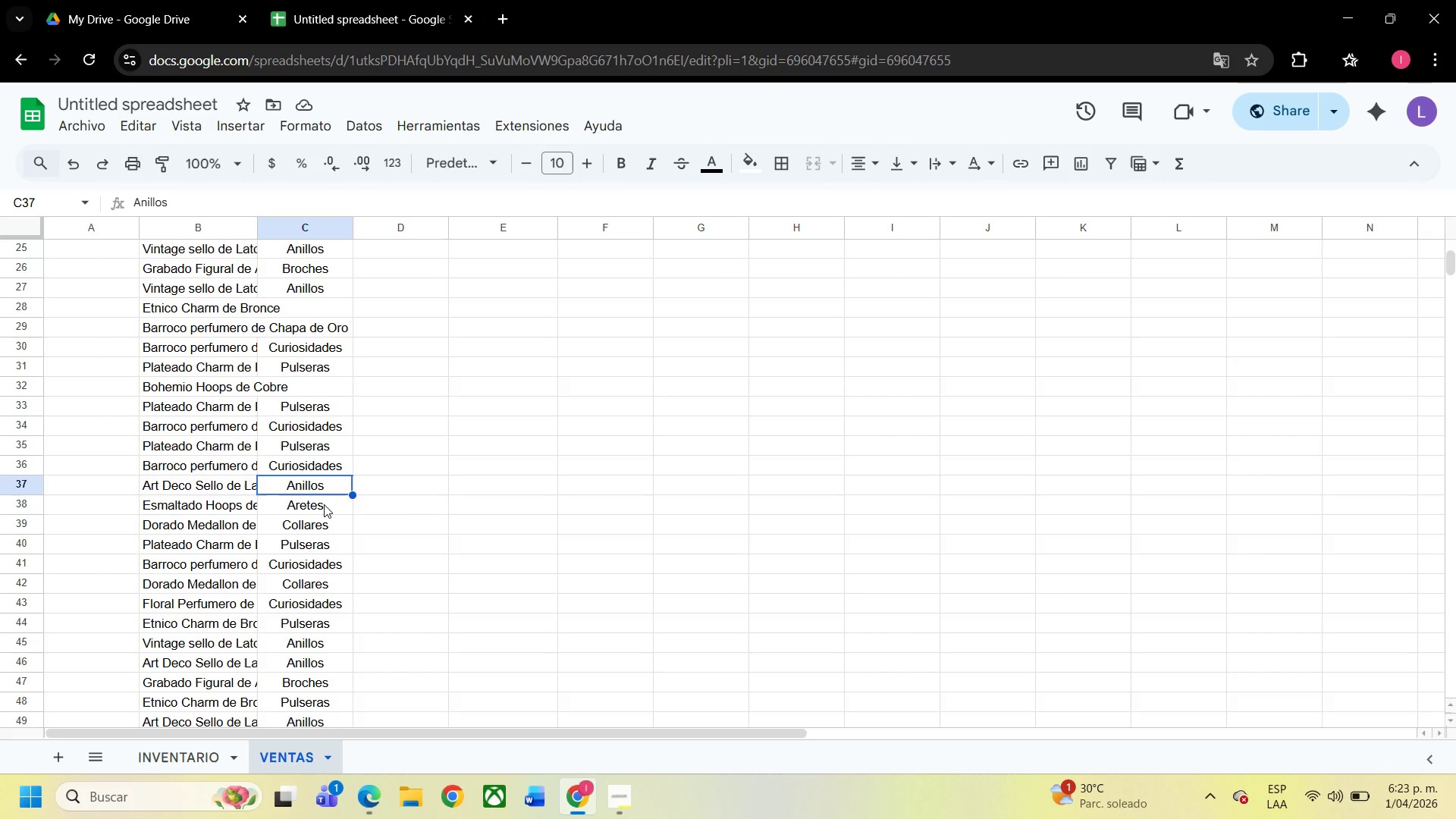 
double_click([324, 504])
 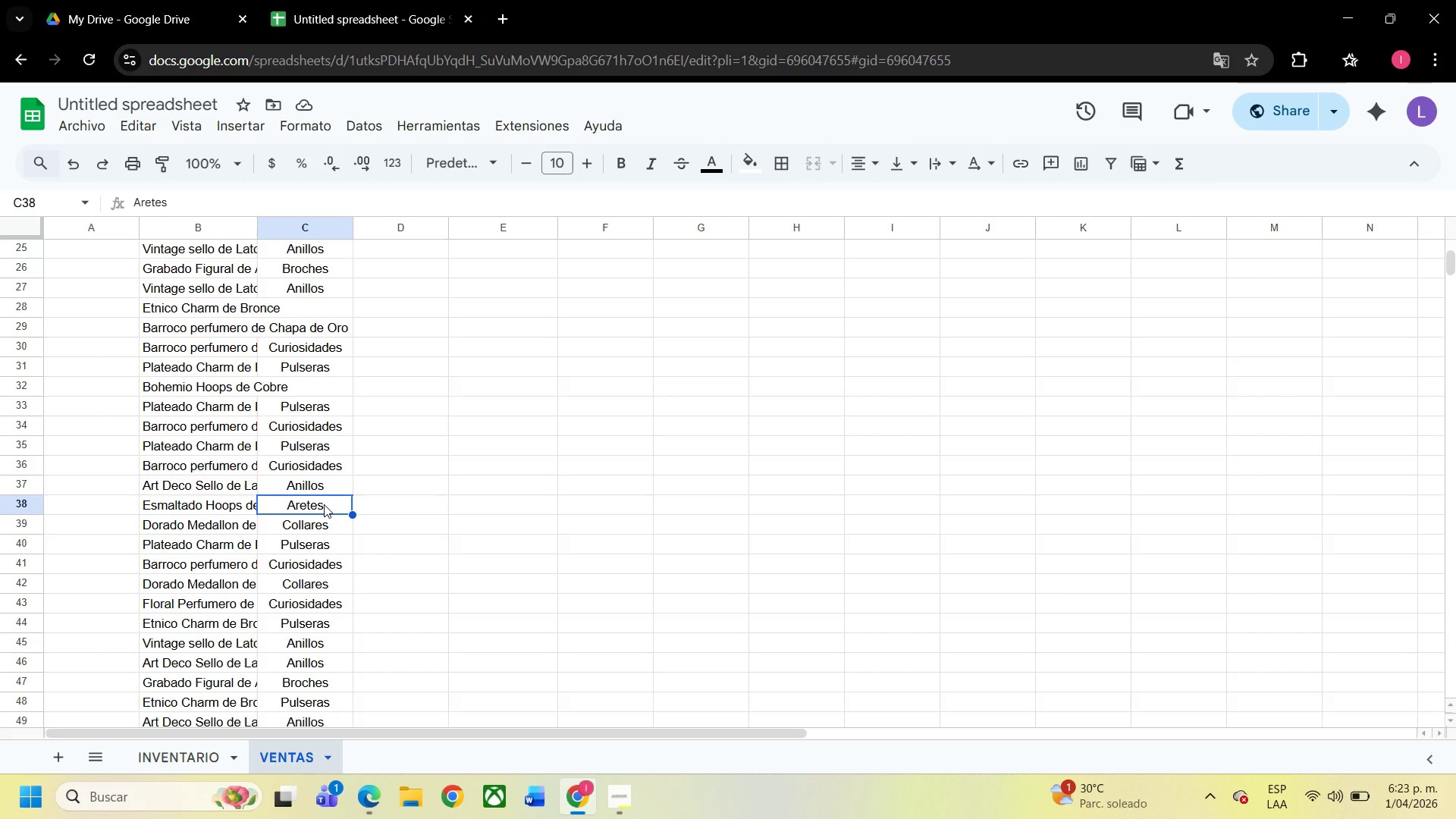 
key(Control+C)
 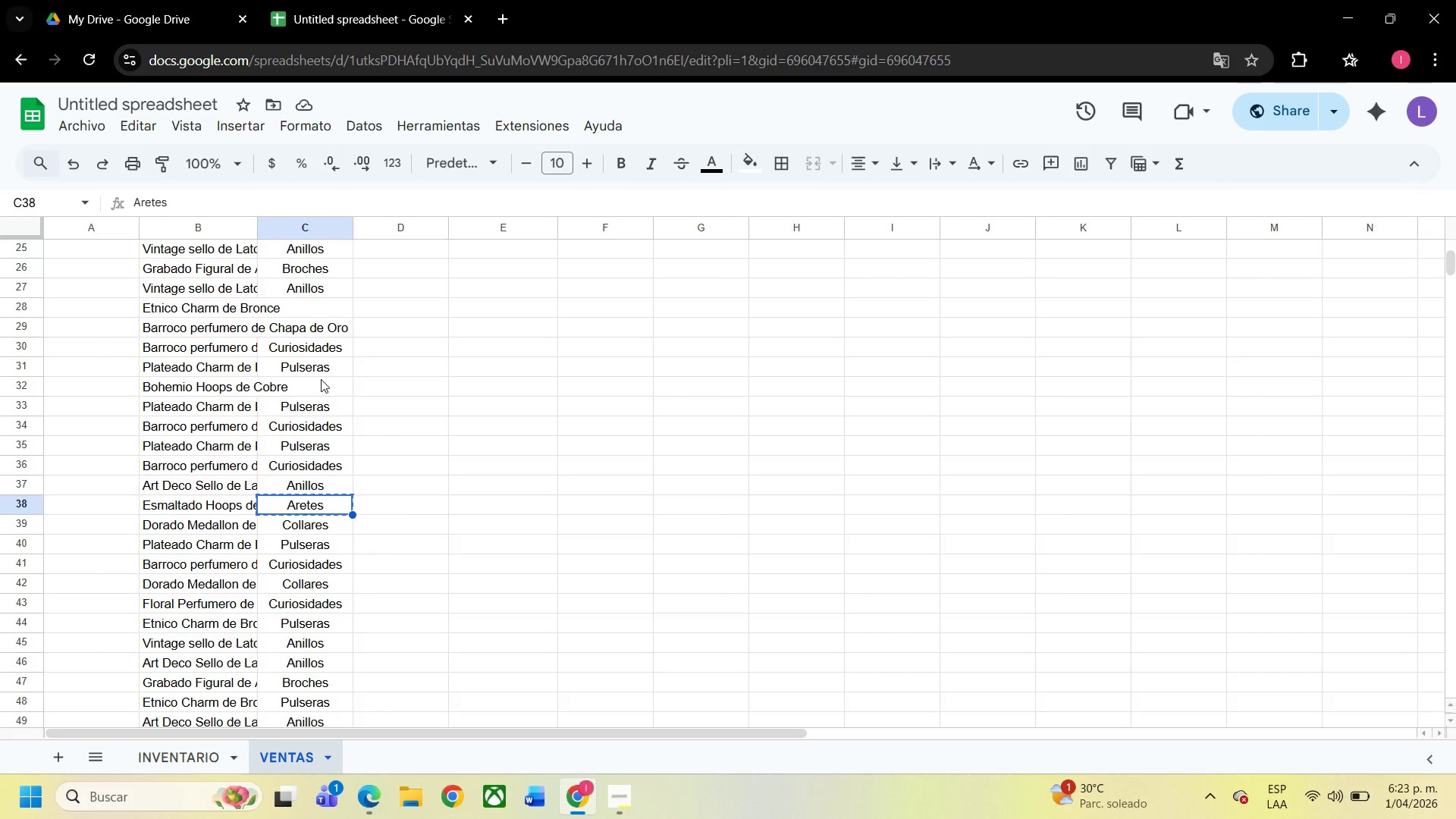 
left_click([321, 379])
 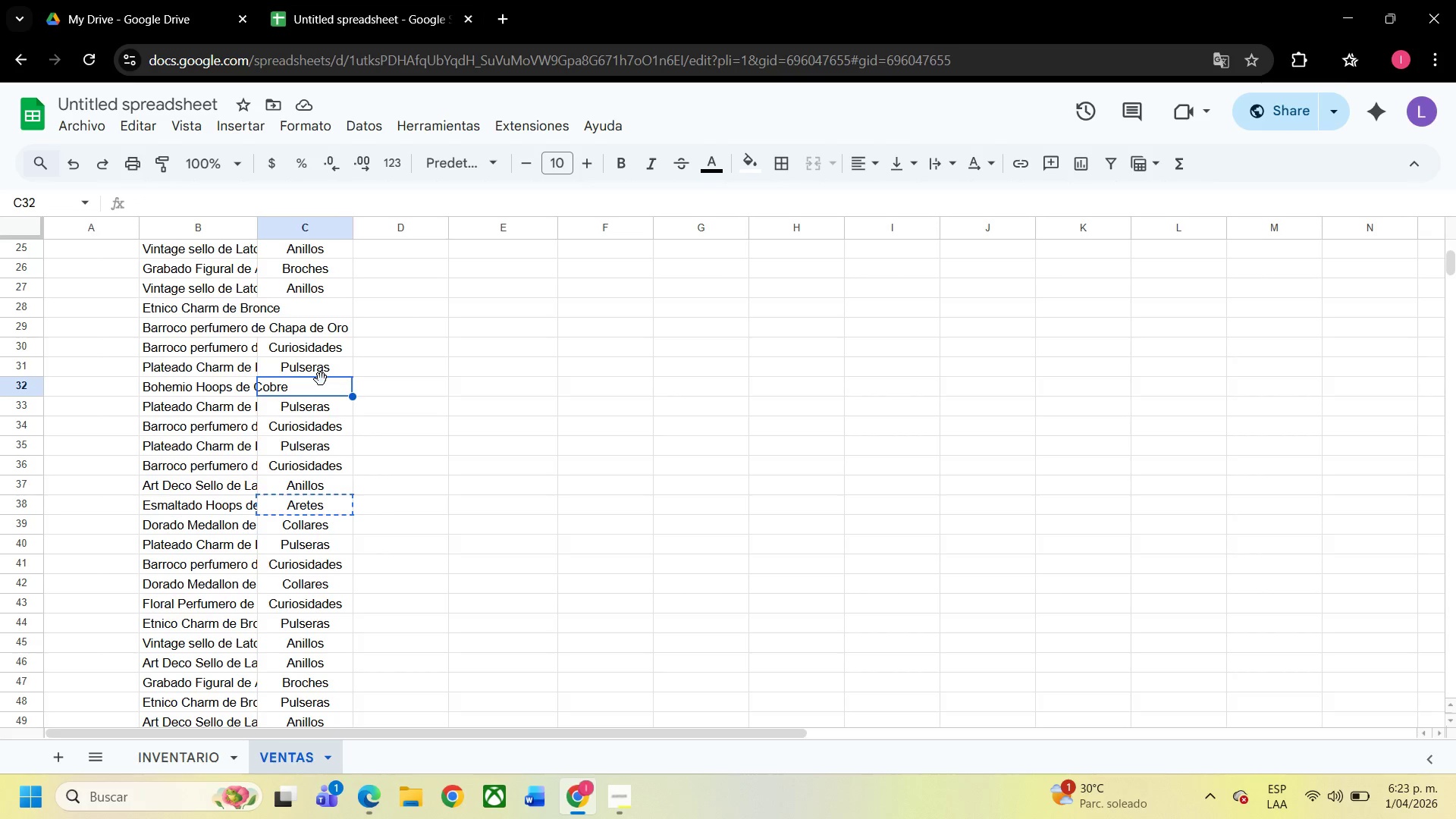 
key(Control+V)
 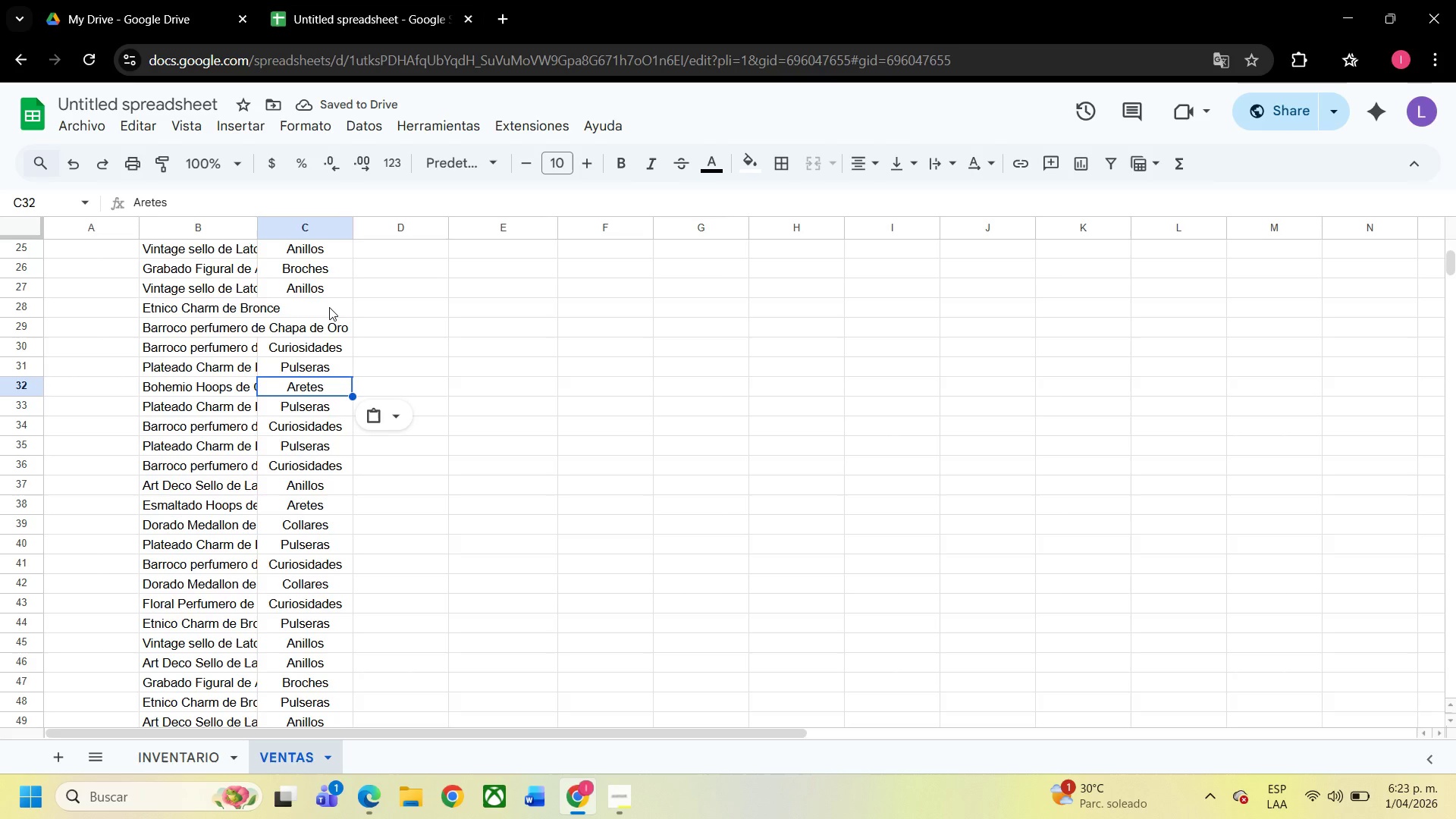 
wait(5.59)
 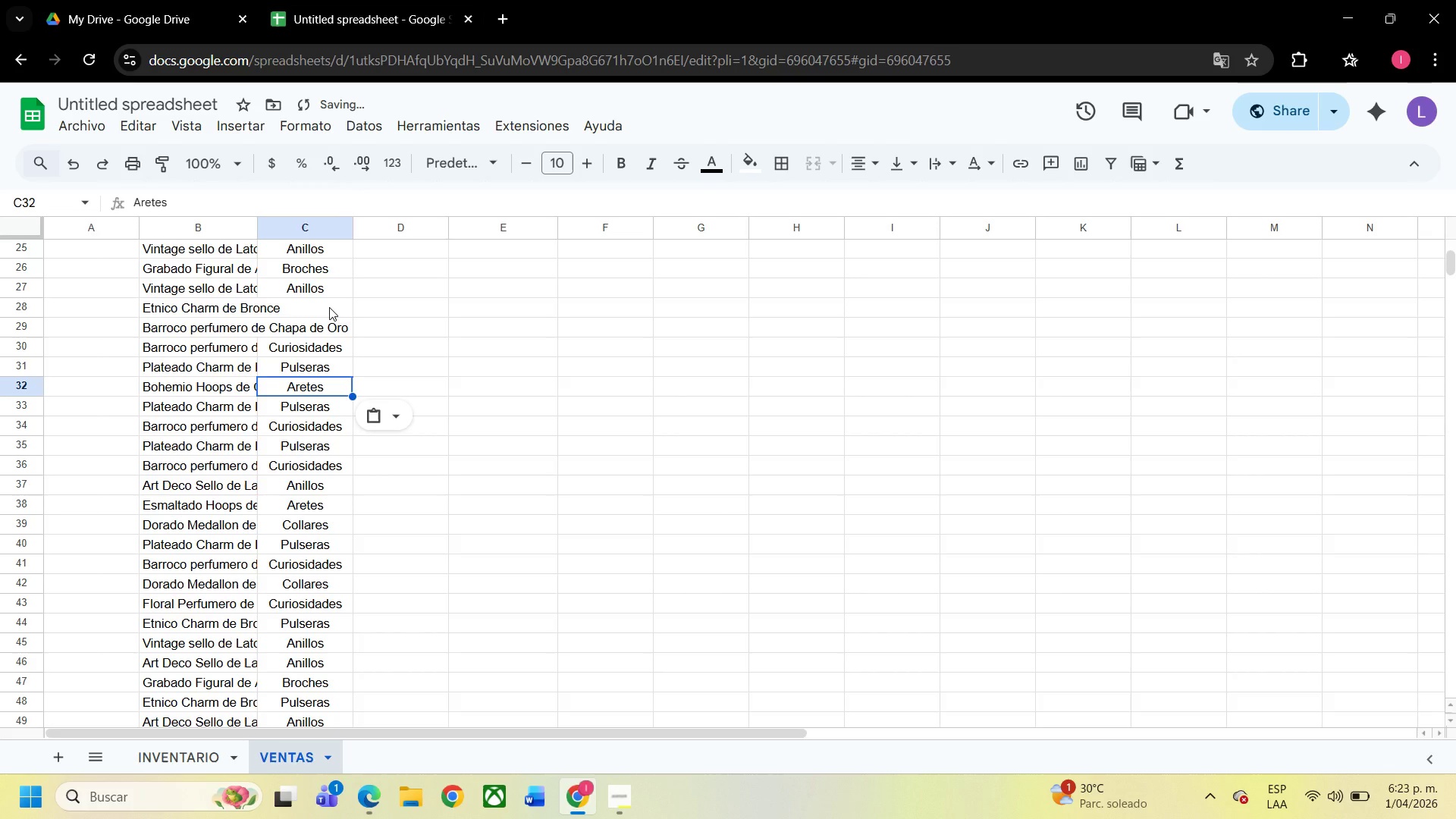 
left_click([319, 549])
 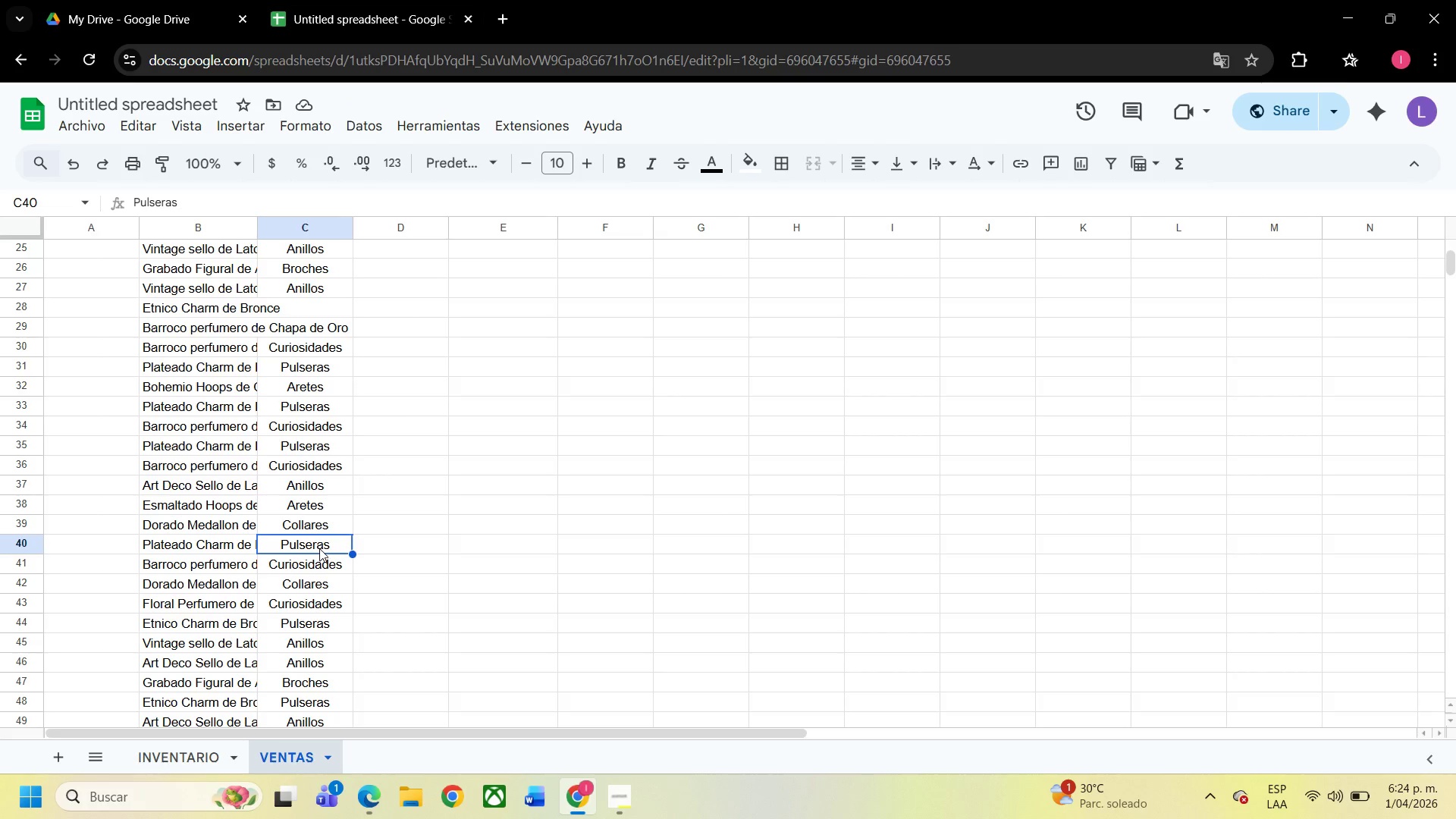 
key(Control+C)
 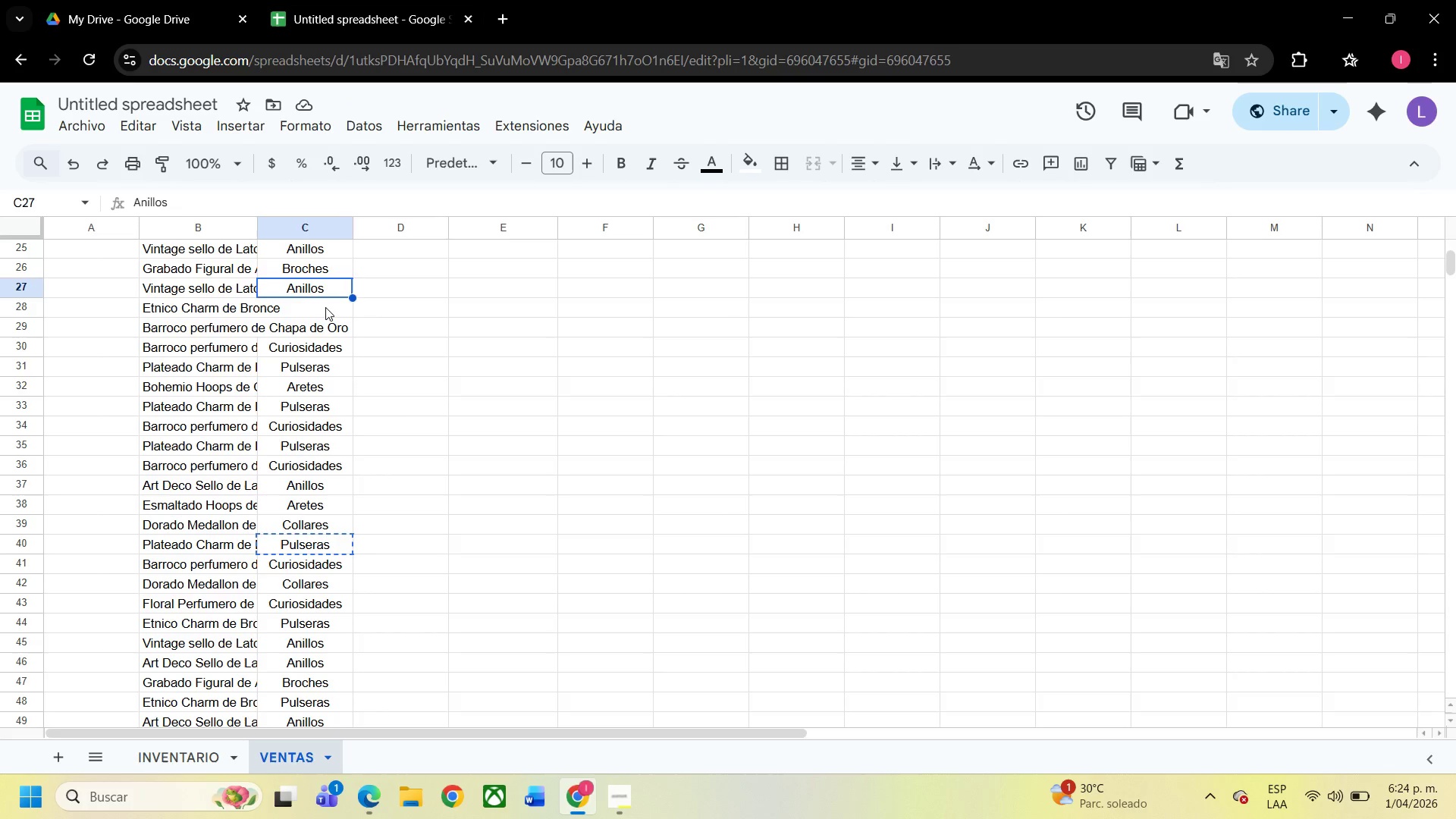 
double_click([325, 307])
 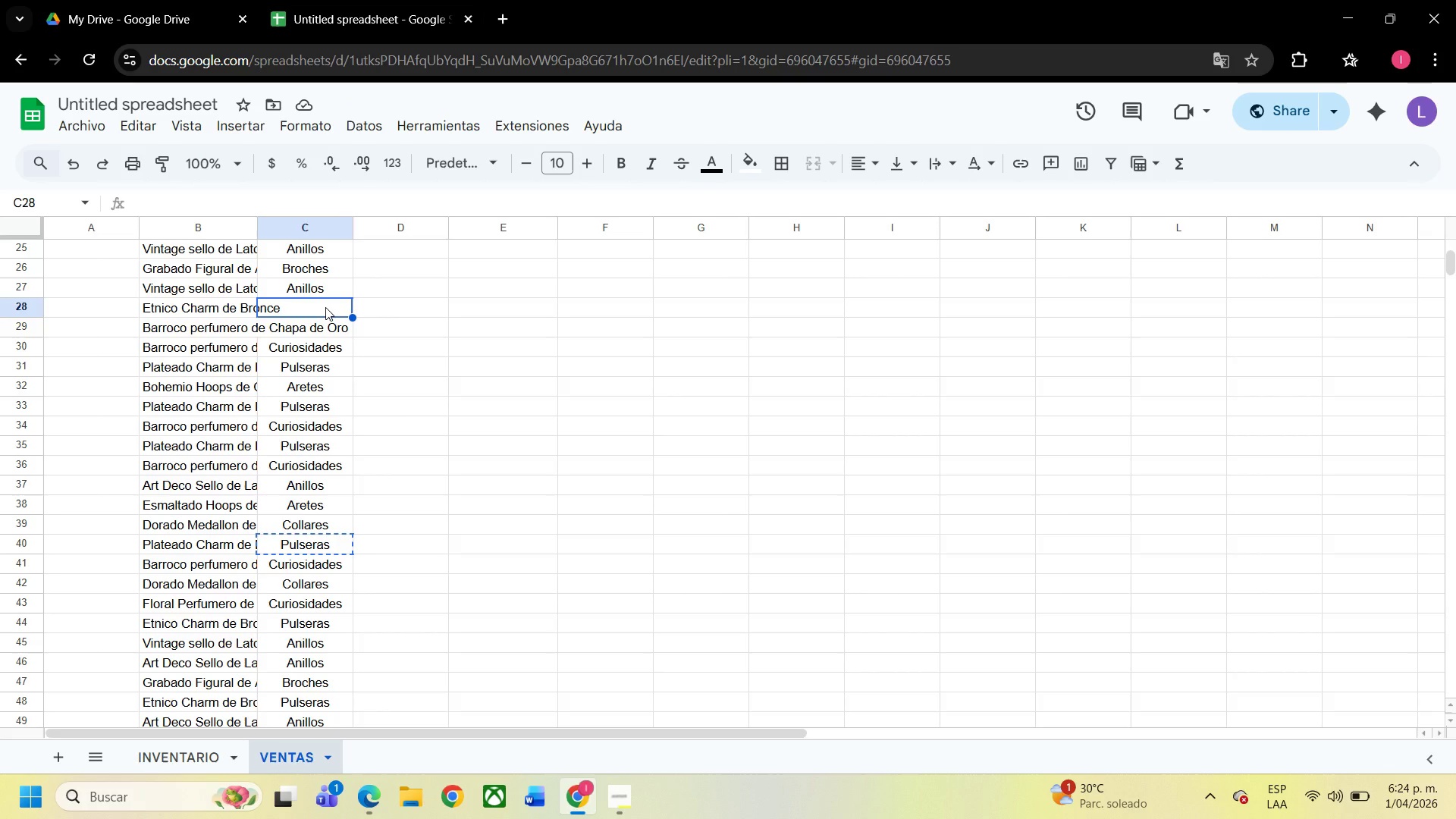 
key(Control+V)
 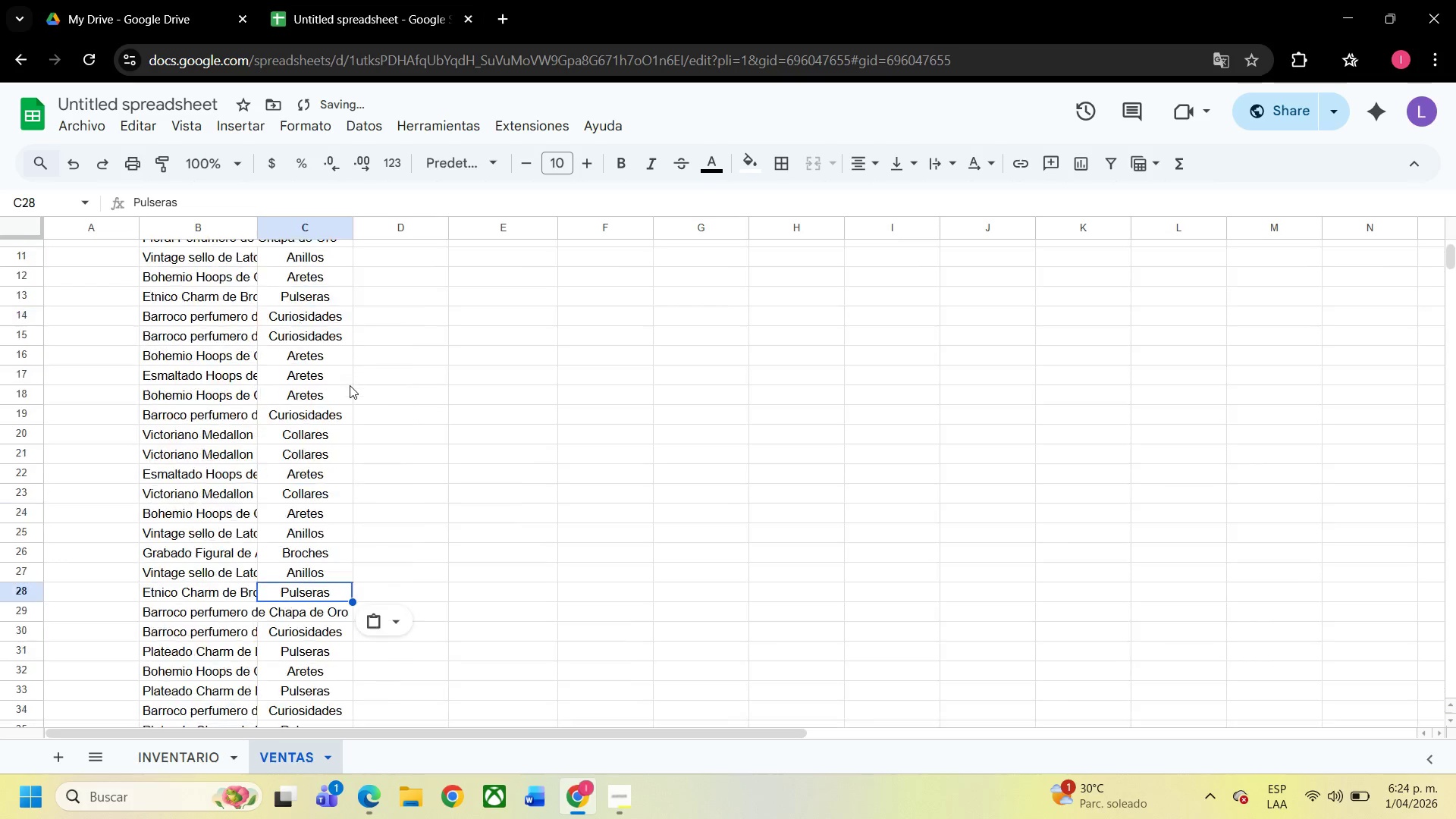 
scroll: coordinate [350, 385], scroll_direction: up, amount: 2.0
 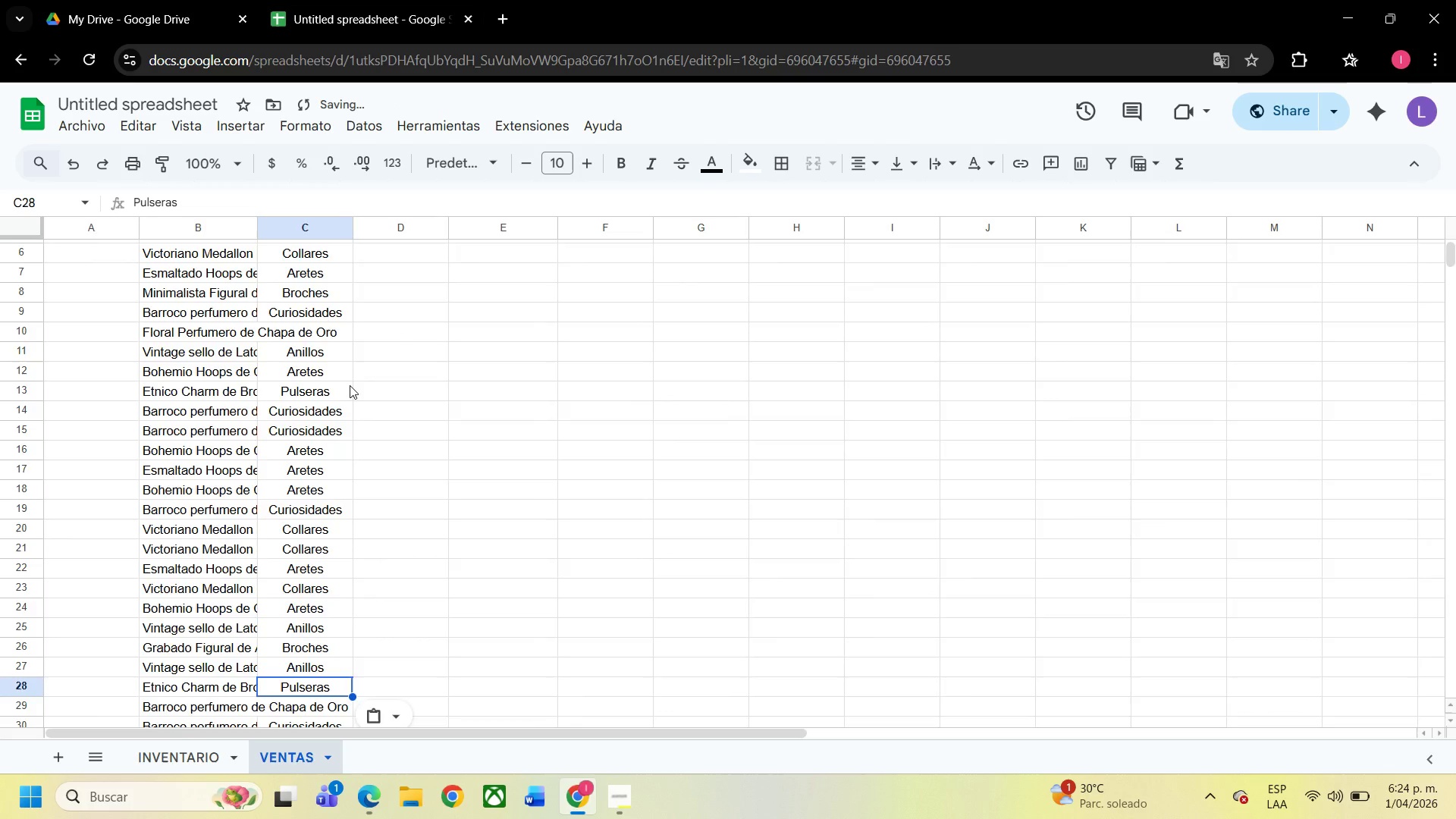 
scroll: coordinate [350, 385], scroll_direction: down, amount: 4.0
 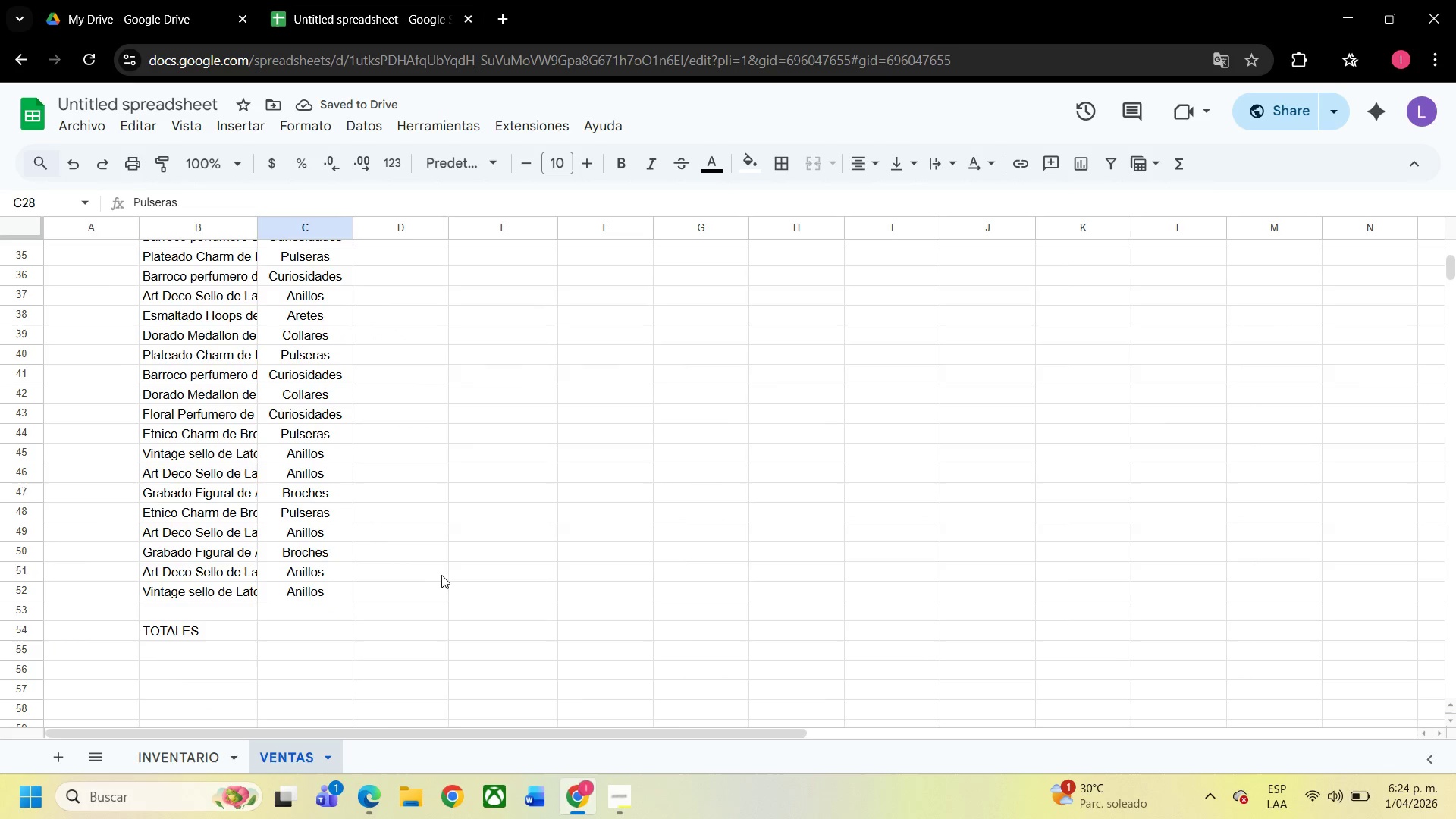 
left_click([442, 575])
 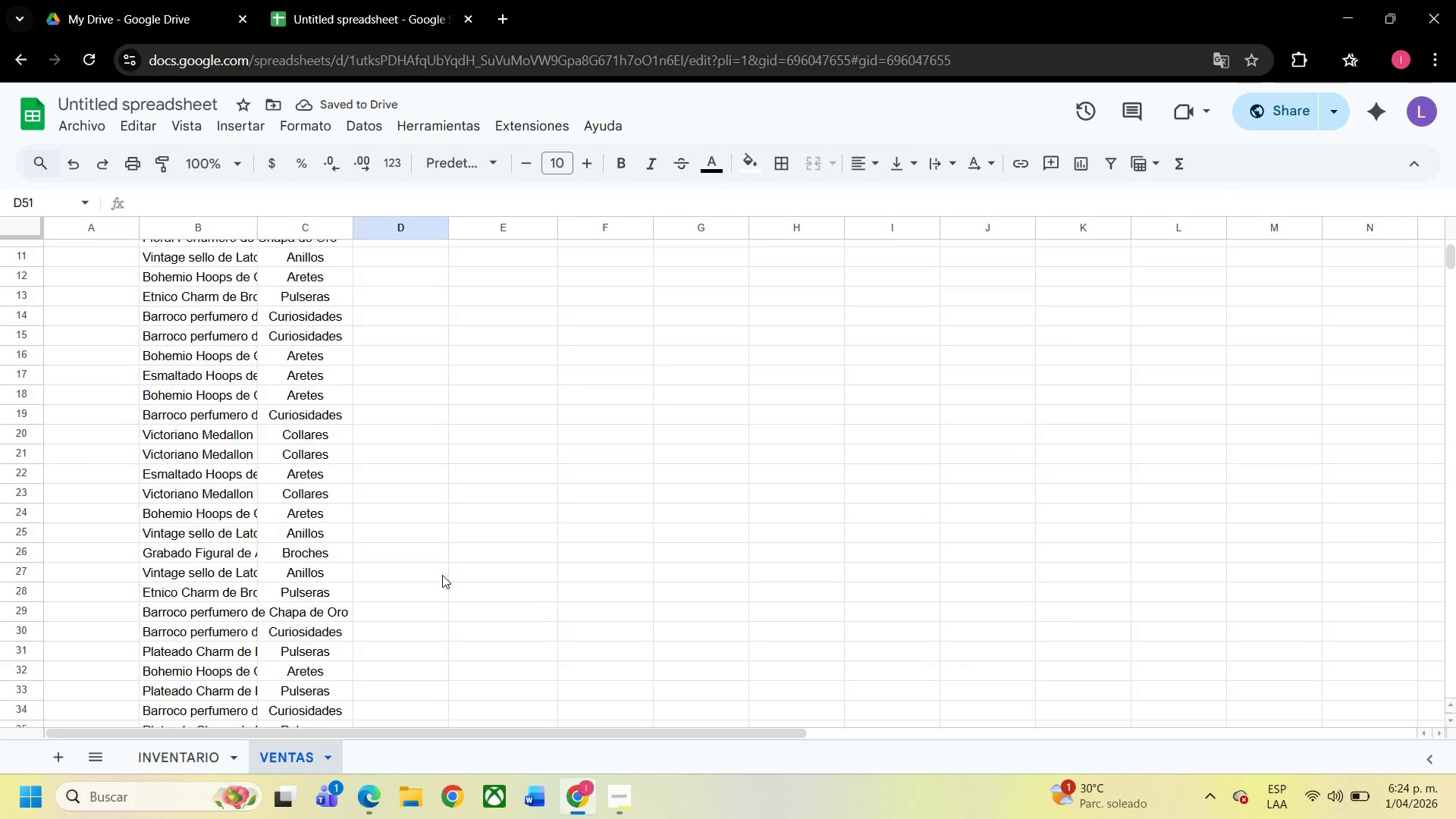 
scroll: coordinate [442, 575], scroll_direction: up, amount: 10.0
 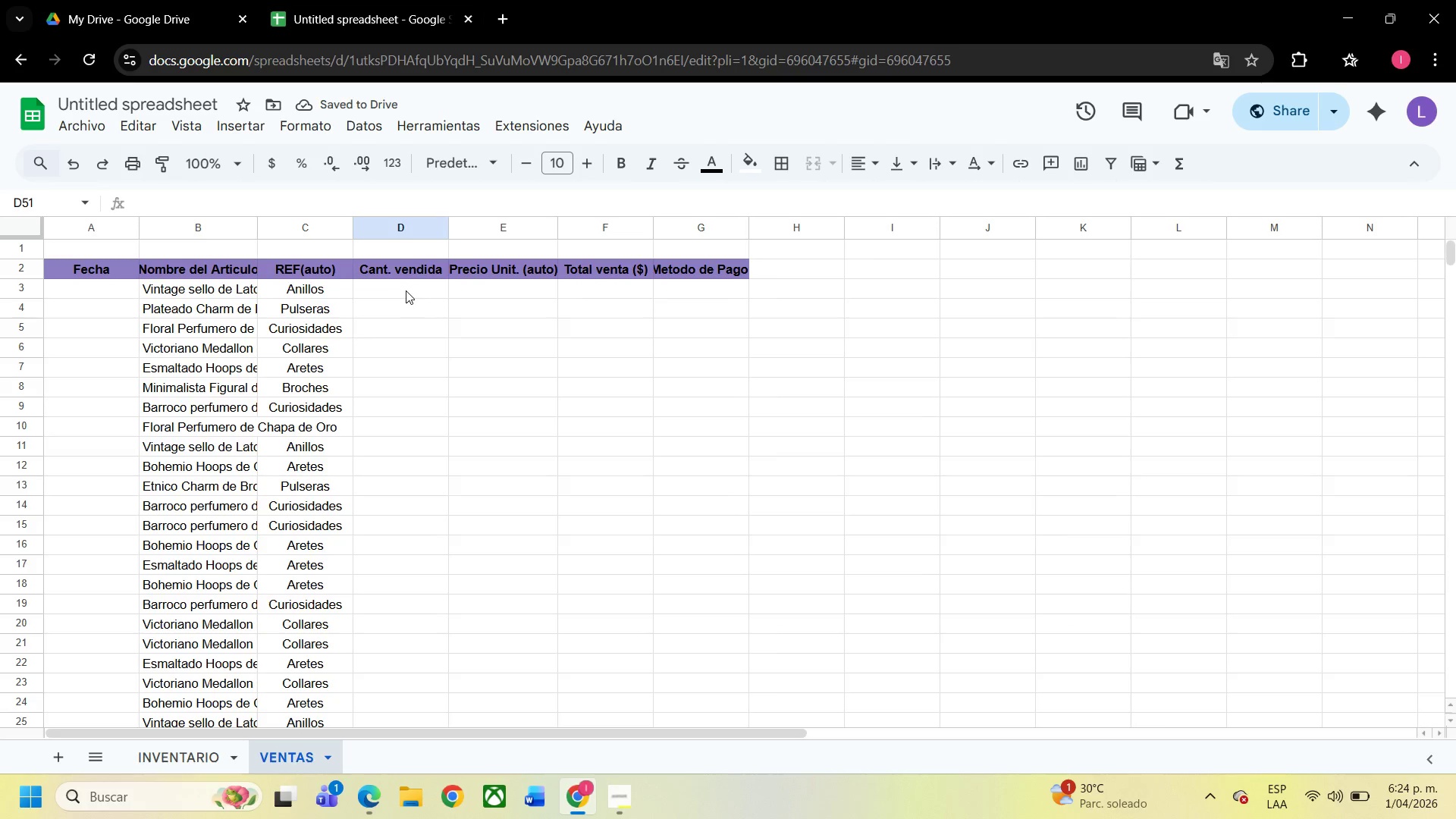 
left_click([406, 290])
 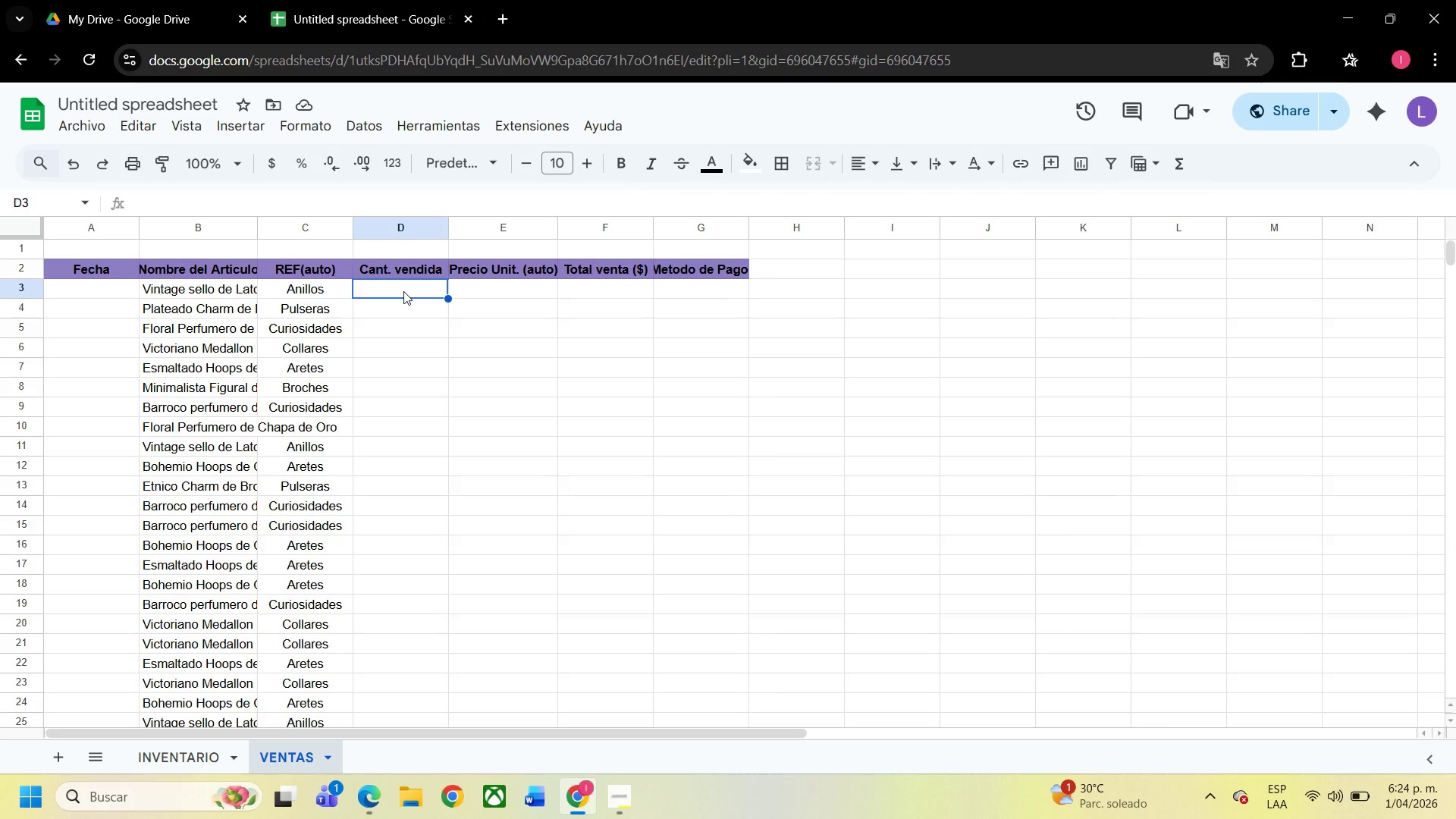 
key(Numpad1)
 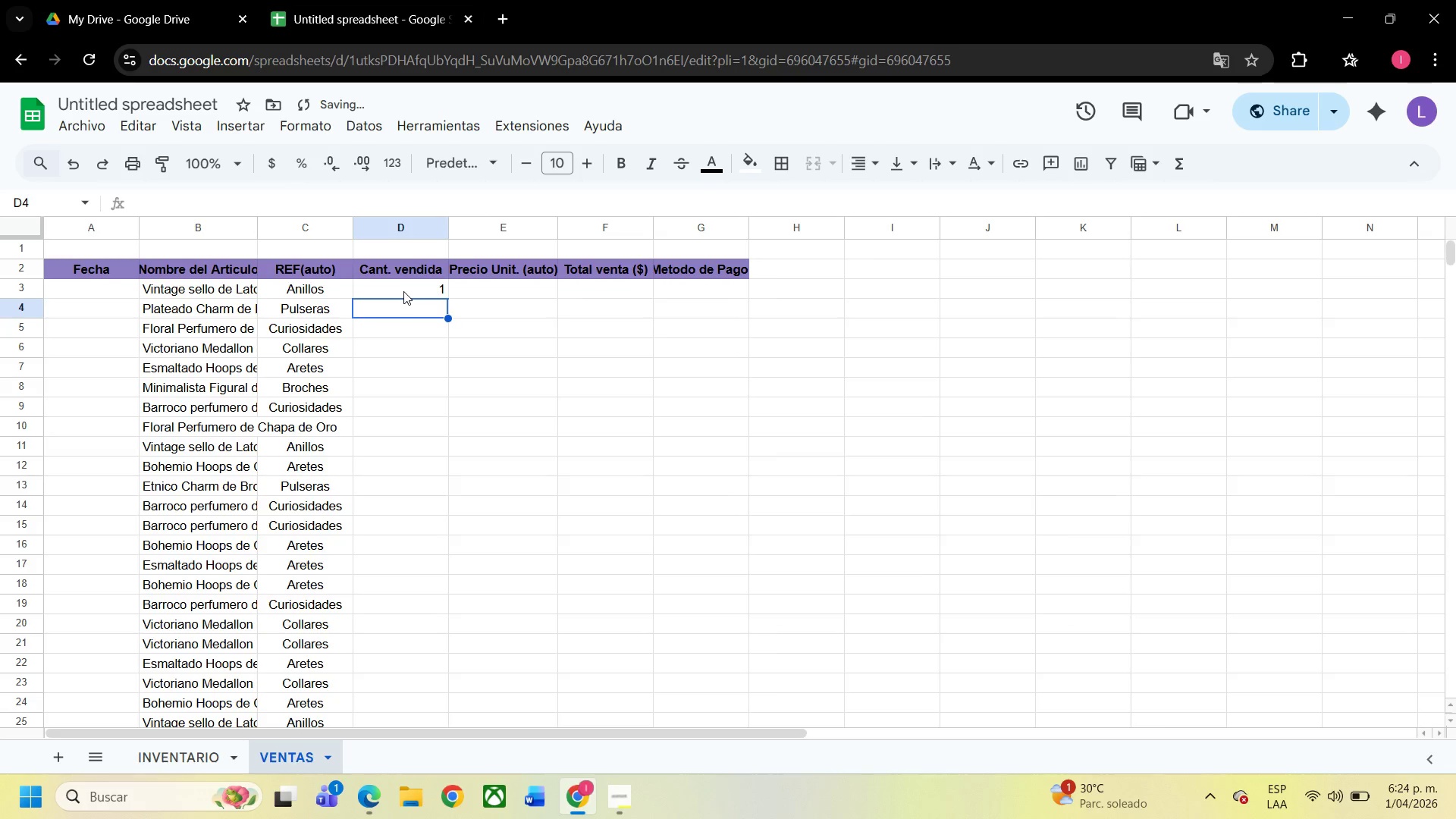 
key(NumpadEnter)
 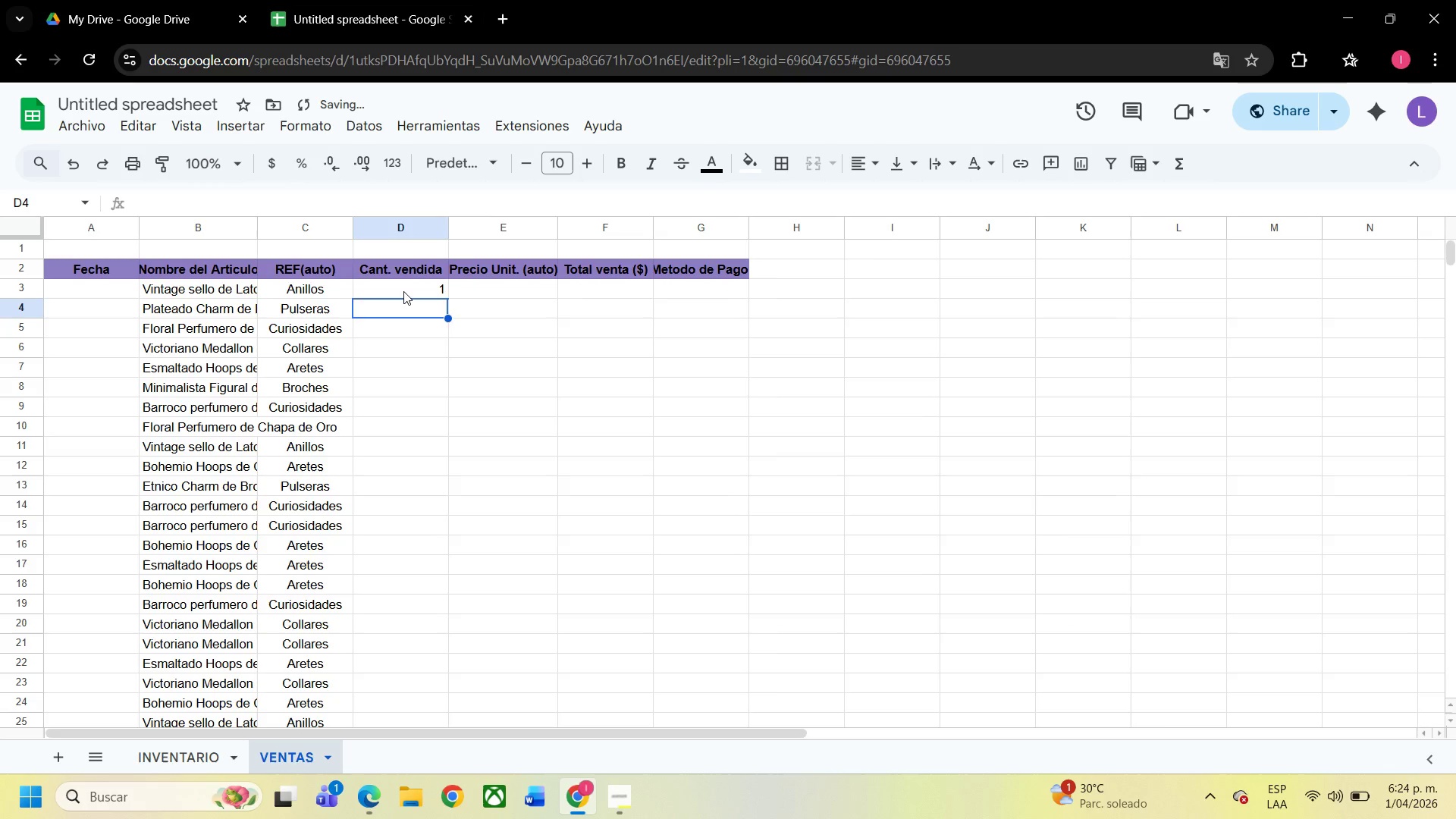 
key(Numpad1)
 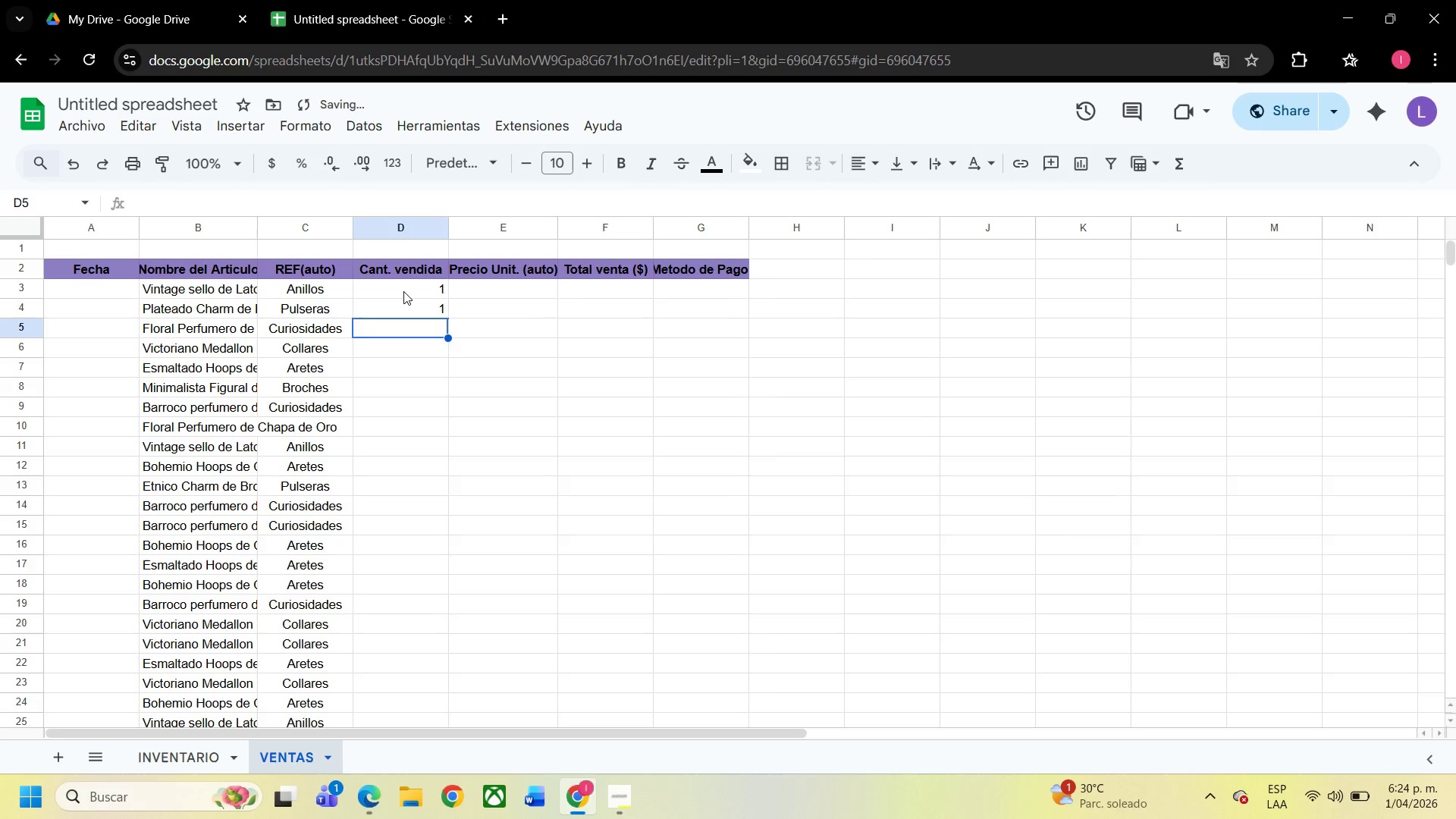 
key(NumpadEnter)
 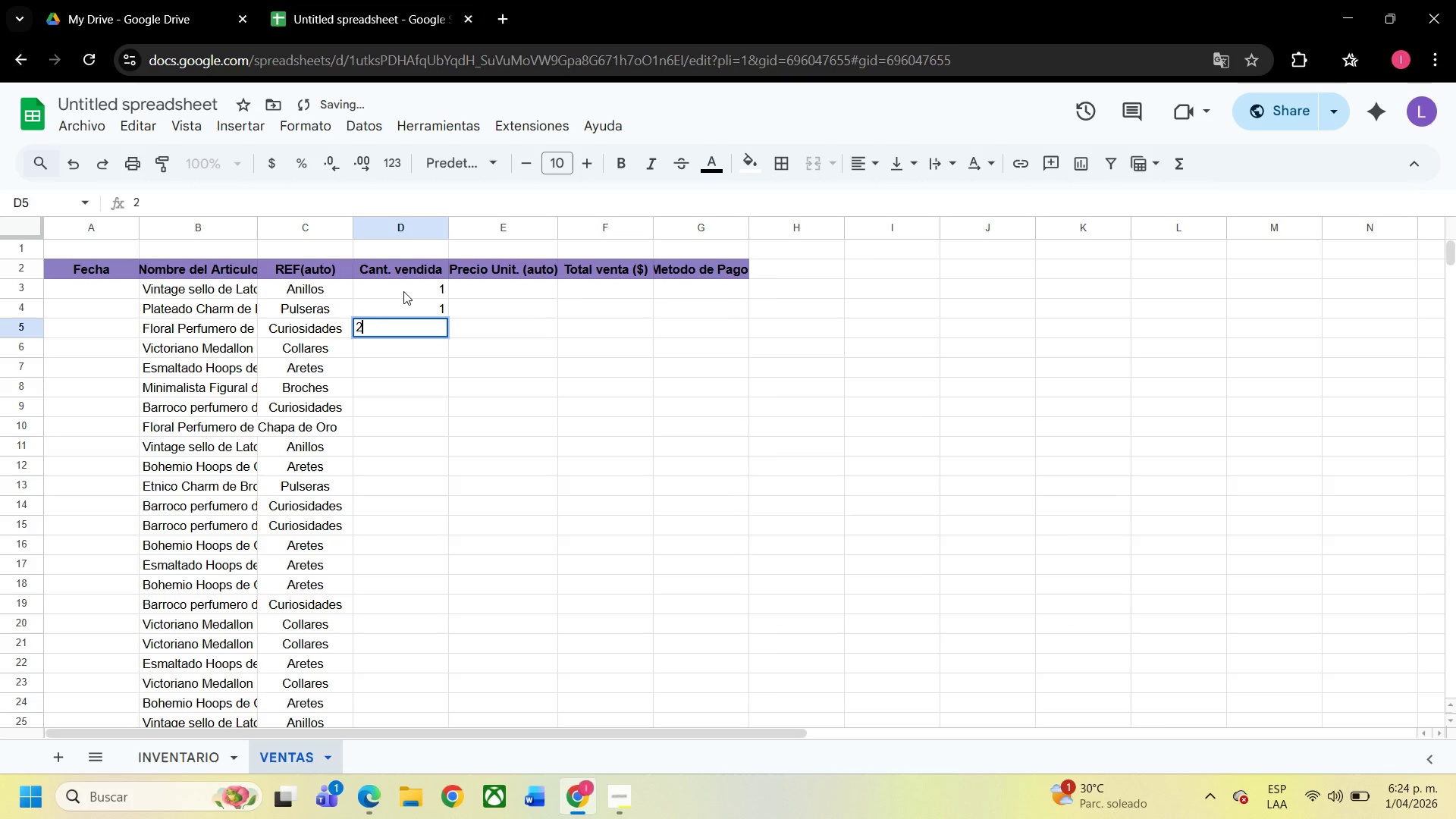 
key(Numpad2)
 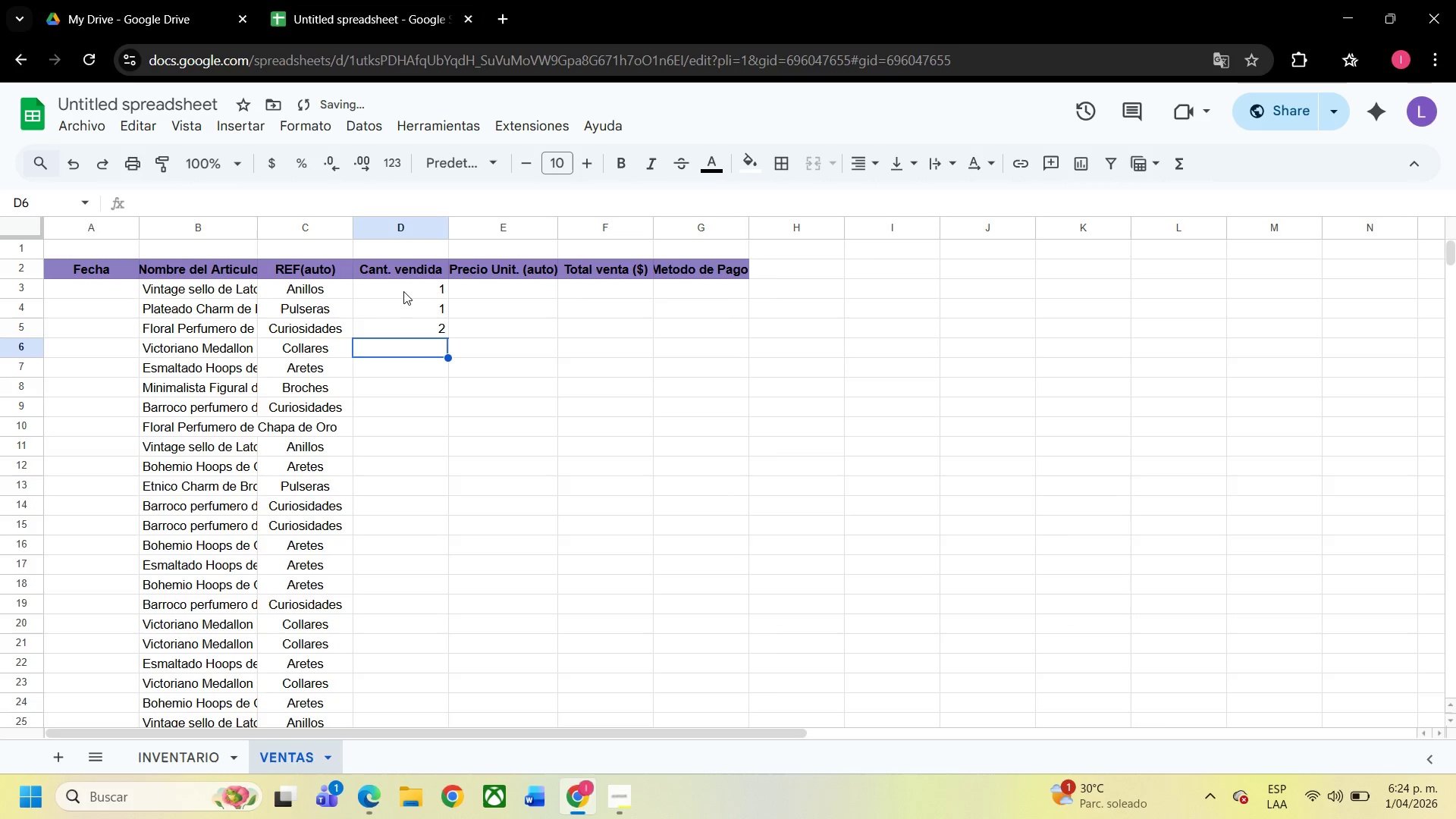 
key(NumpadEnter)
 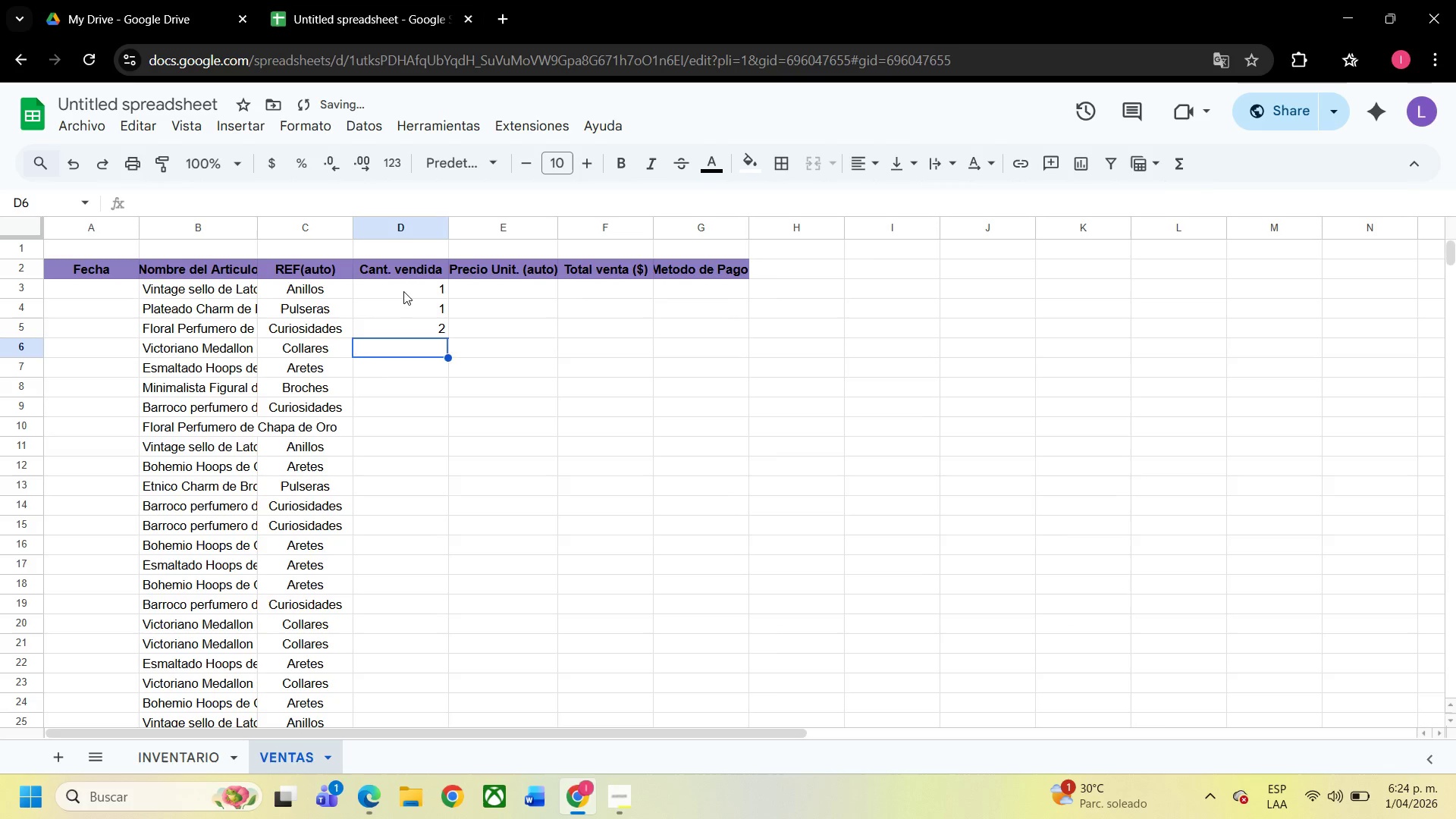 
key(Numpad3)
 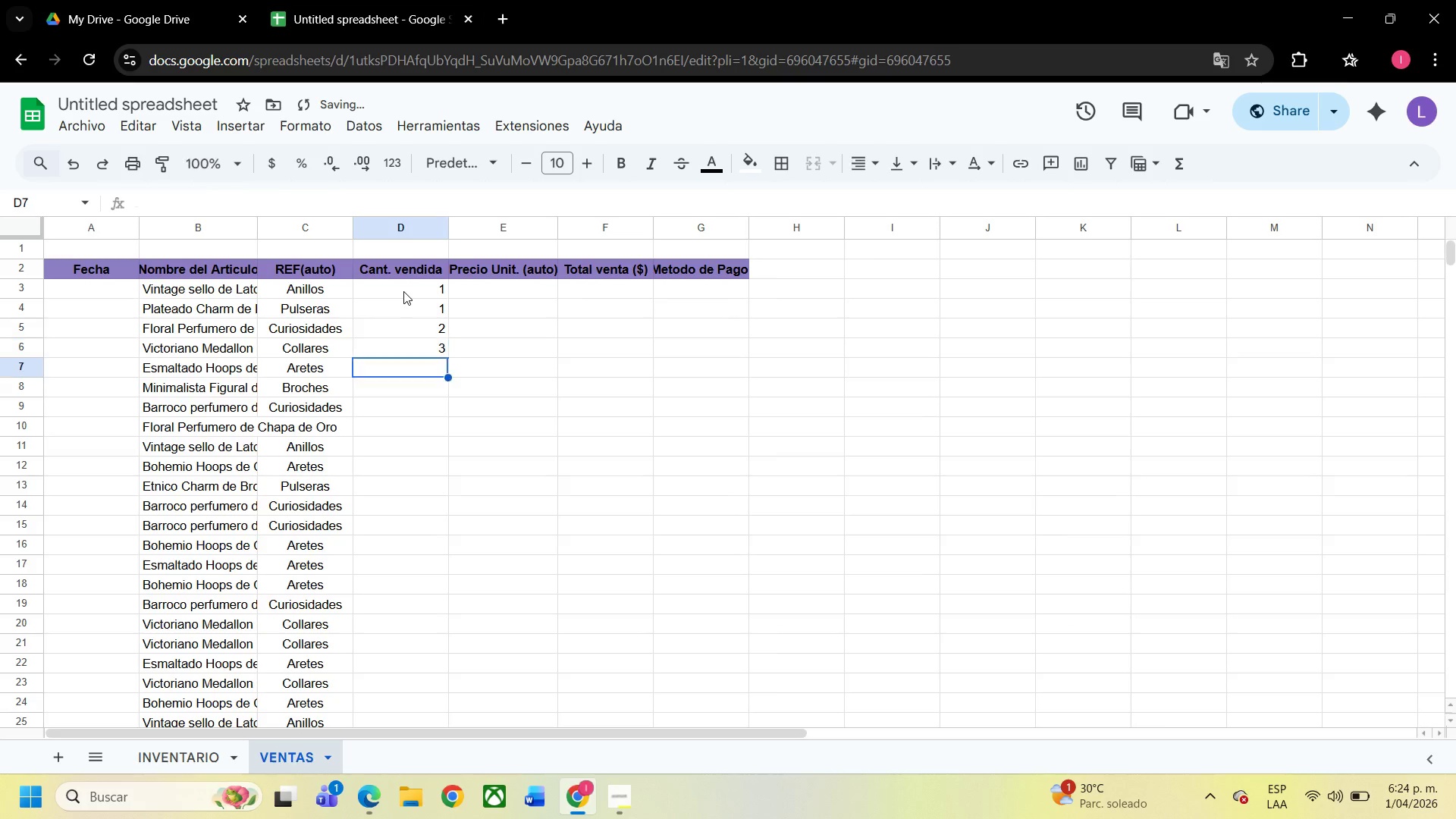 
key(NumpadEnter)
 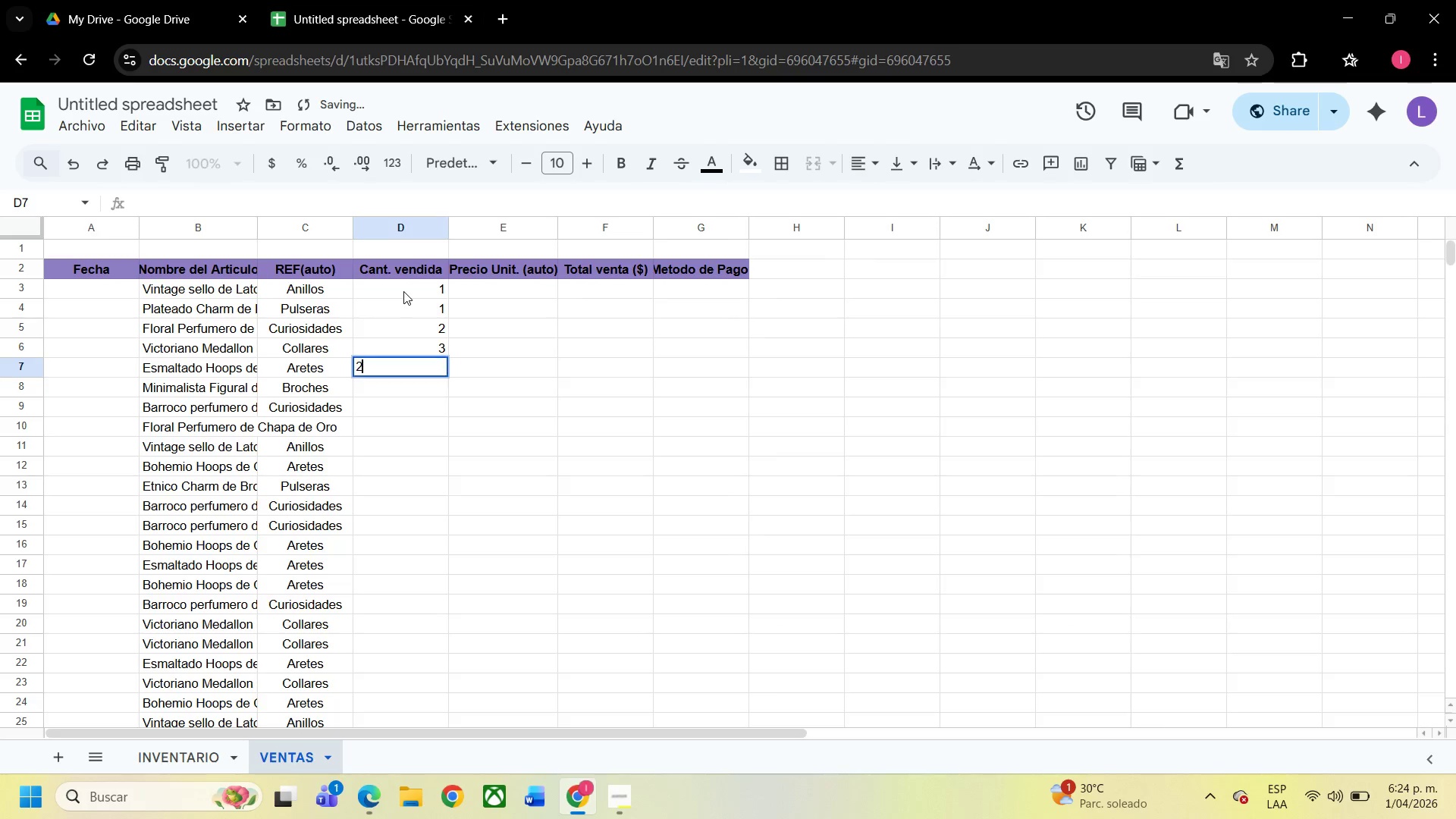 
key(Numpad2)
 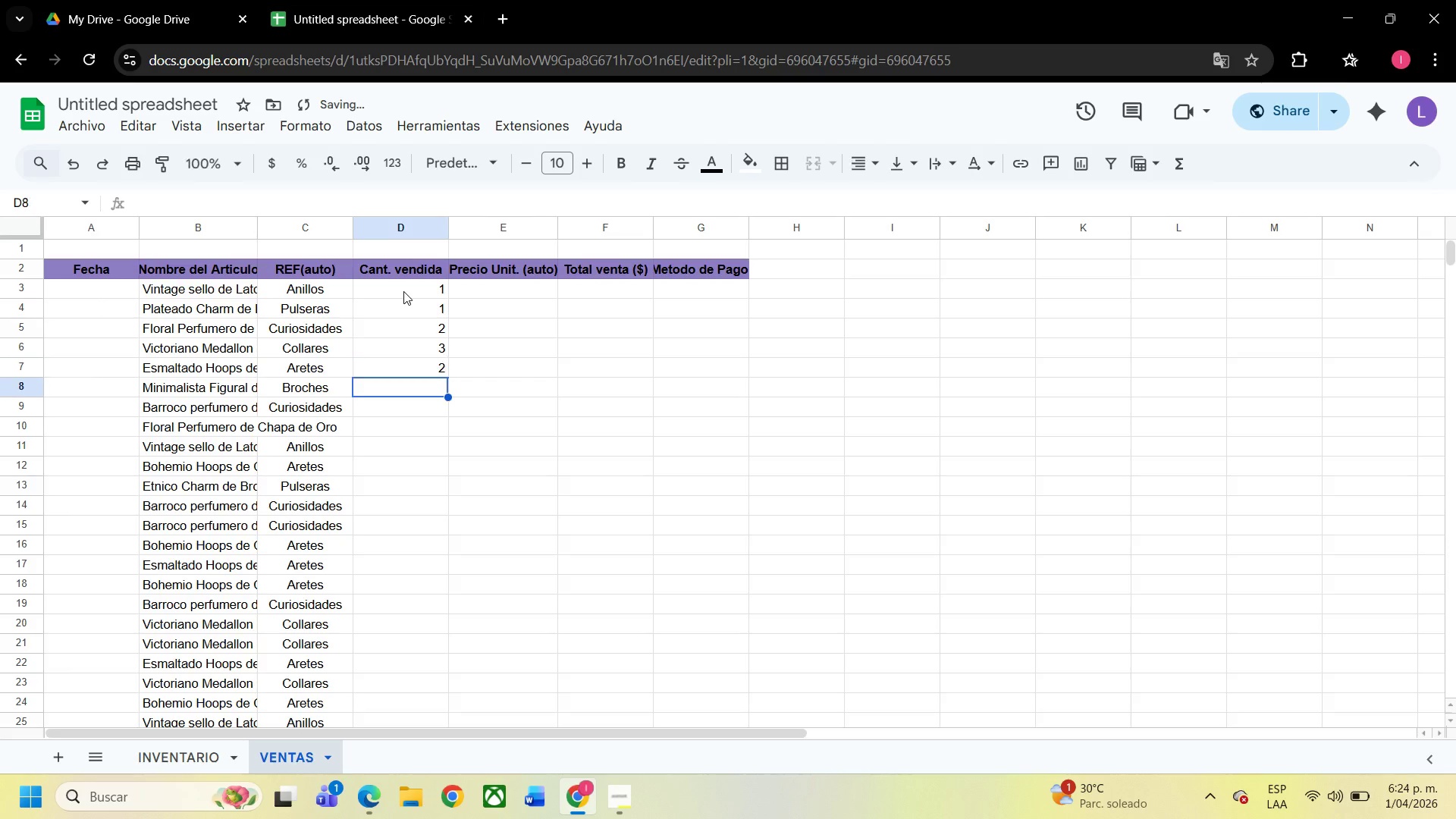 
key(NumpadEnter)
 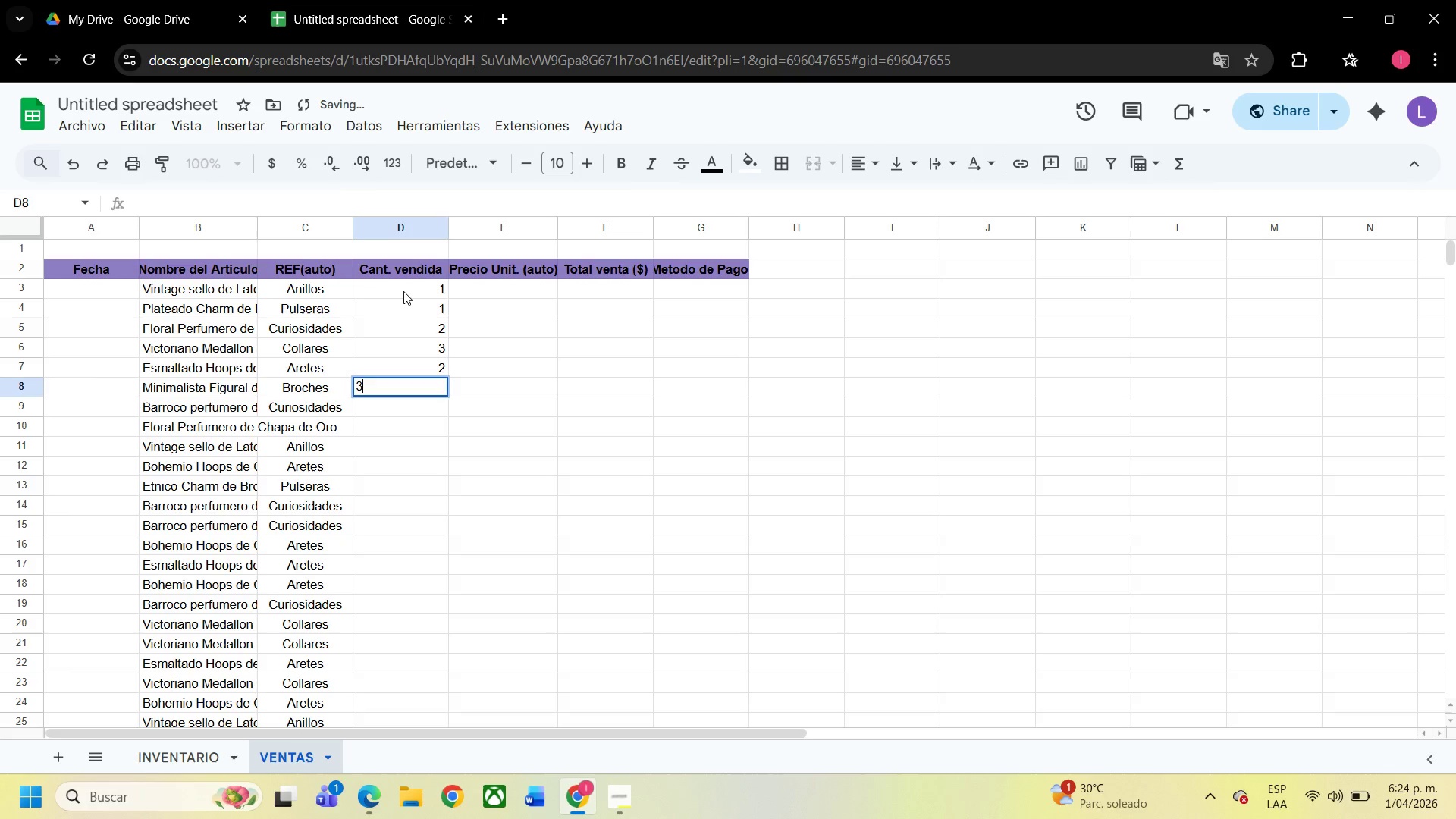 
key(Numpad3)
 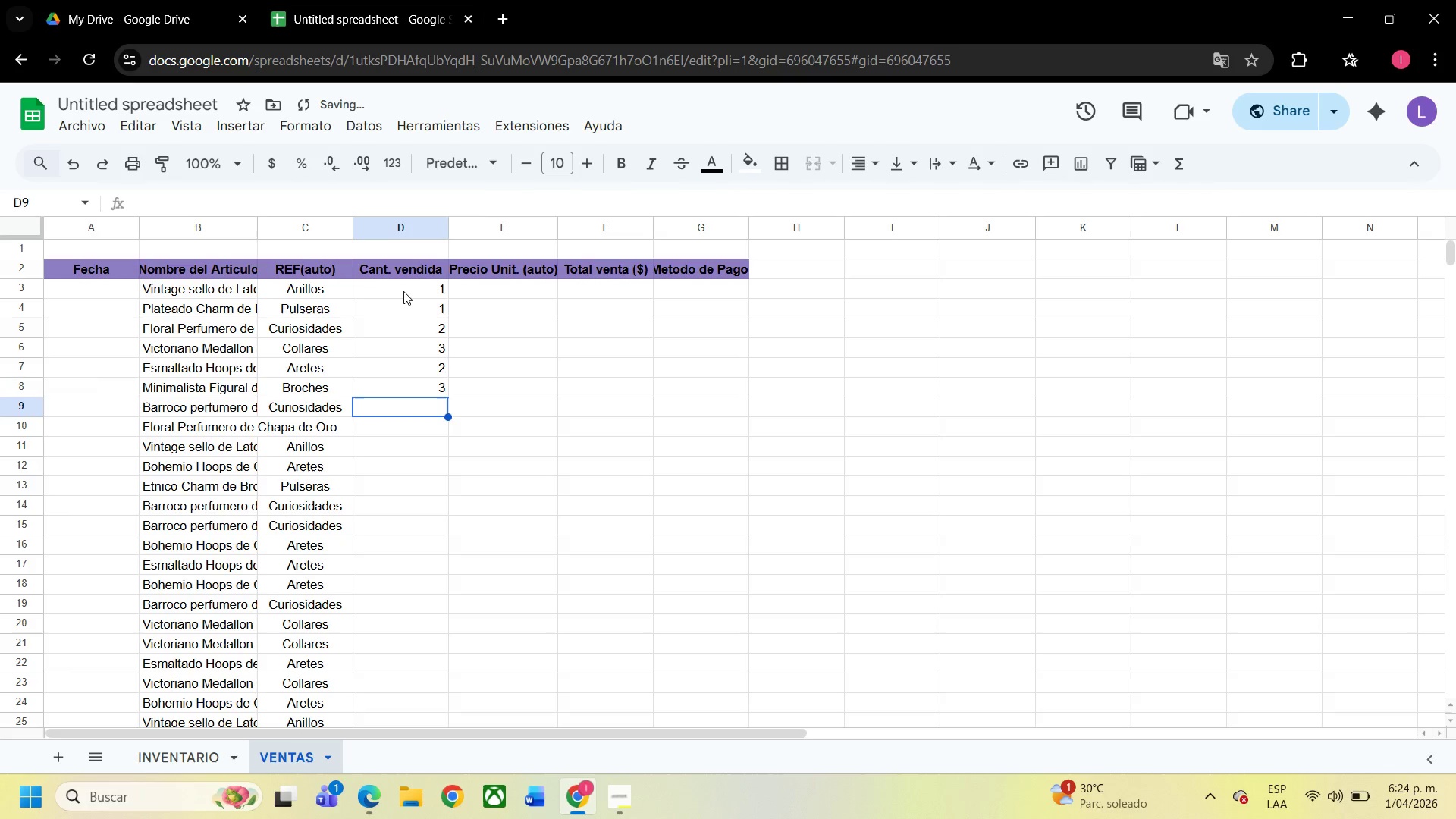 
key(NumpadEnter)
 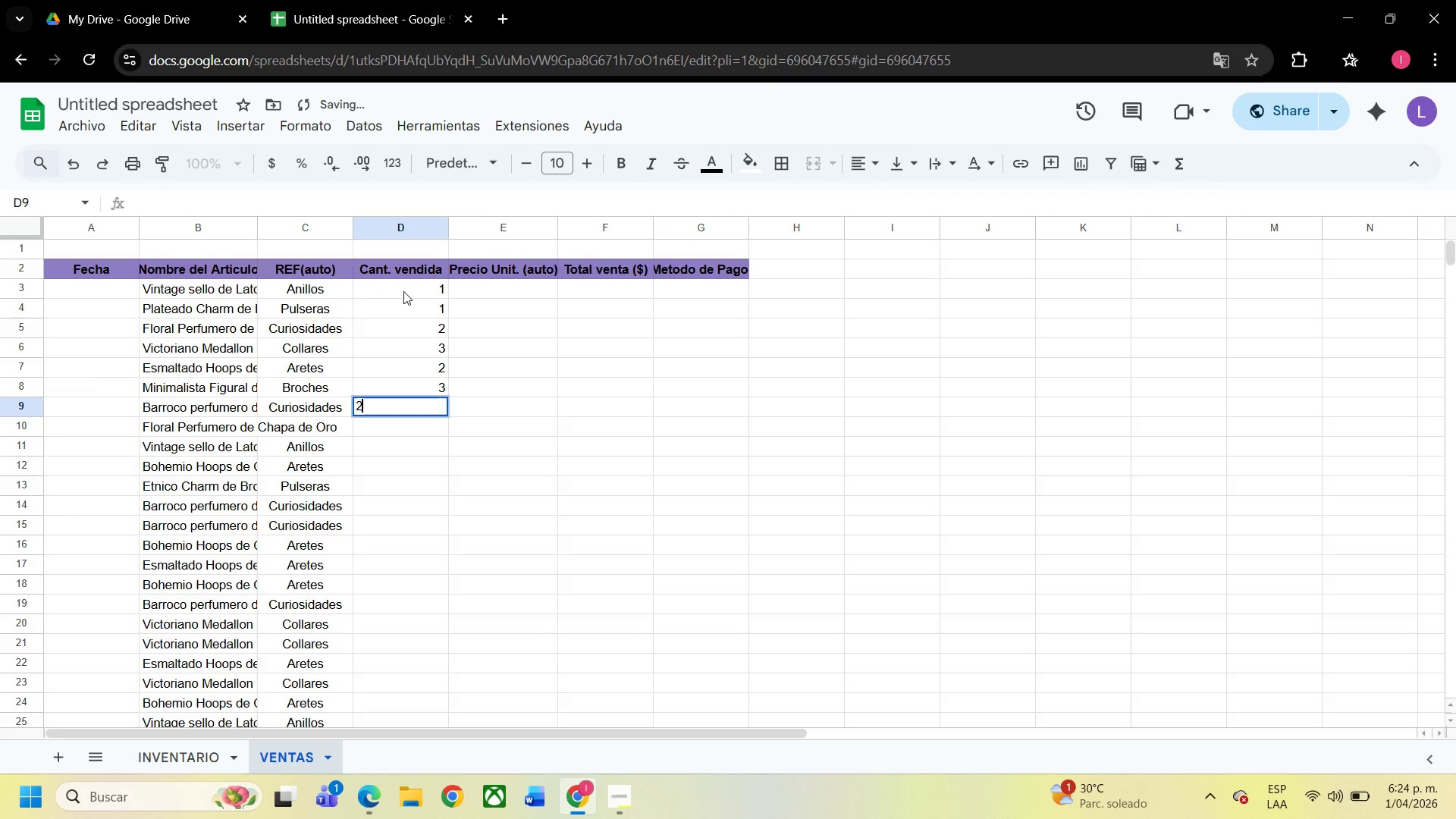 
key(Numpad2)
 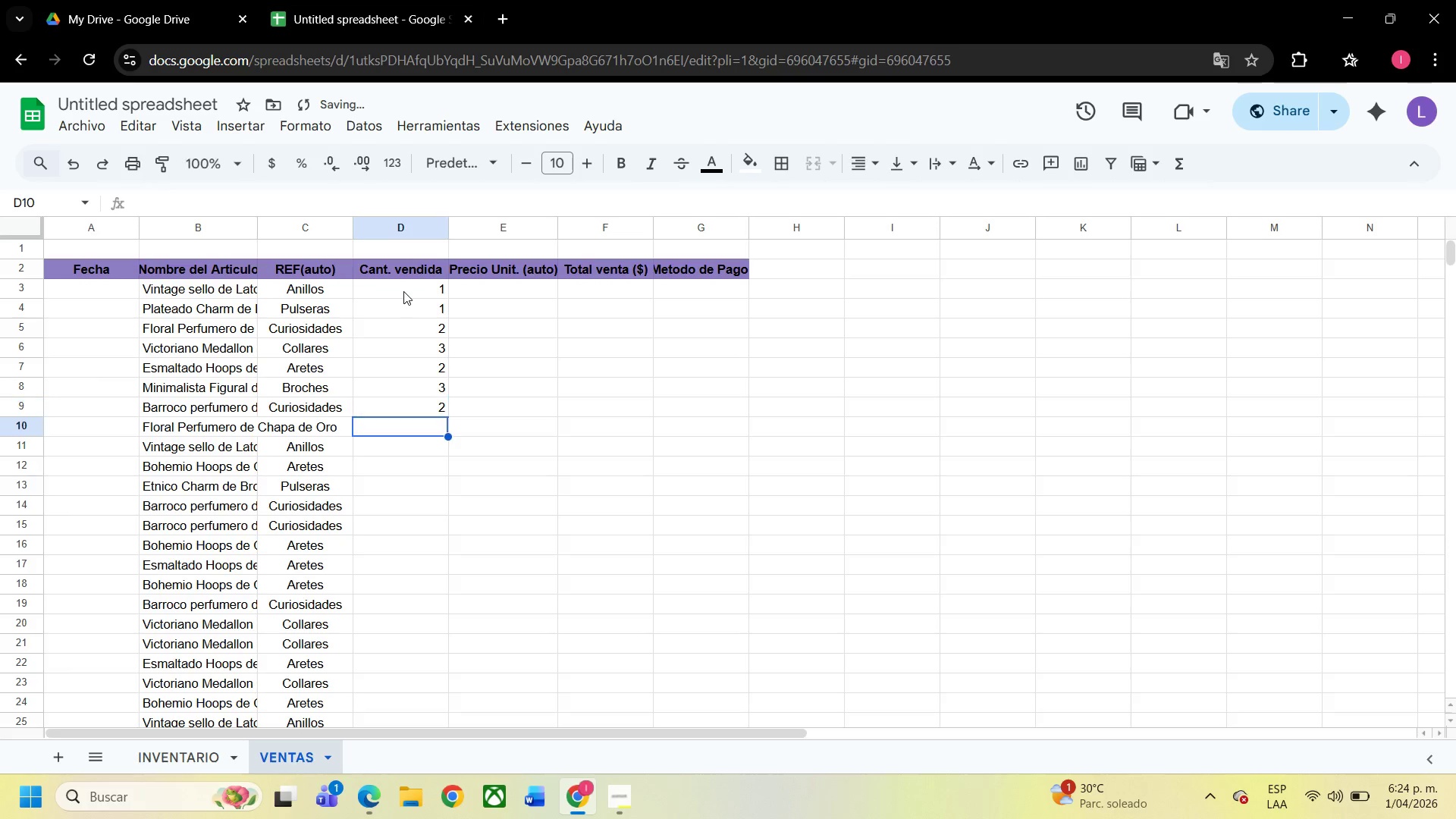 
key(NumpadEnter)
 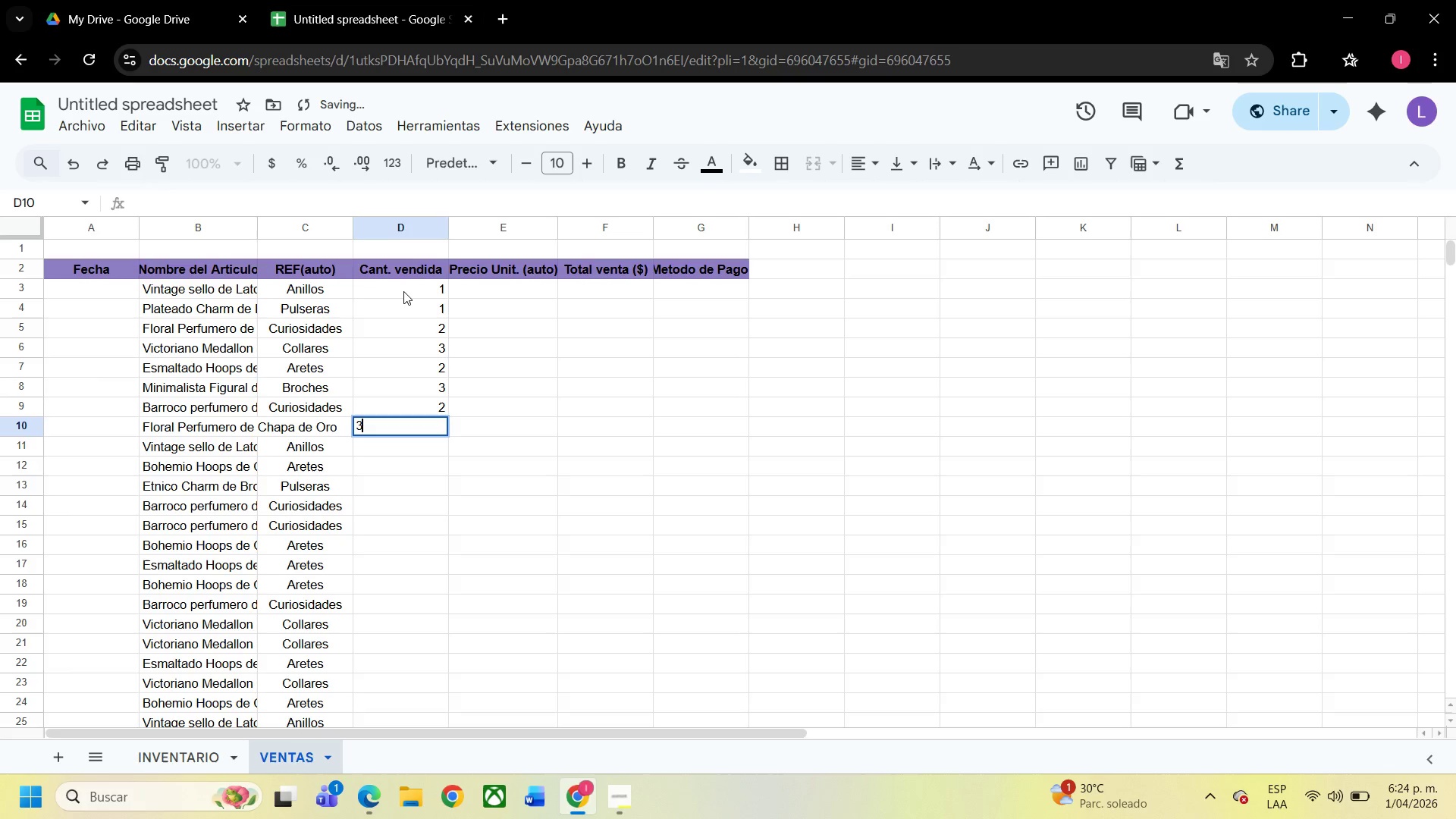 
key(Numpad3)
 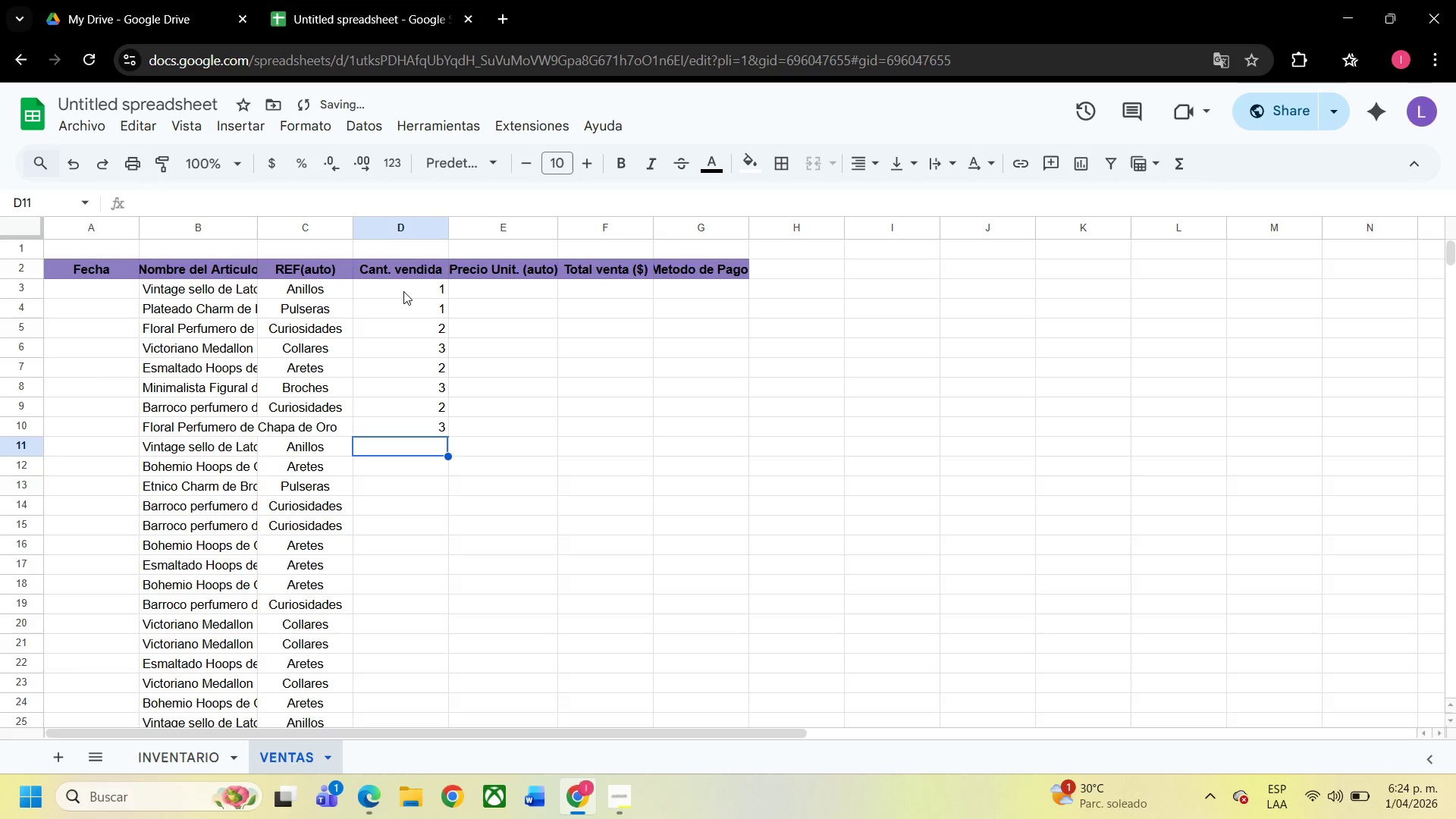 
key(NumpadEnter)
 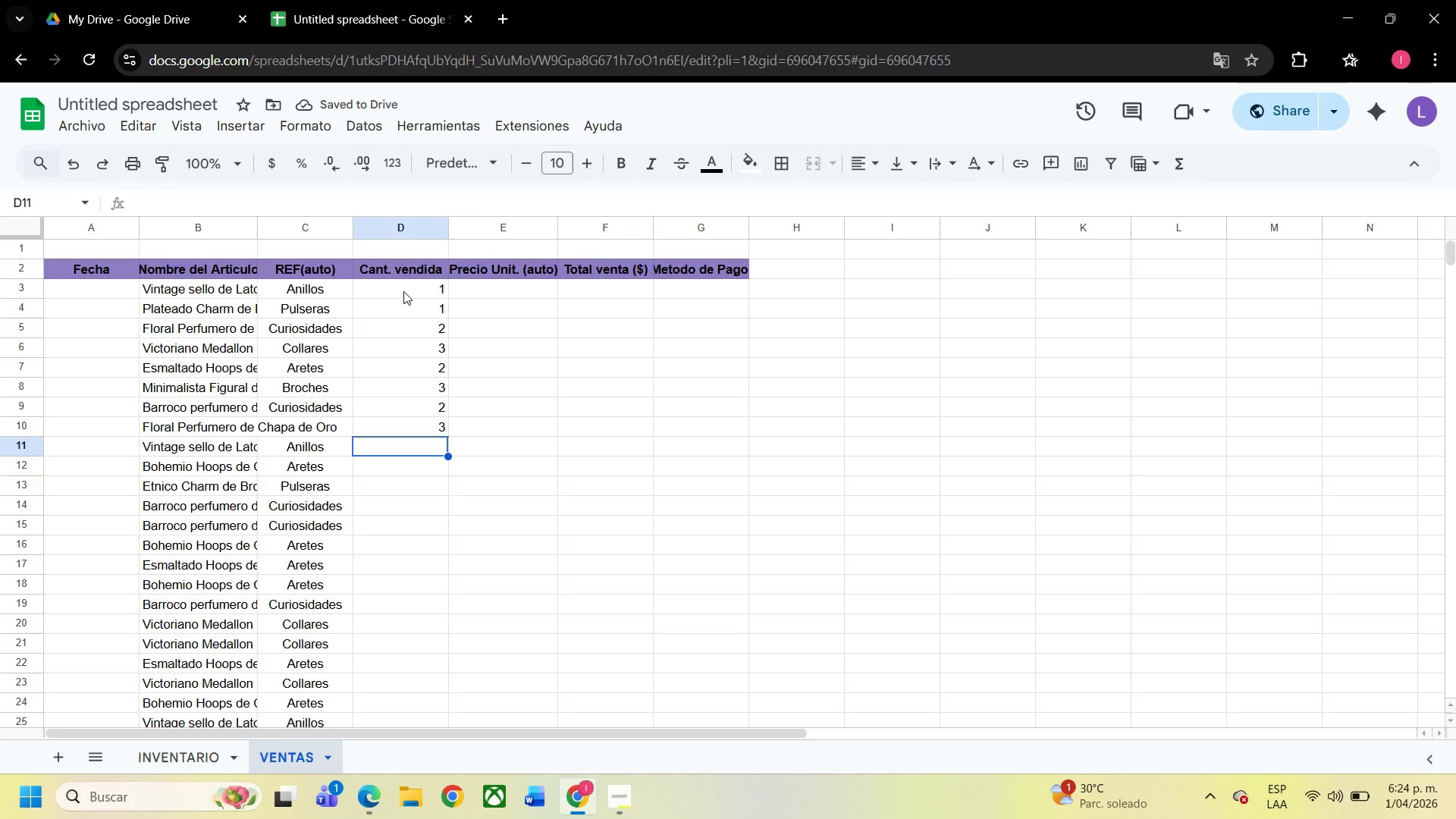 
key(Numpad2)
 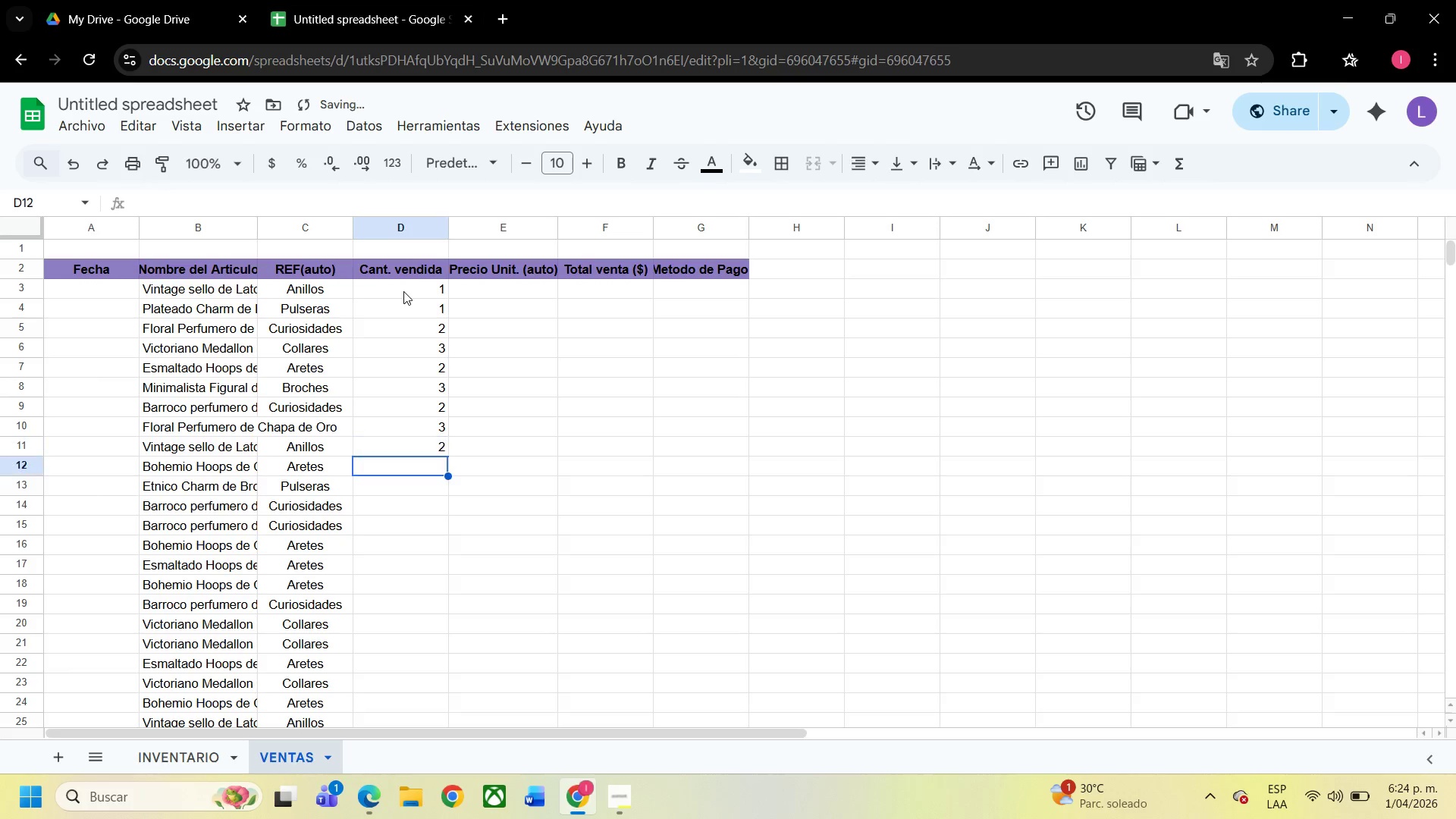 
key(NumpadEnter)
 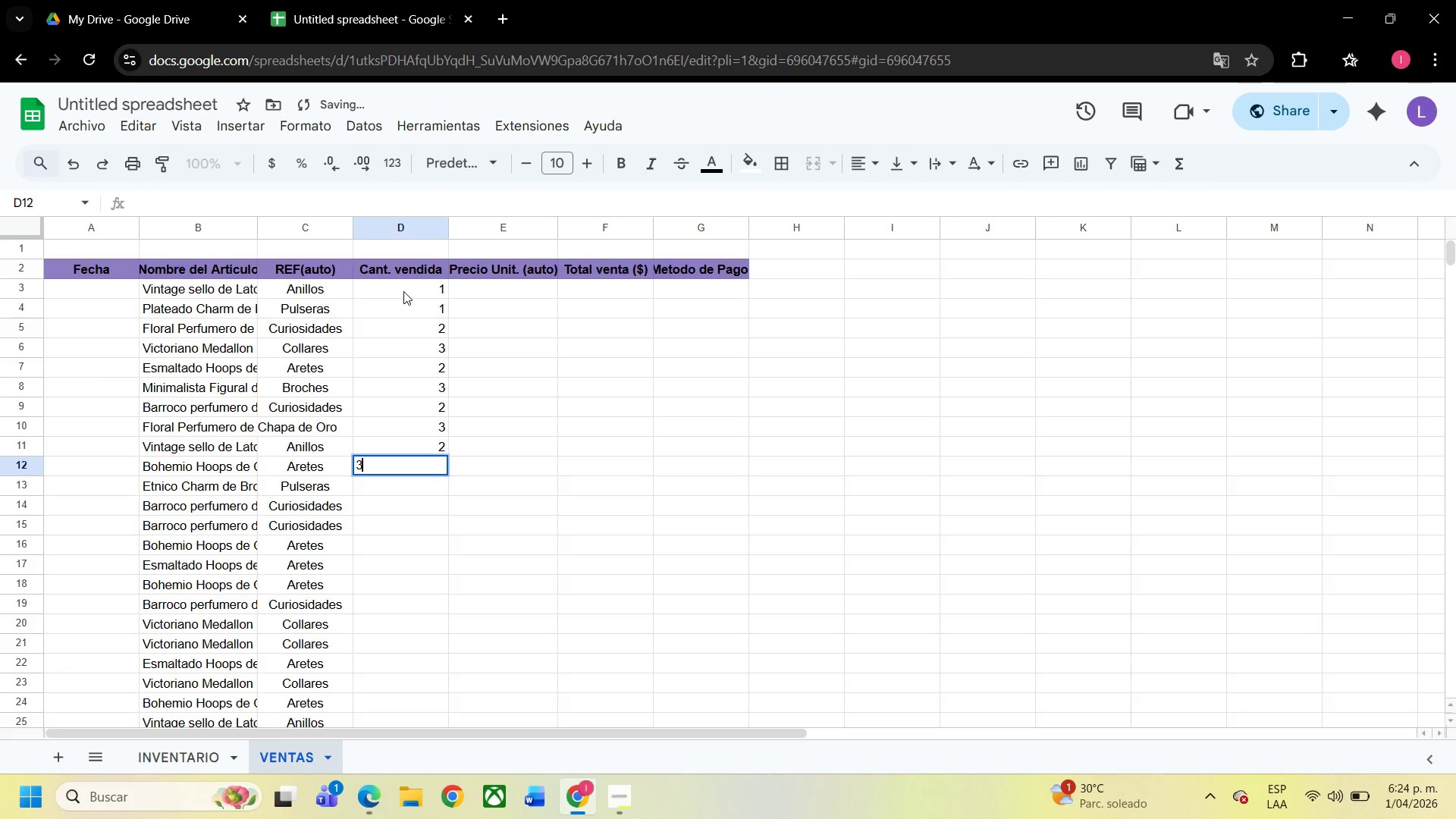 
key(Numpad3)
 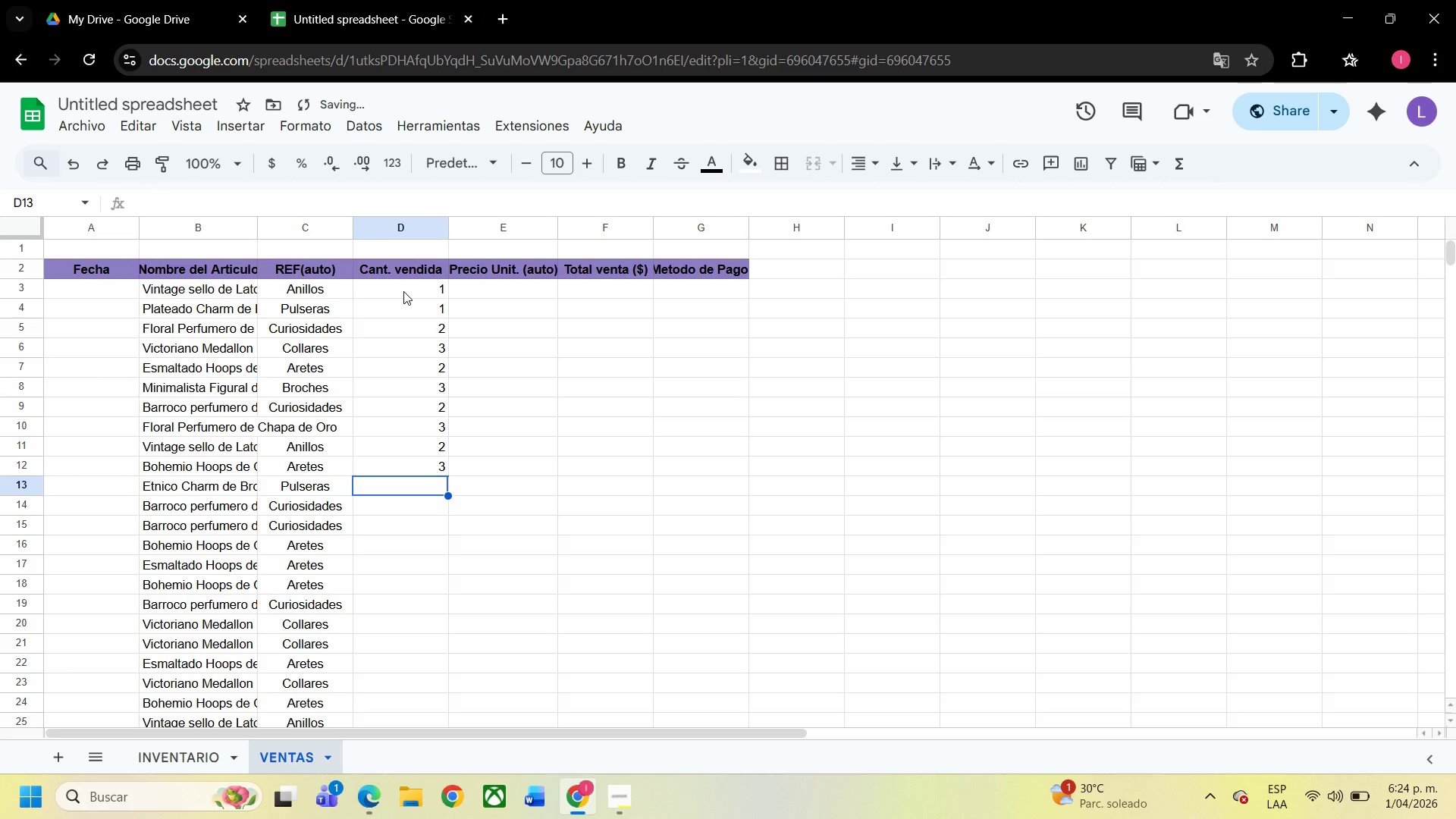 
key(NumpadEnter)
 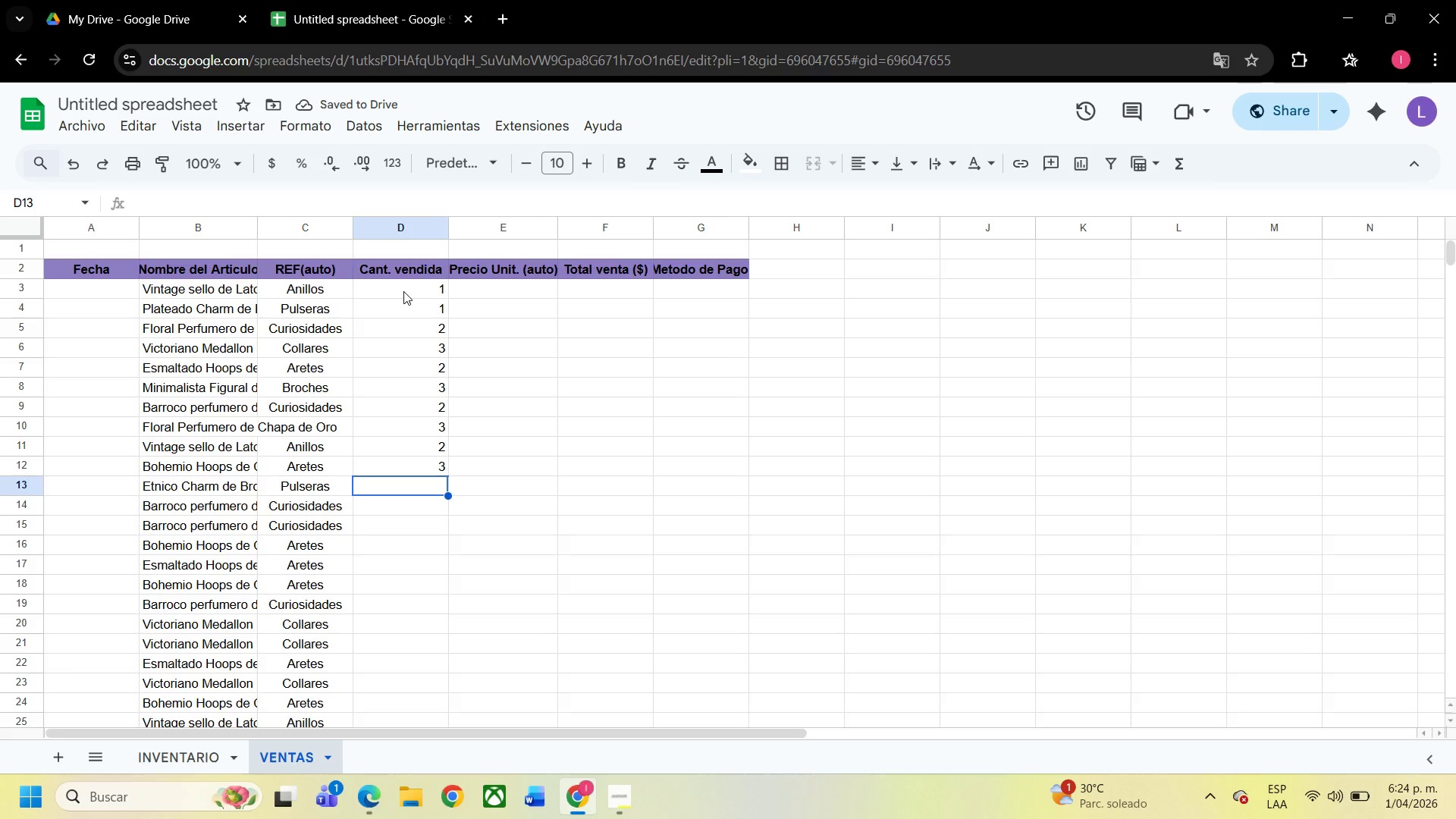 
wait(5.45)
 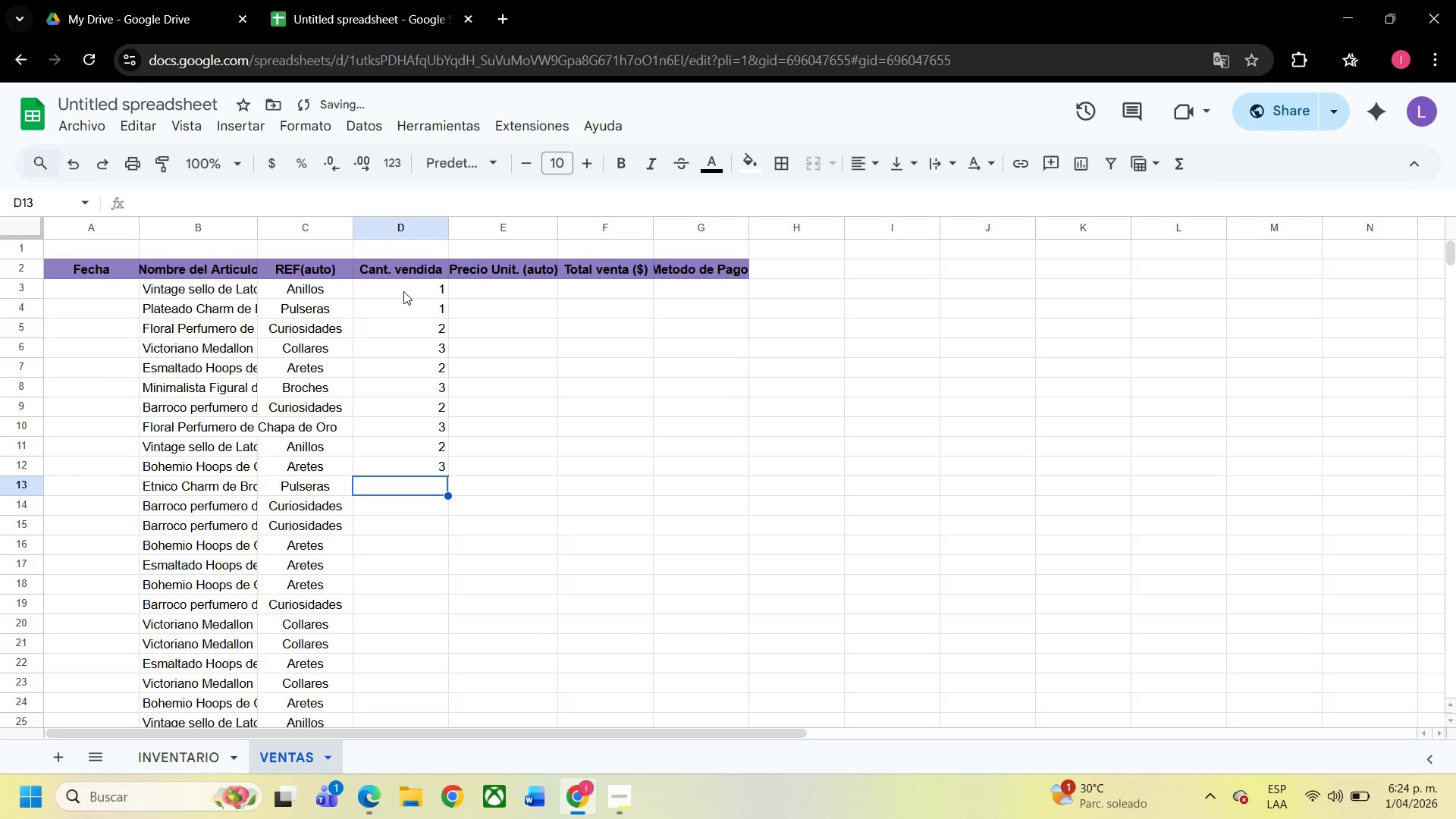 
key(Numpad2)
 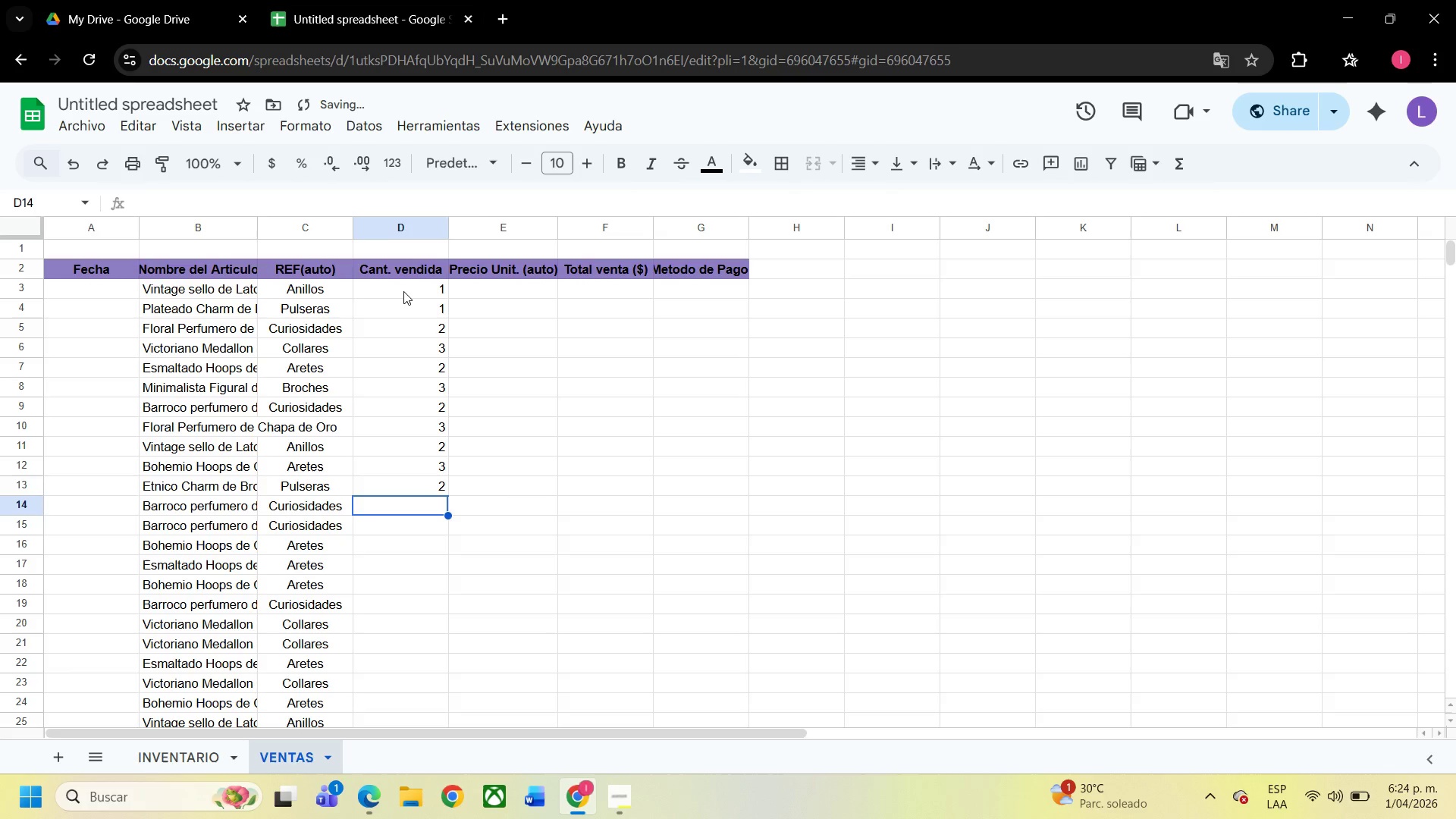 
key(NumpadEnter)
 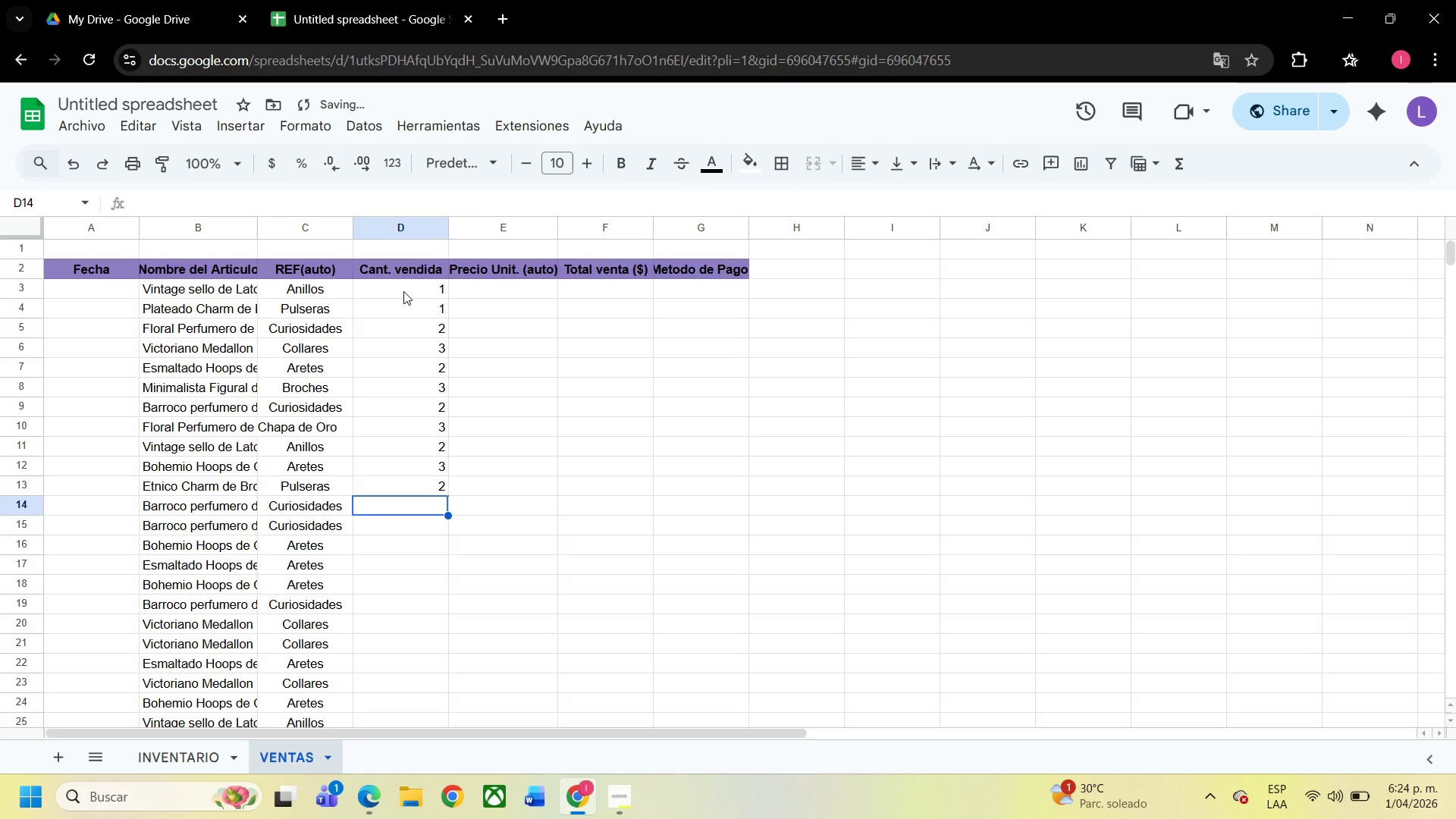 
key(Numpad1)
 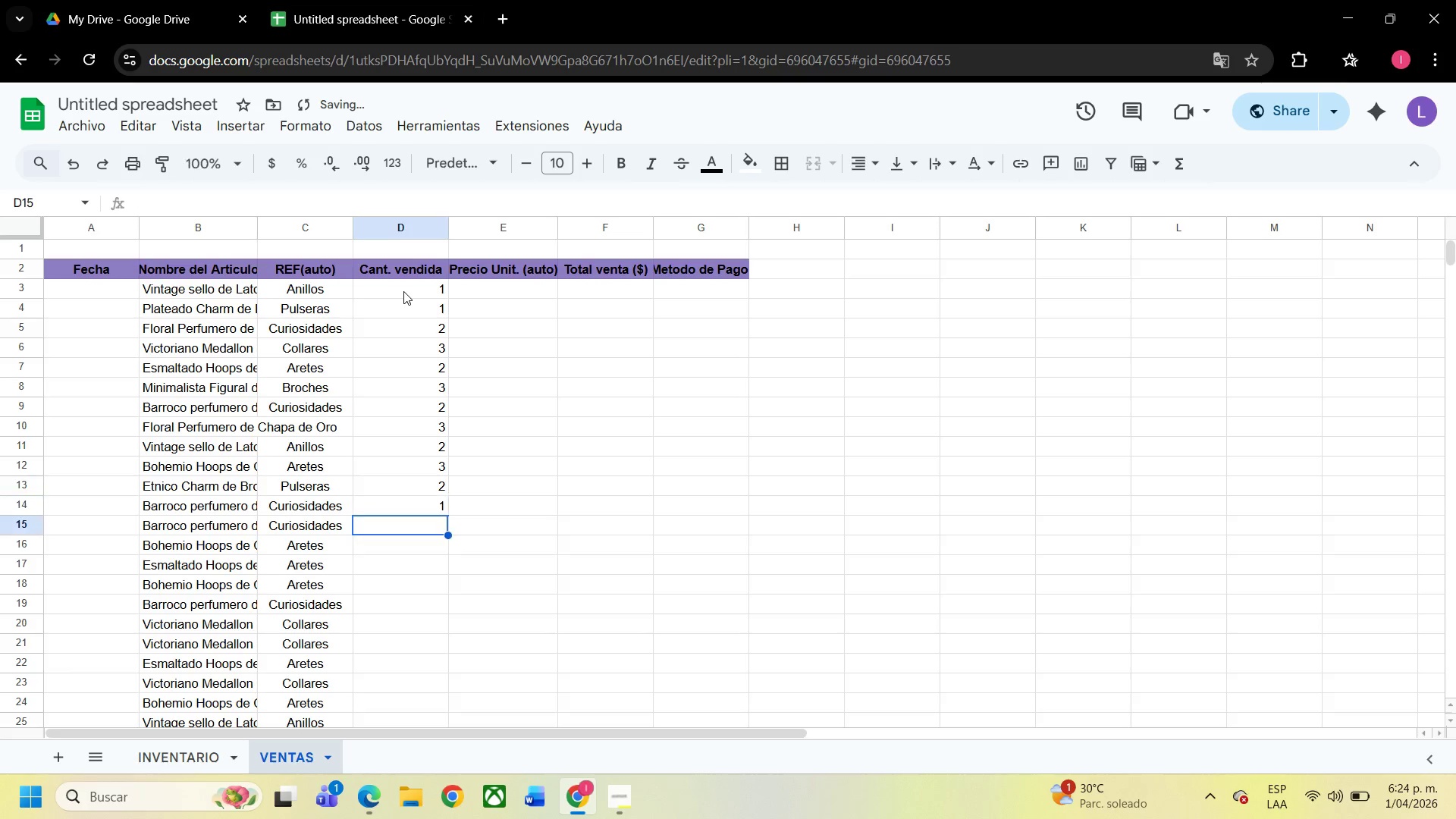 
key(NumpadEnter)
 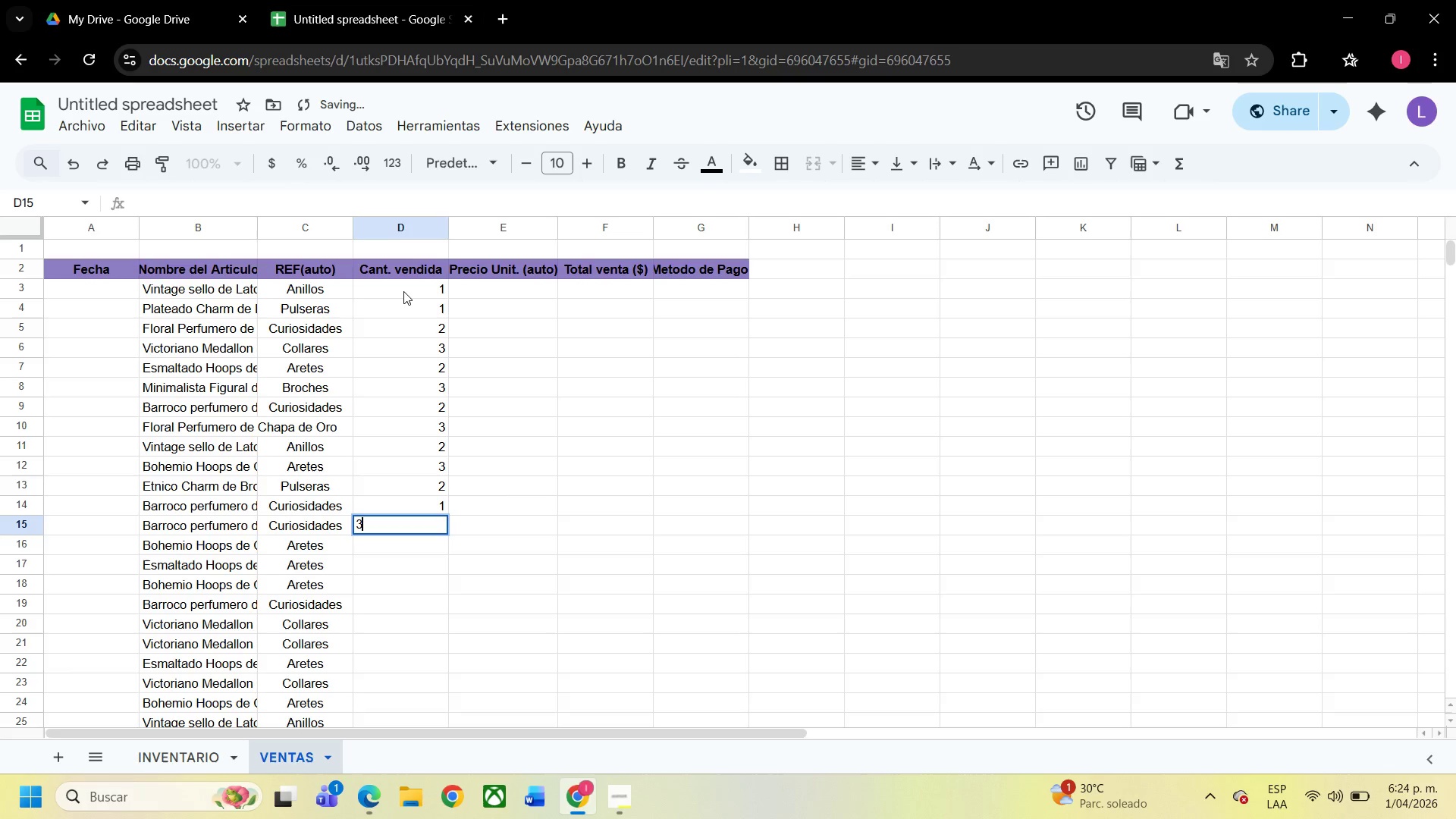 
key(Numpad3)
 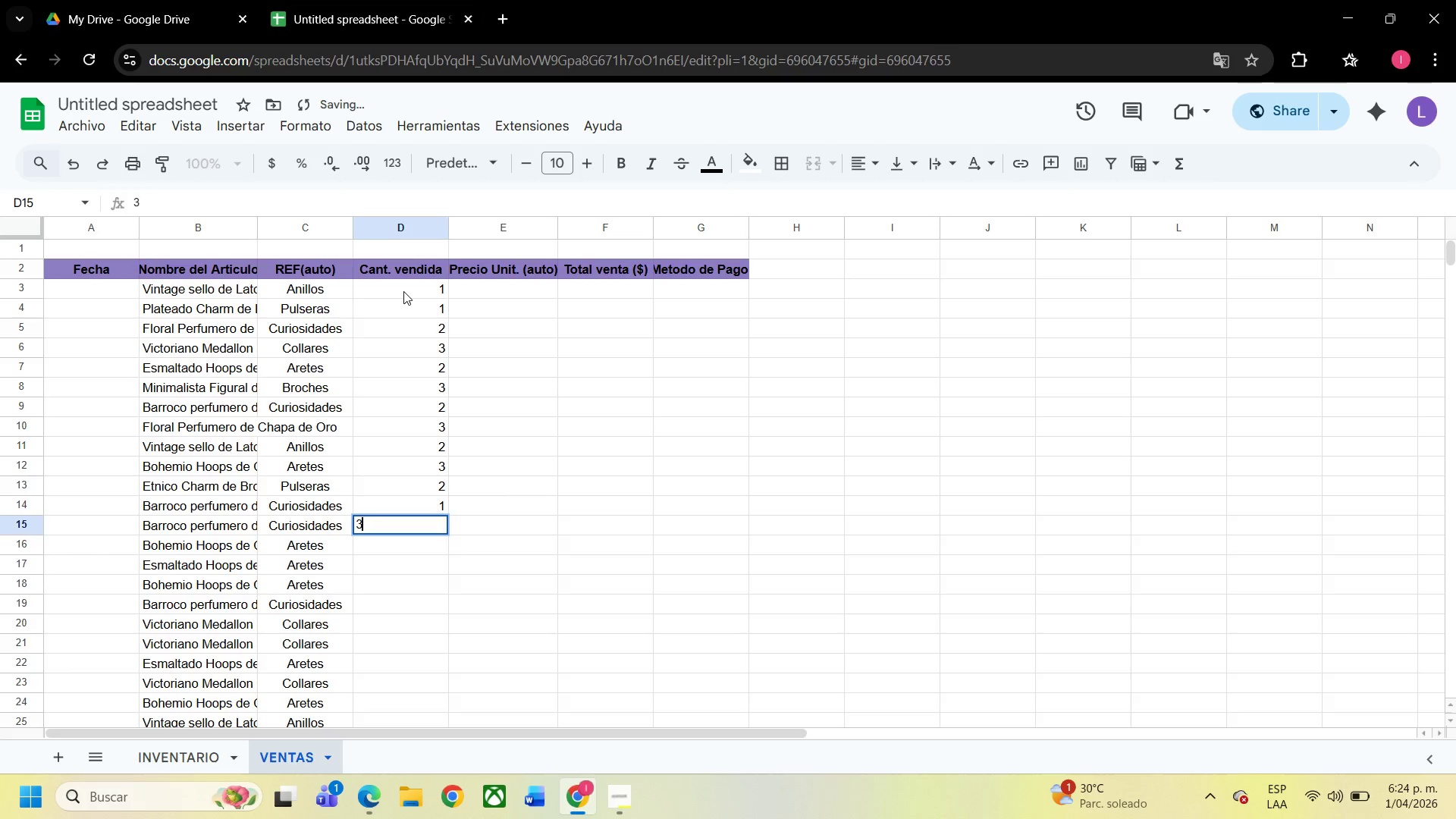 
key(NumpadEnter)
 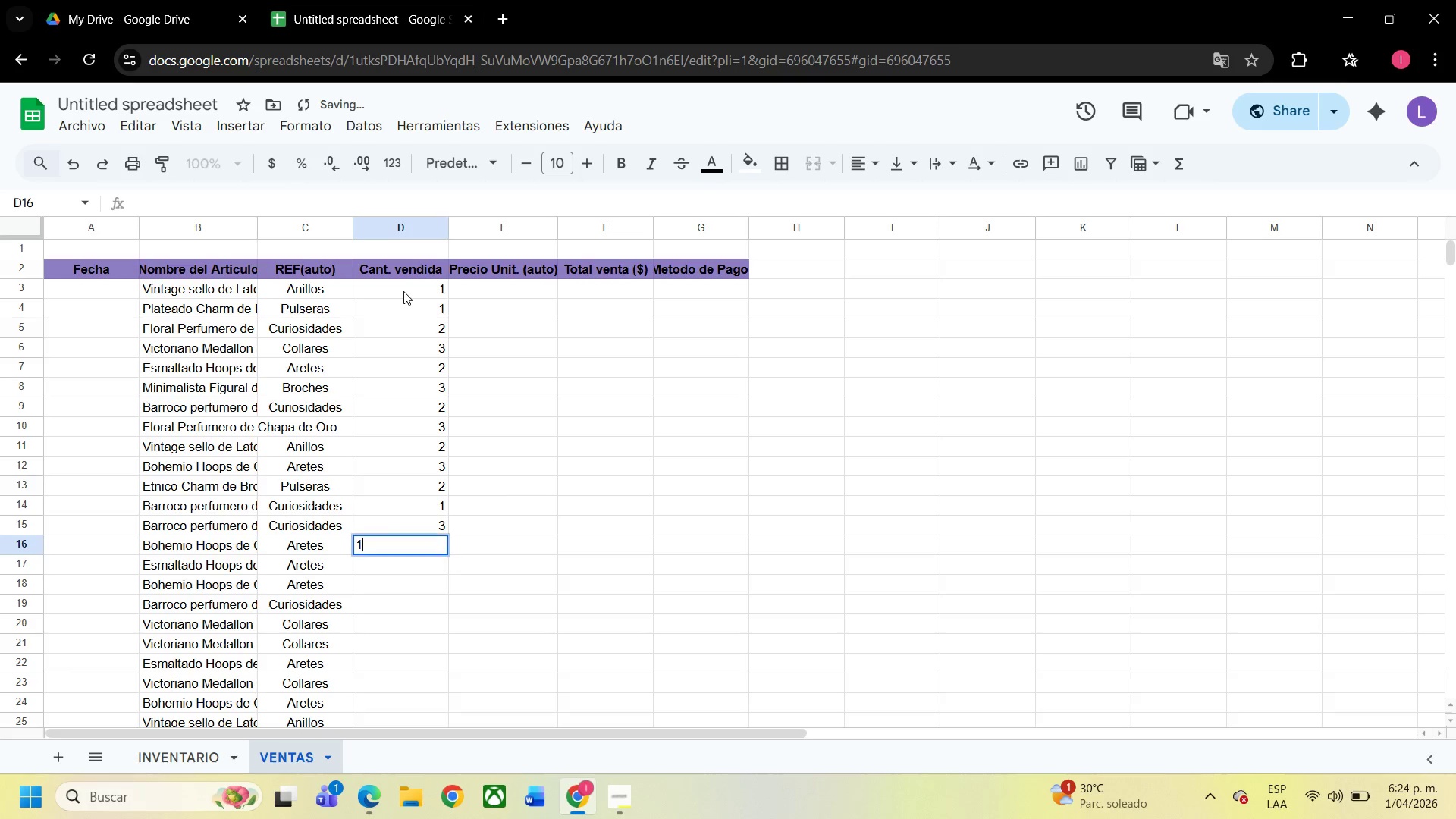 
key(Numpad1)
 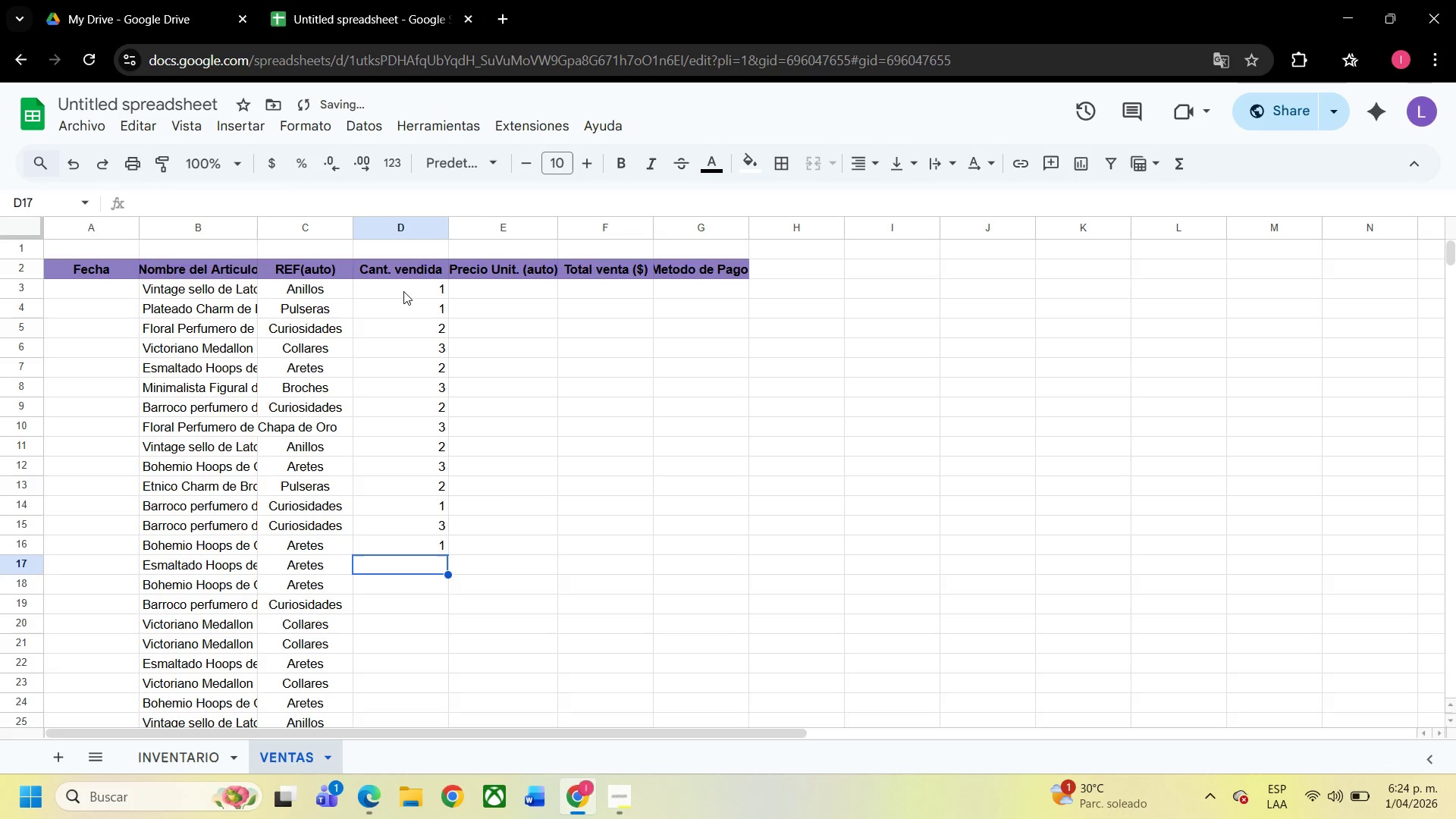 
key(NumpadEnter)
 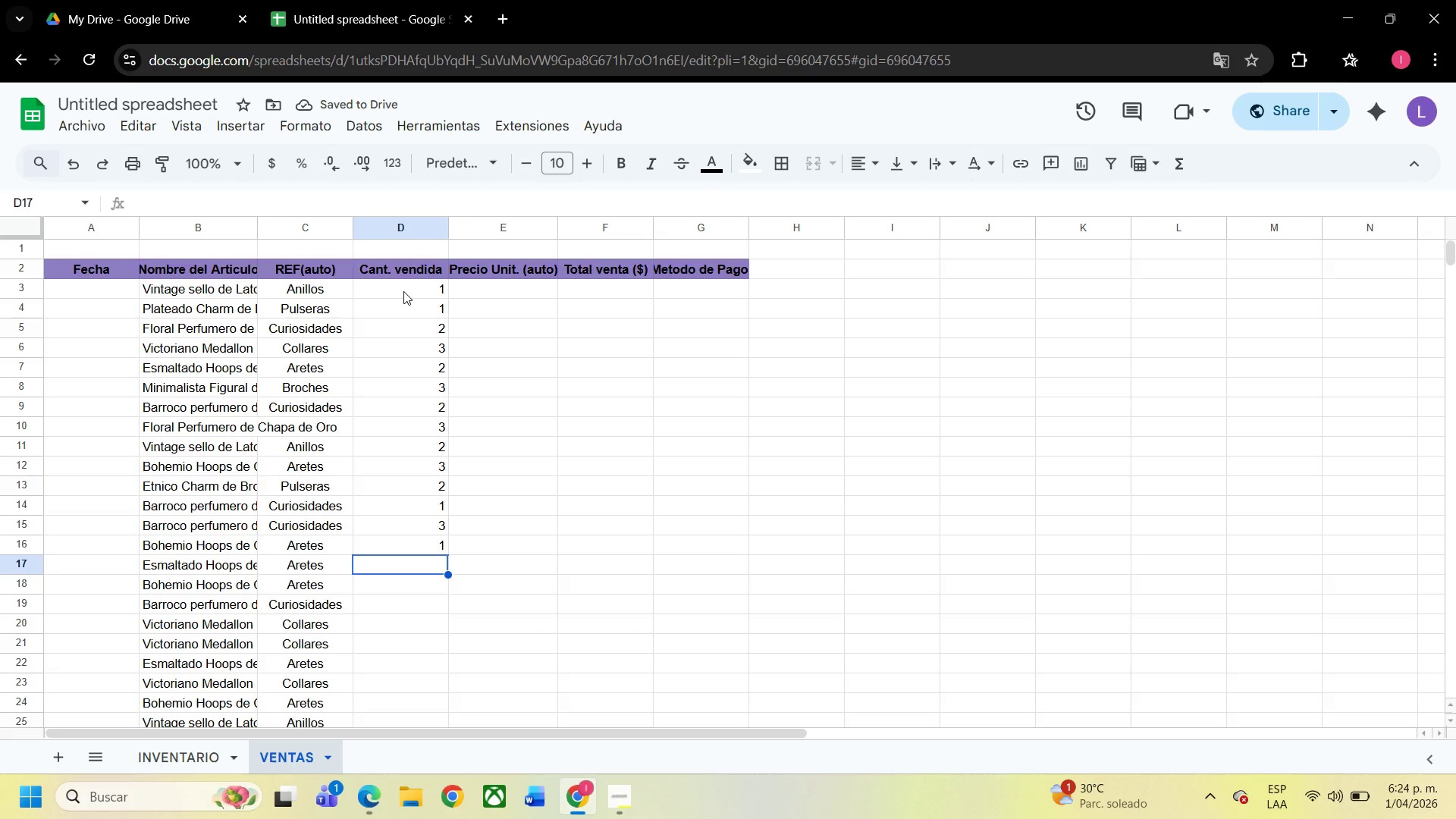 
wait(5.17)
 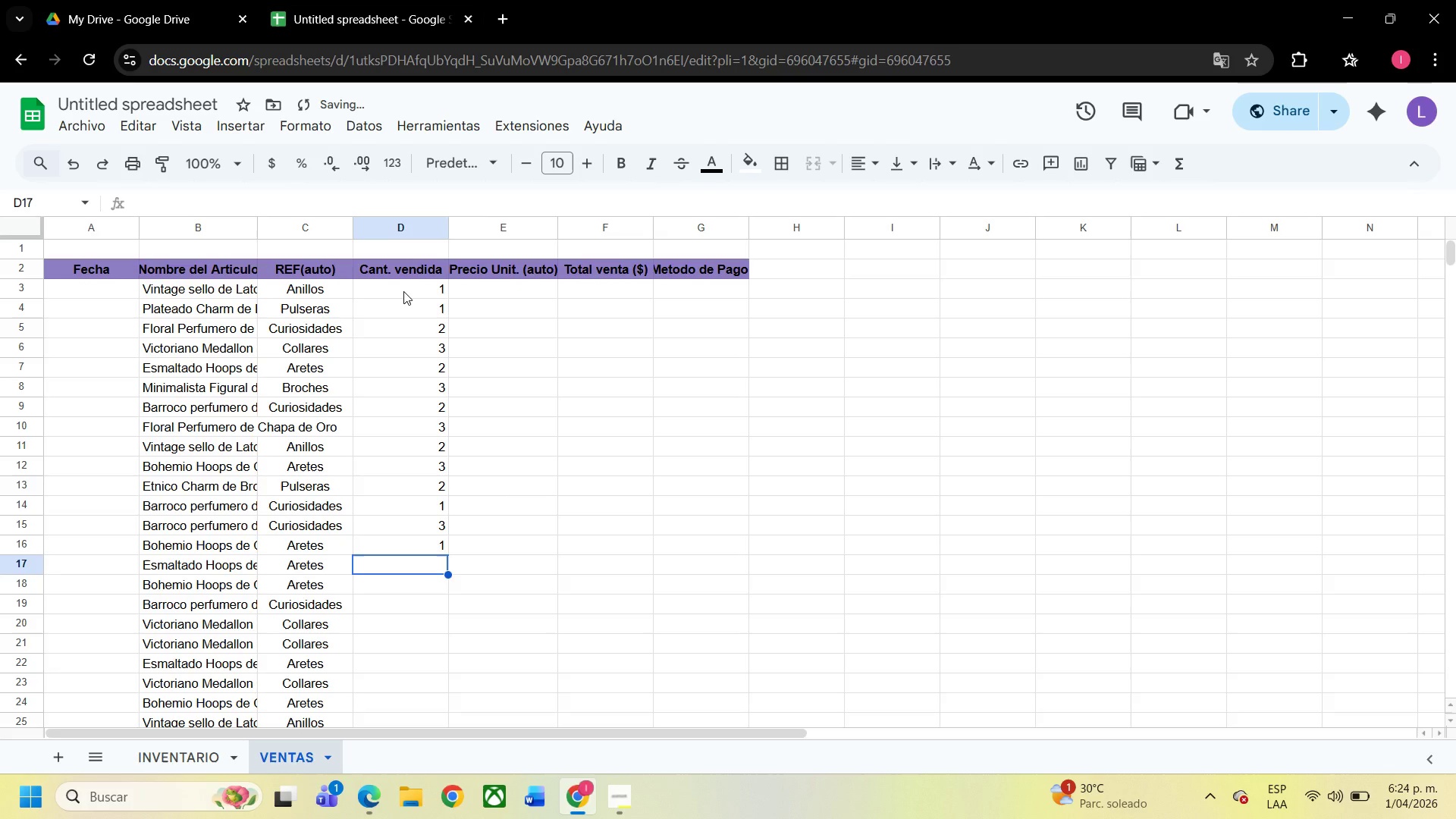 
key(Numpad2)
 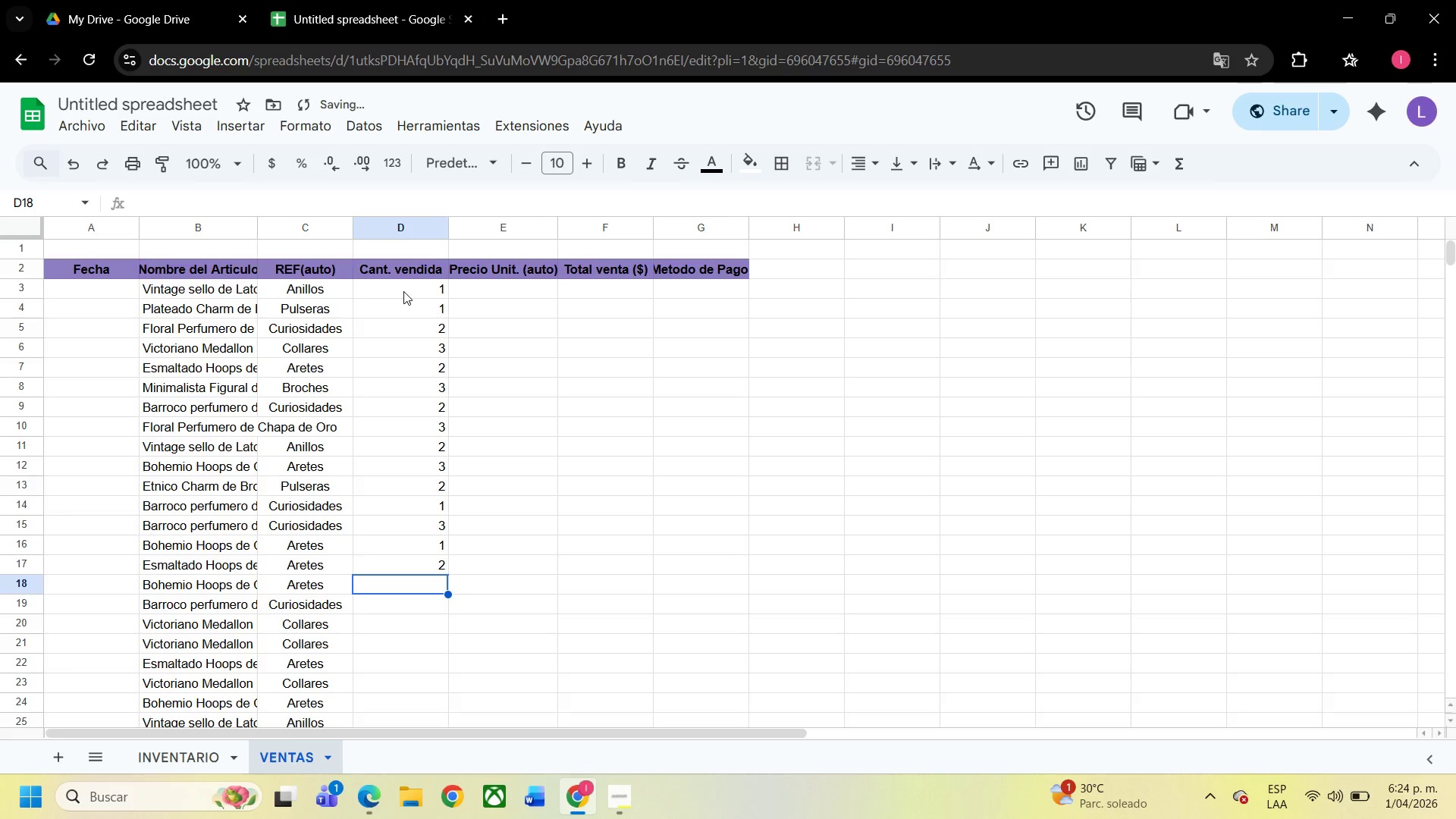 
key(NumpadEnter)
 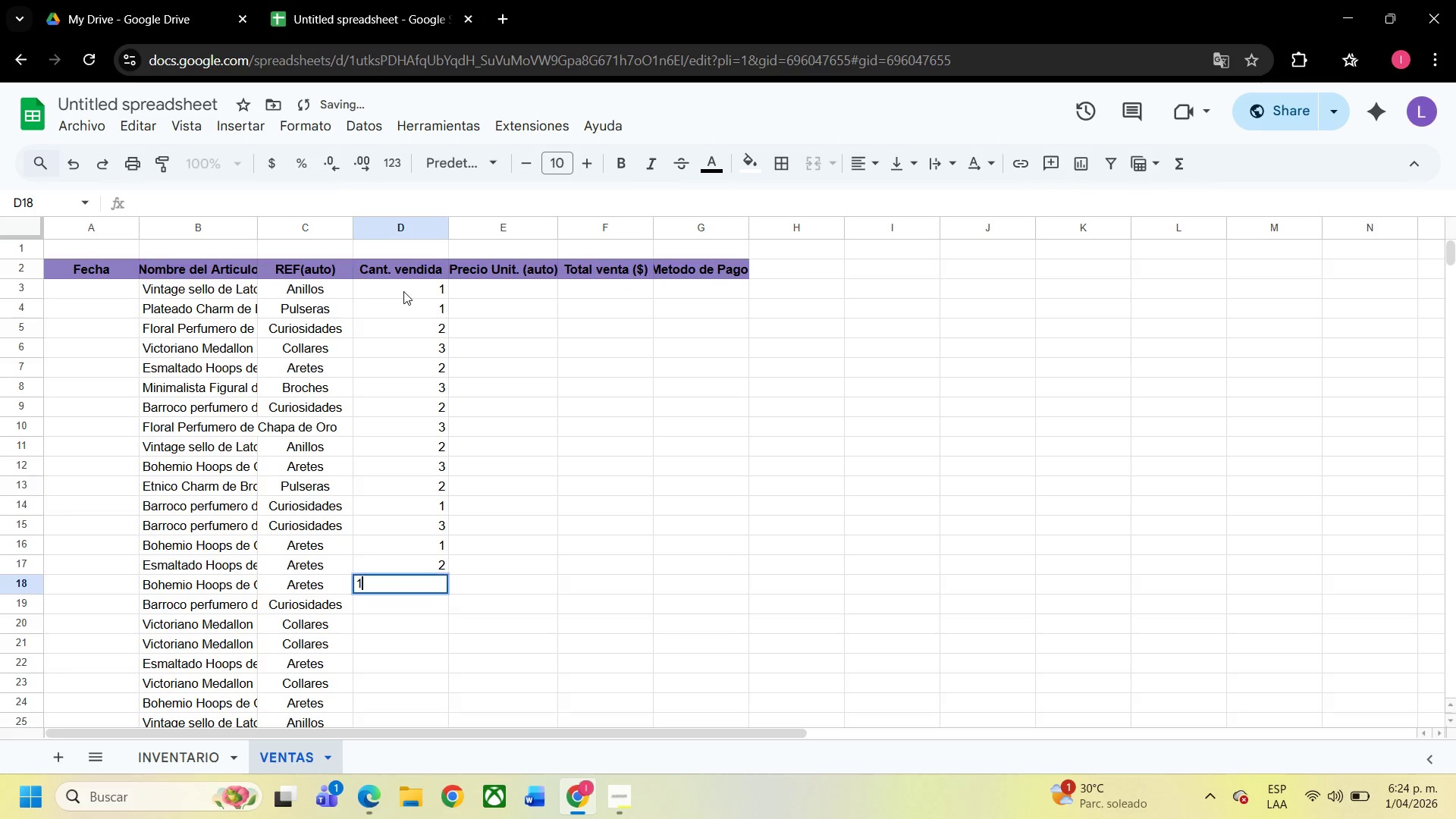 
key(Numpad1)
 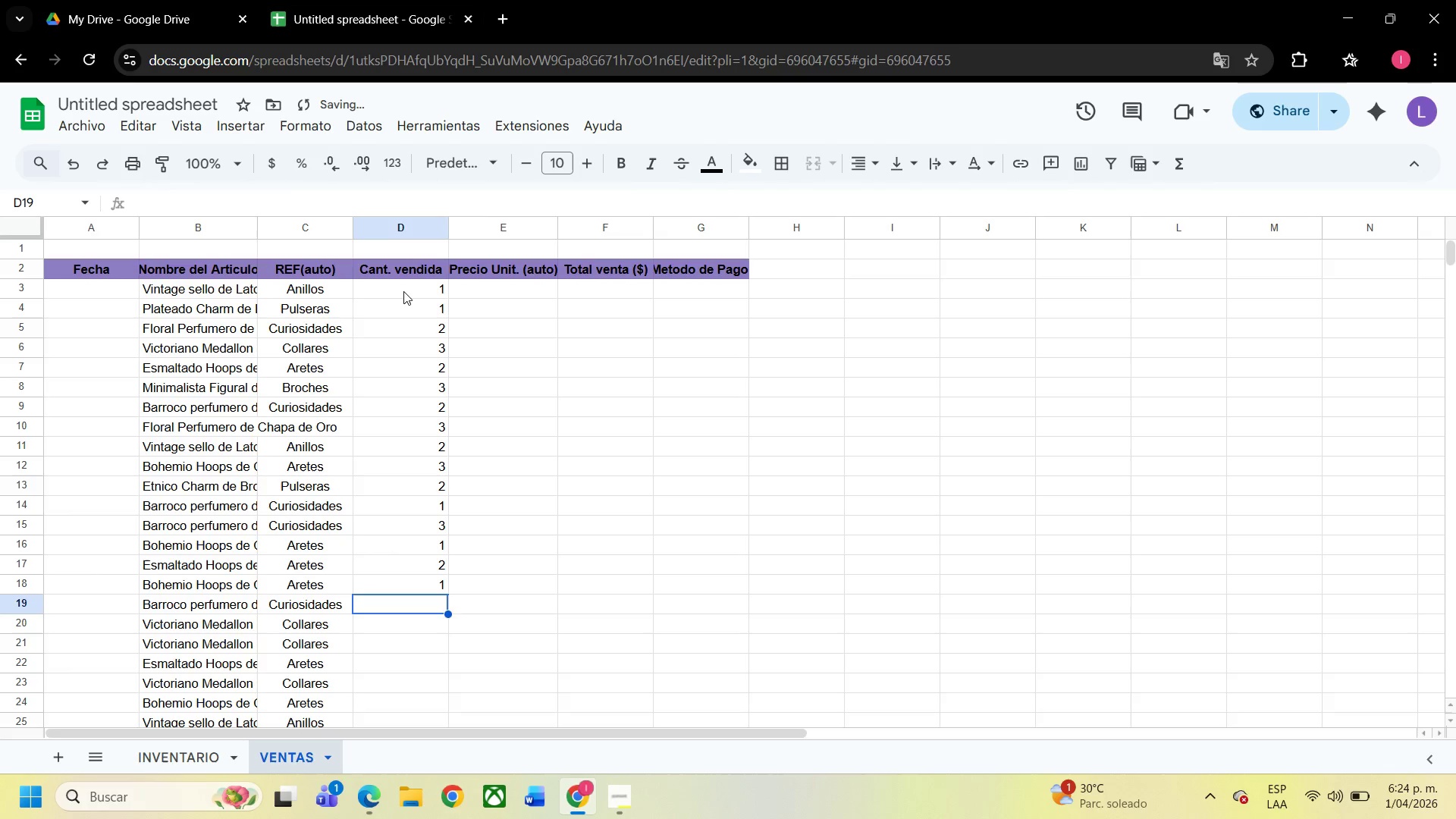 
key(NumpadEnter)
 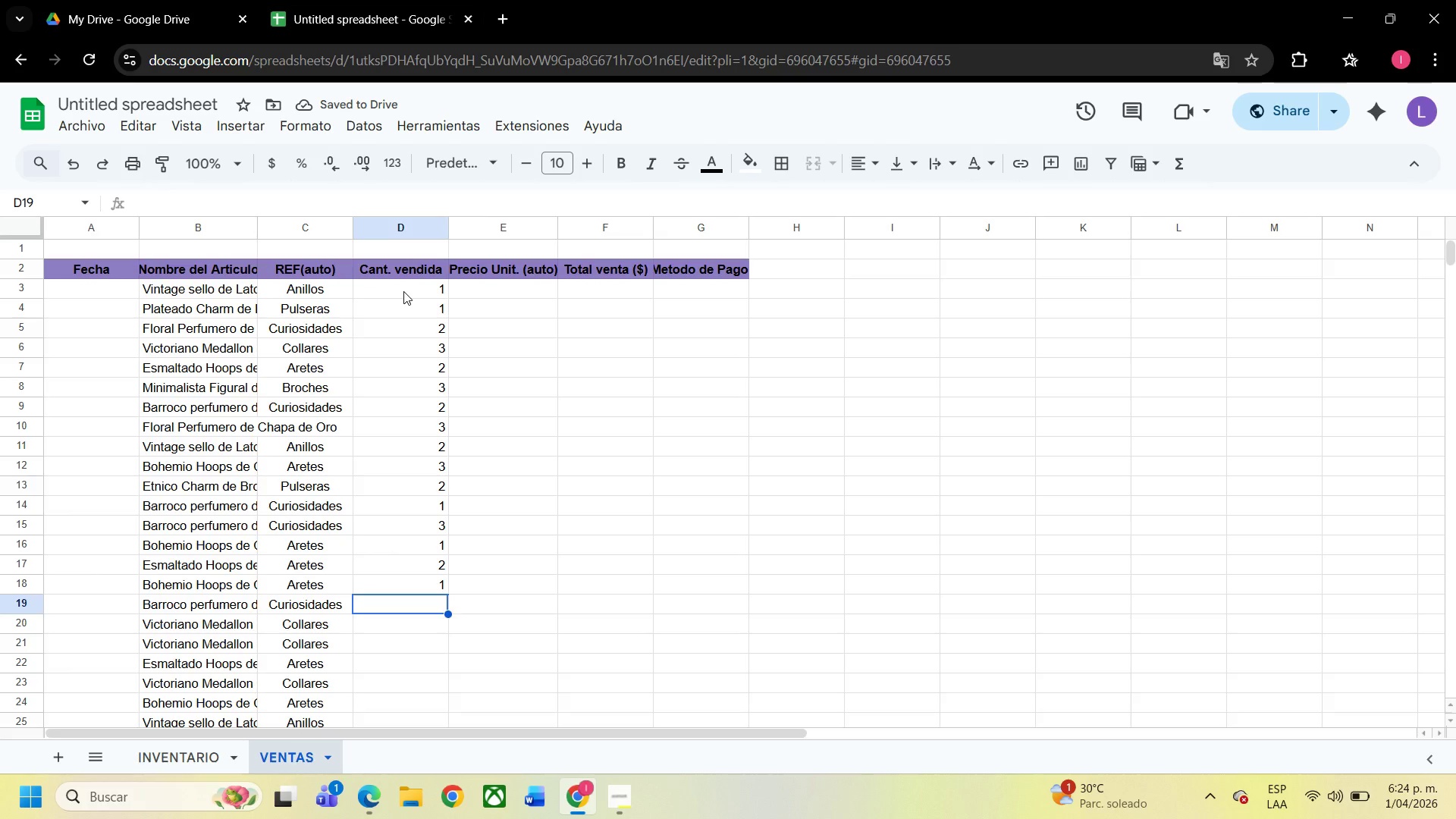 
wait(8.39)
 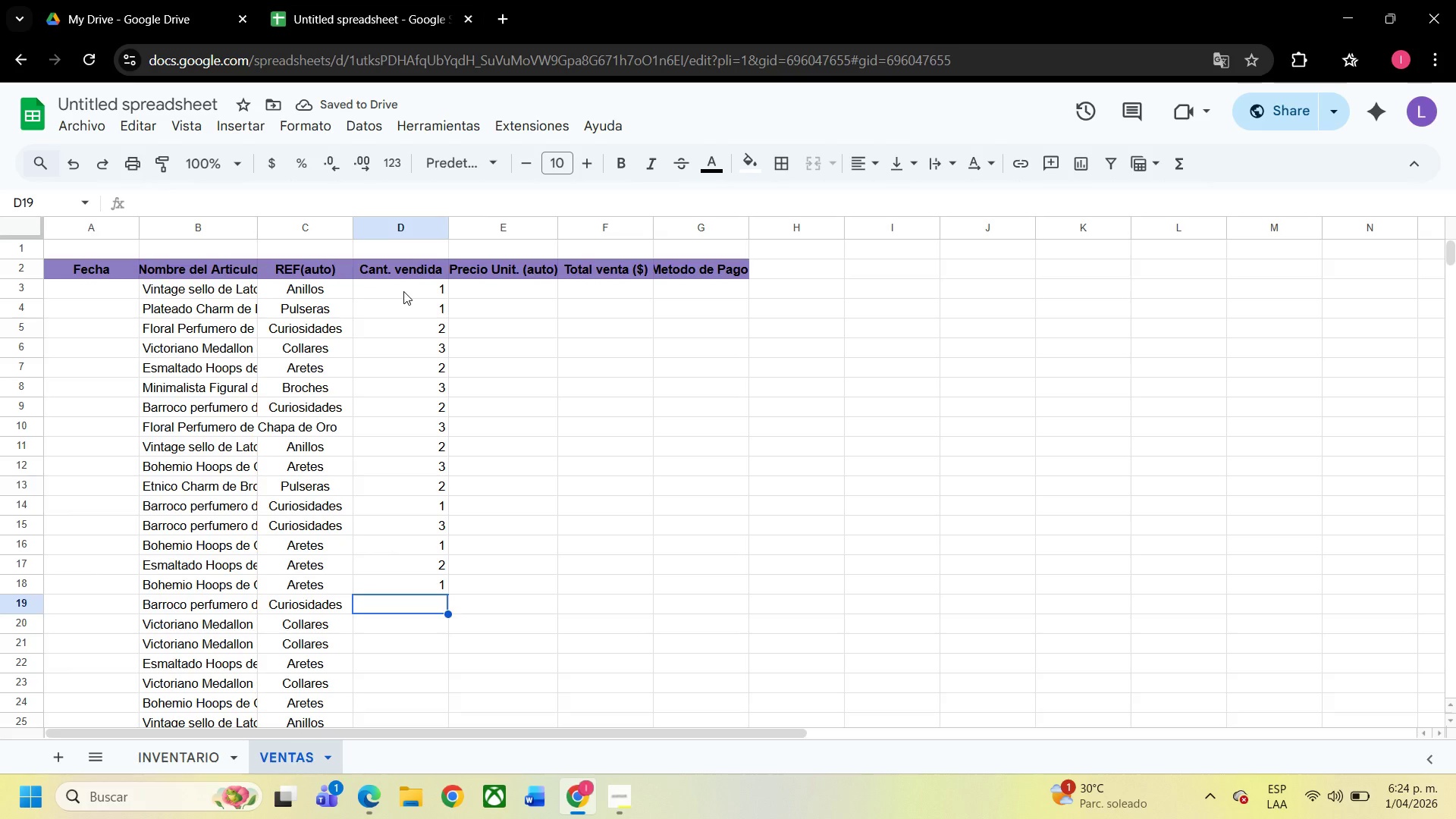 
key(Numpad3)
 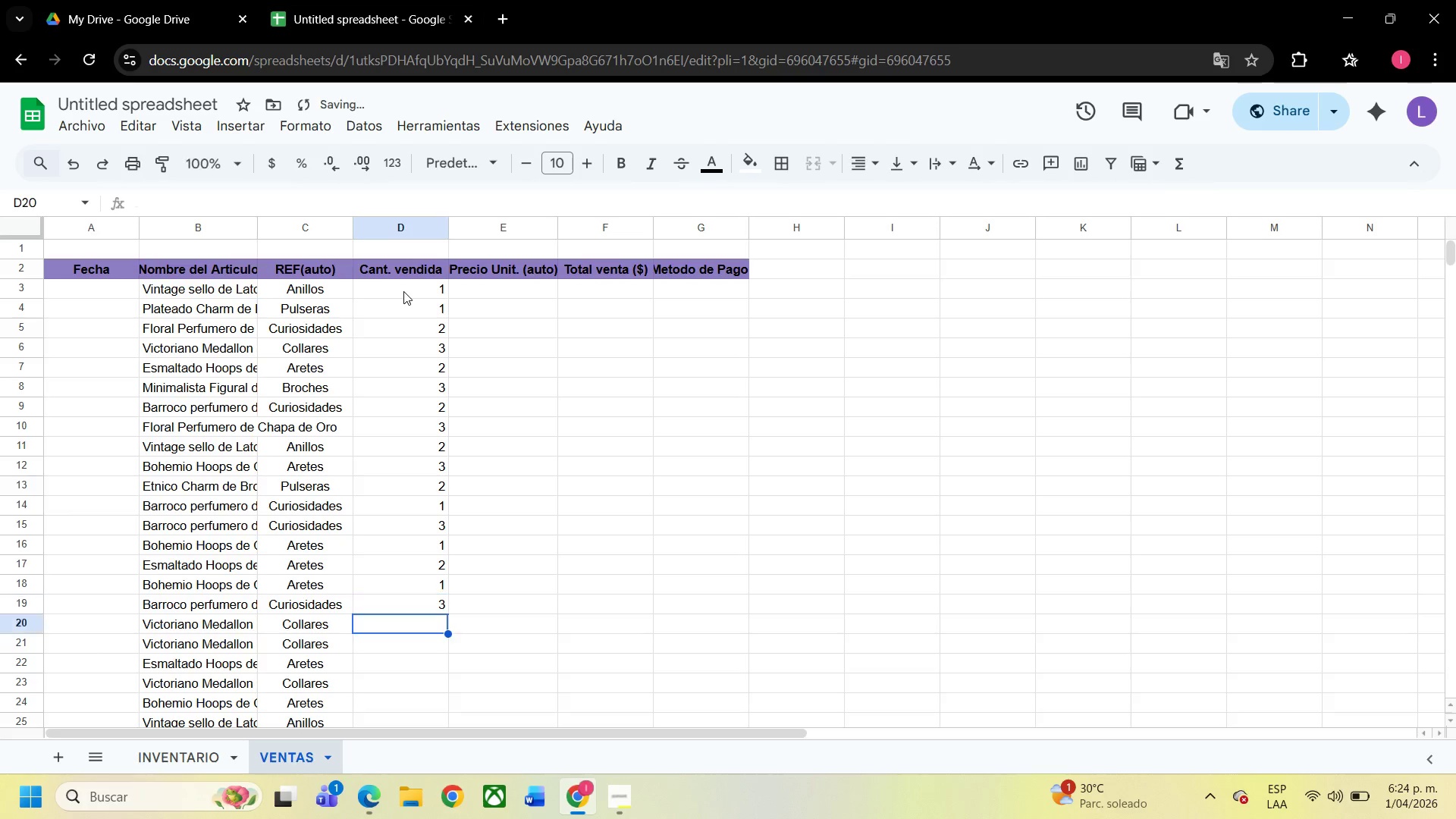 
key(NumpadEnter)
 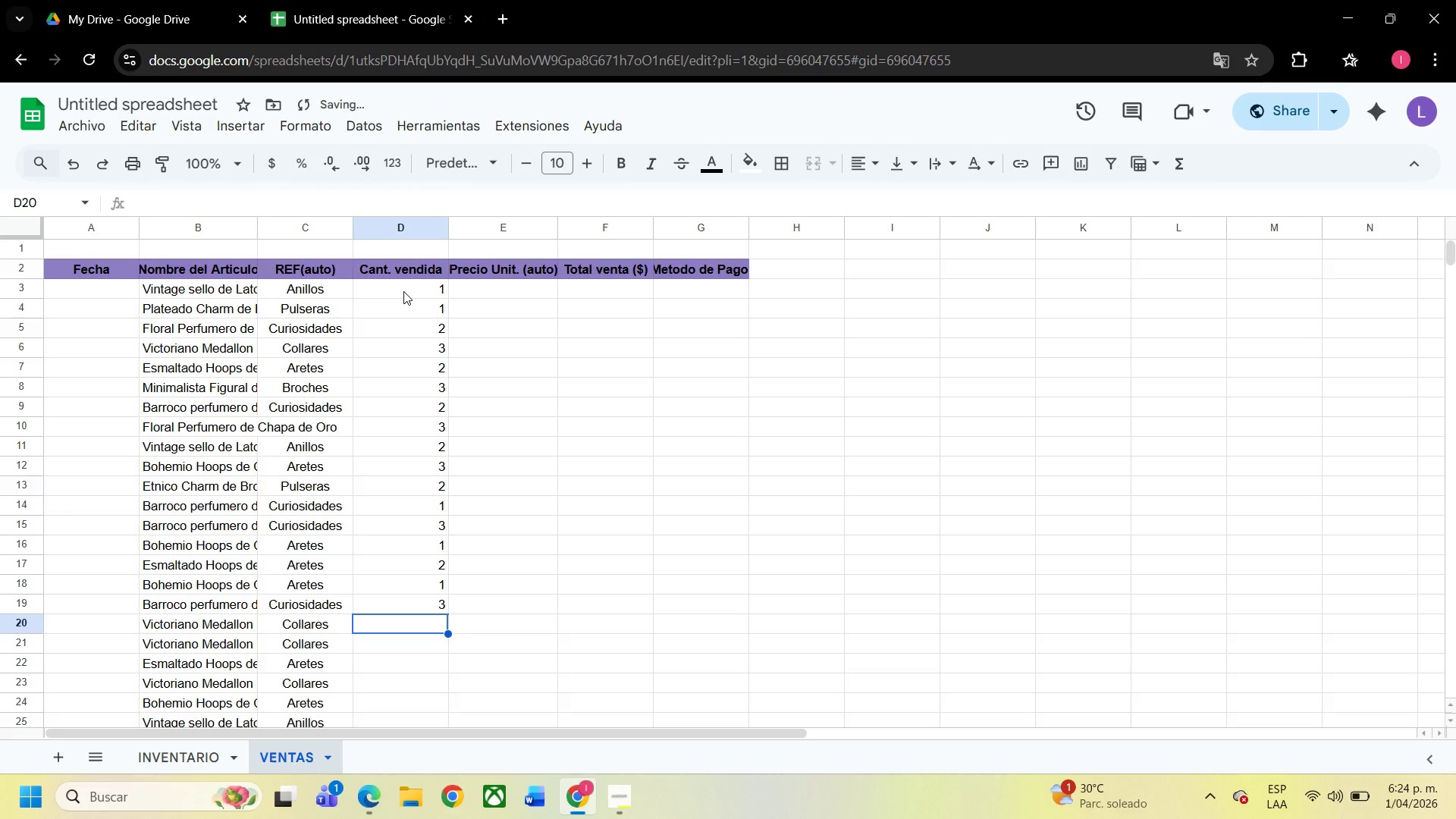 
key(Numpad1)
 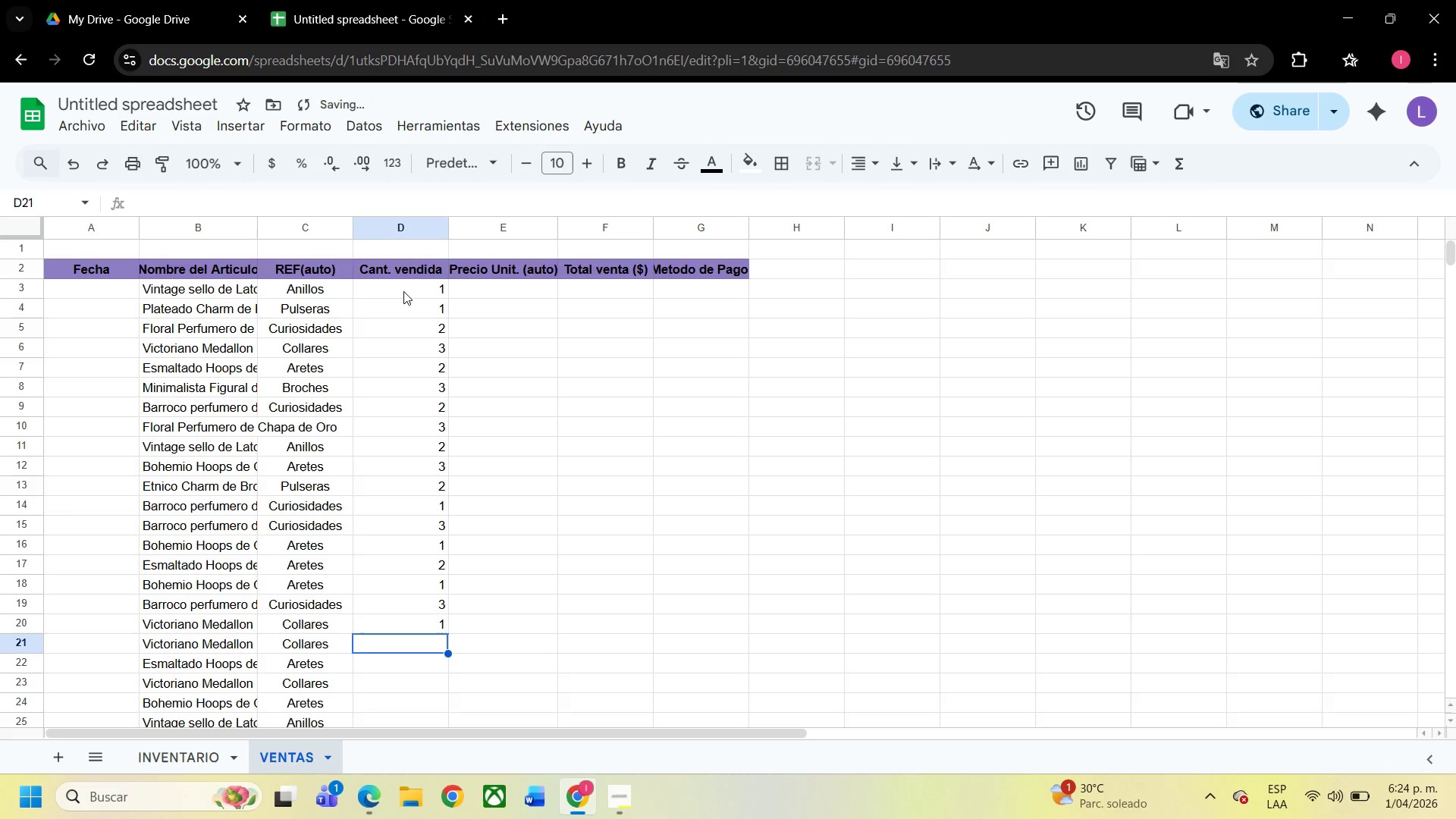 
key(NumpadEnter)
 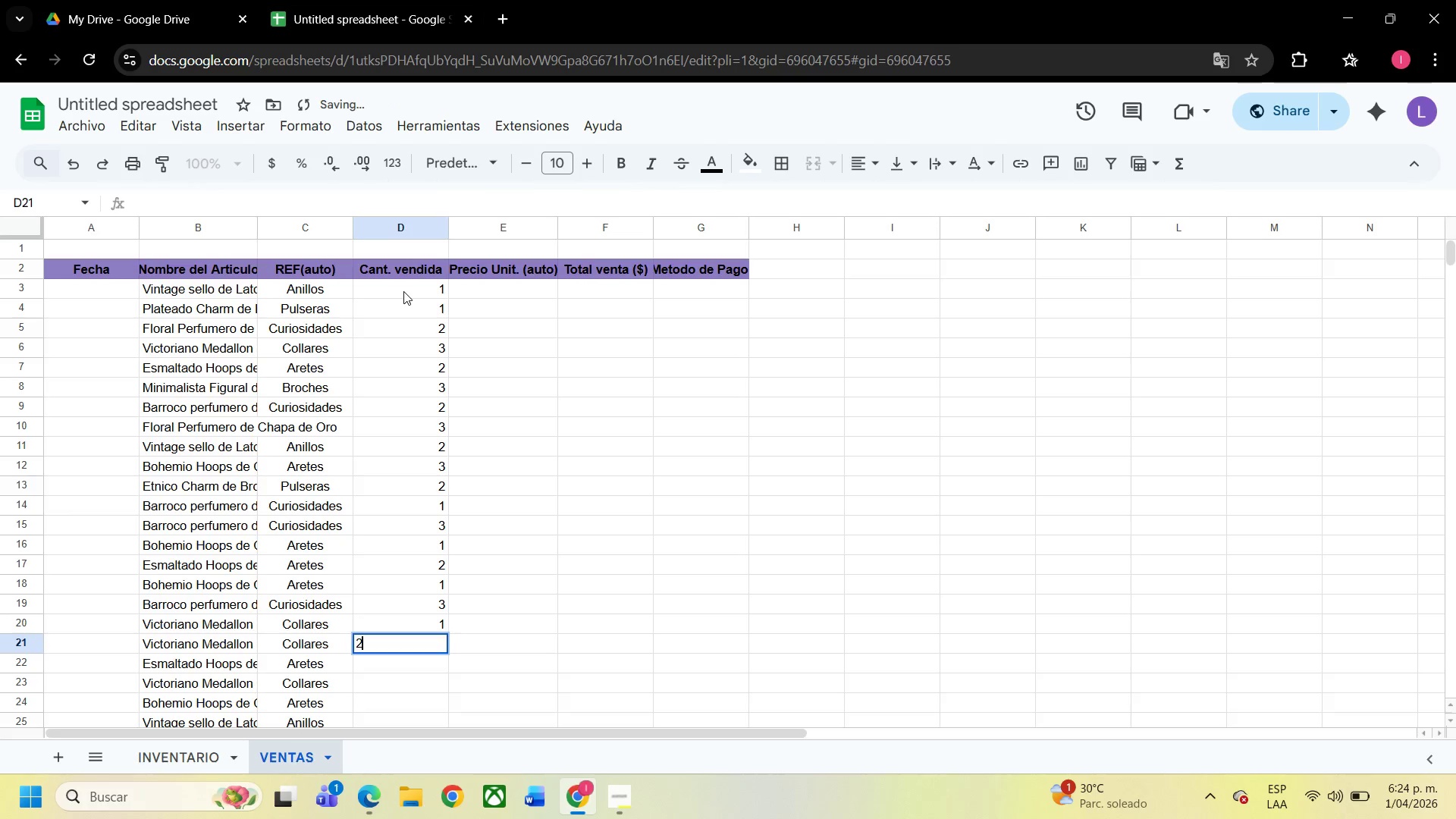 
key(Numpad2)
 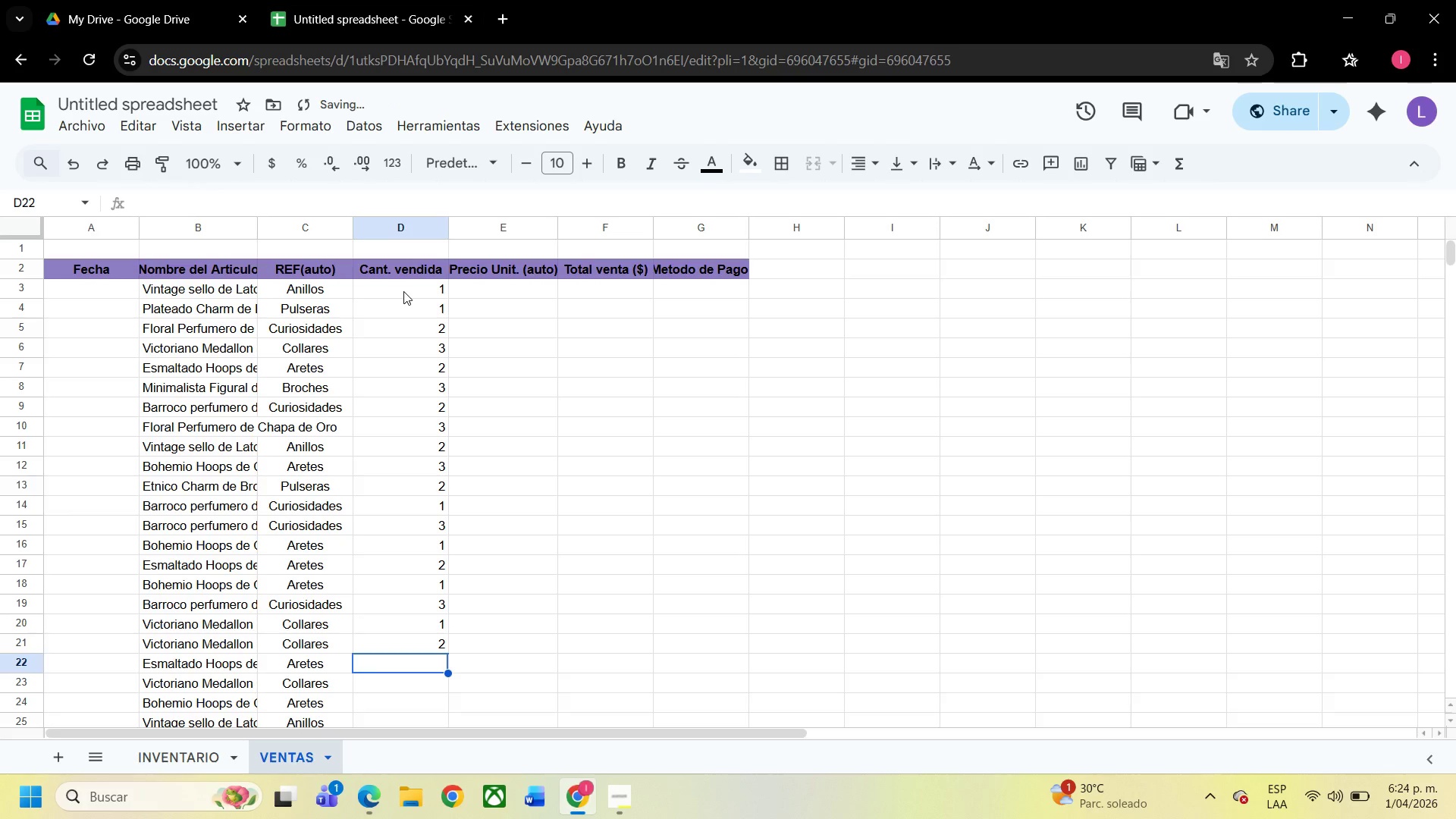 
key(NumpadEnter)
 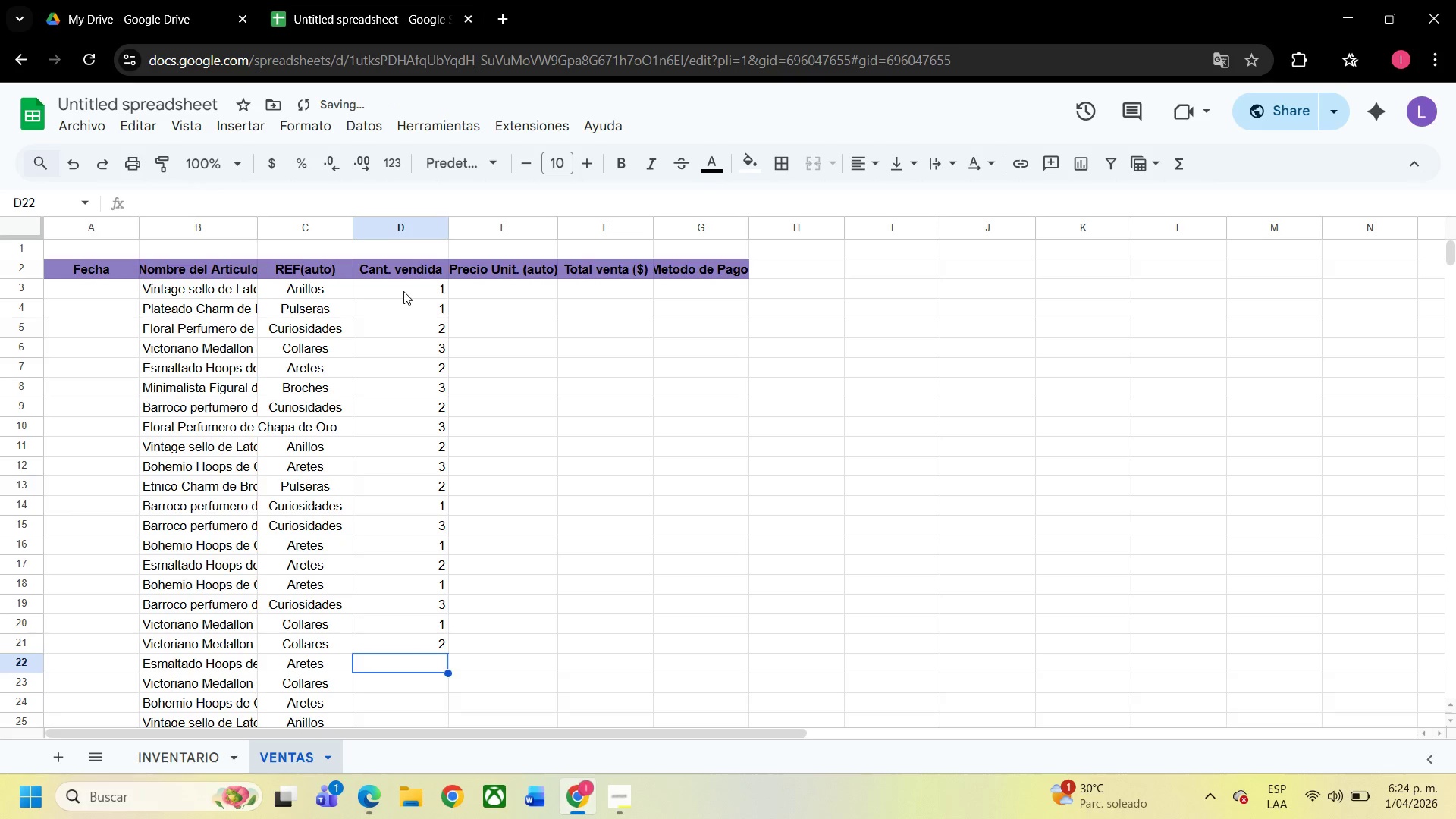 
key(Numpad3)
 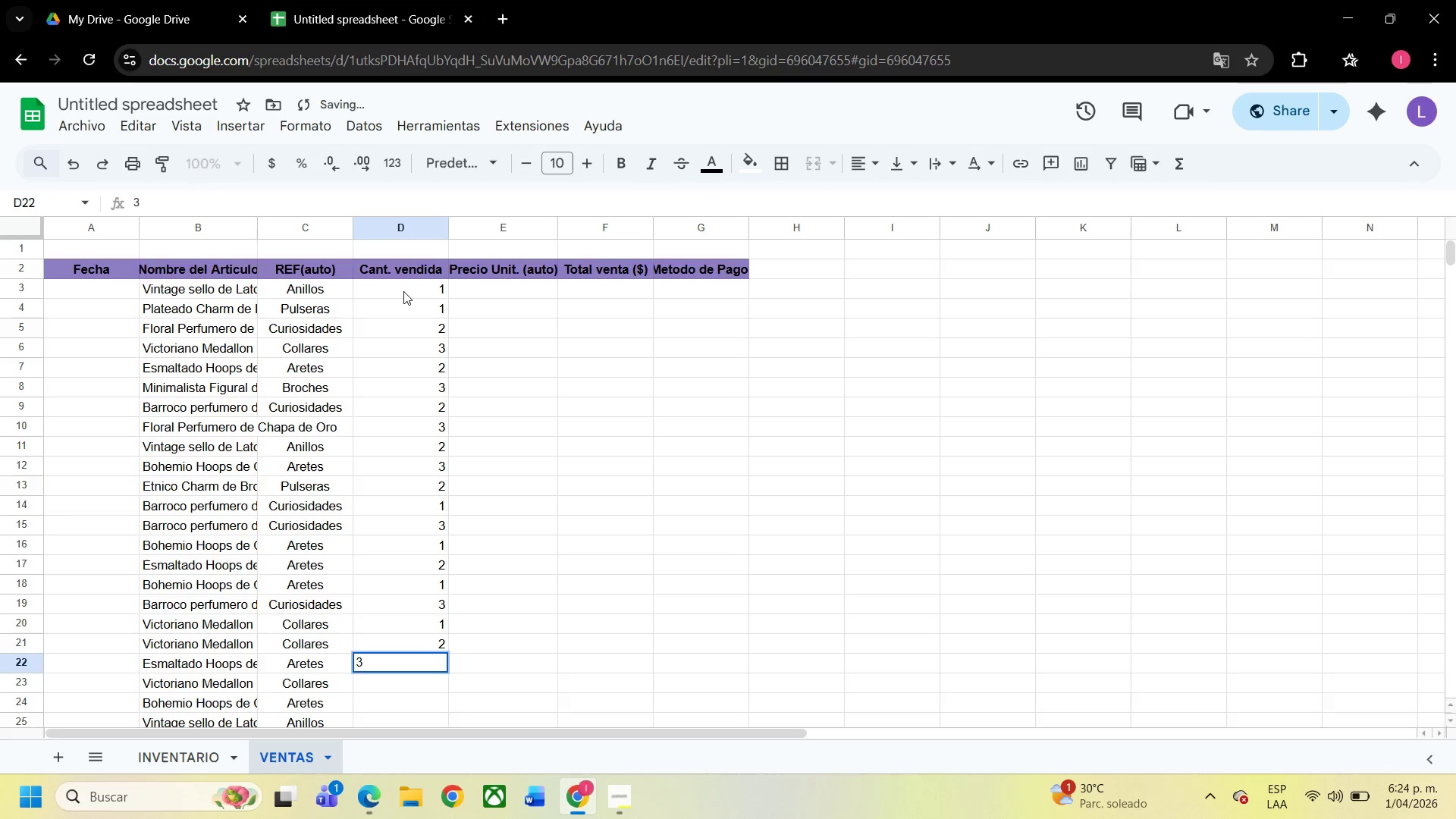 
key(NumpadEnter)
 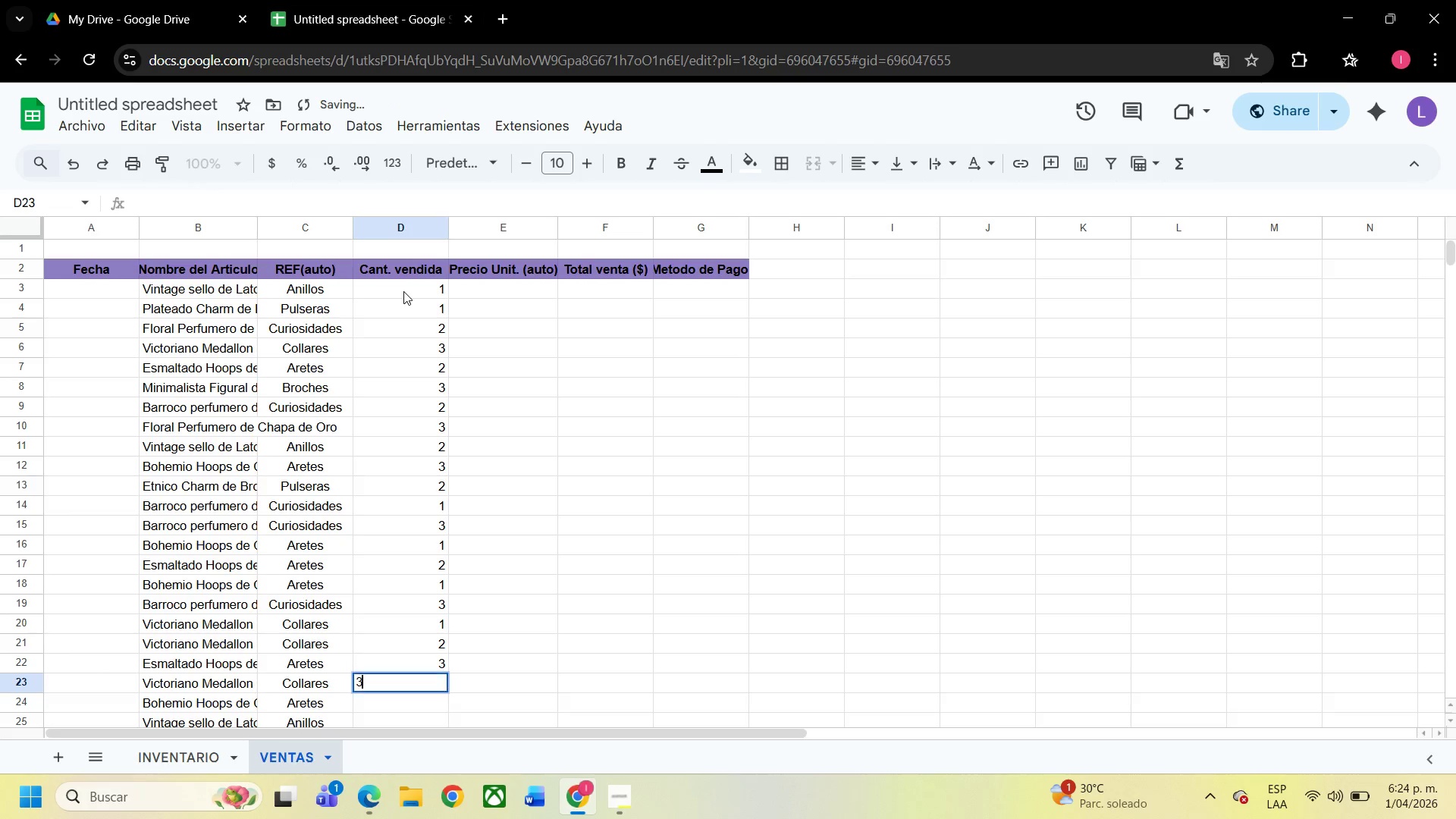 
key(Numpad3)
 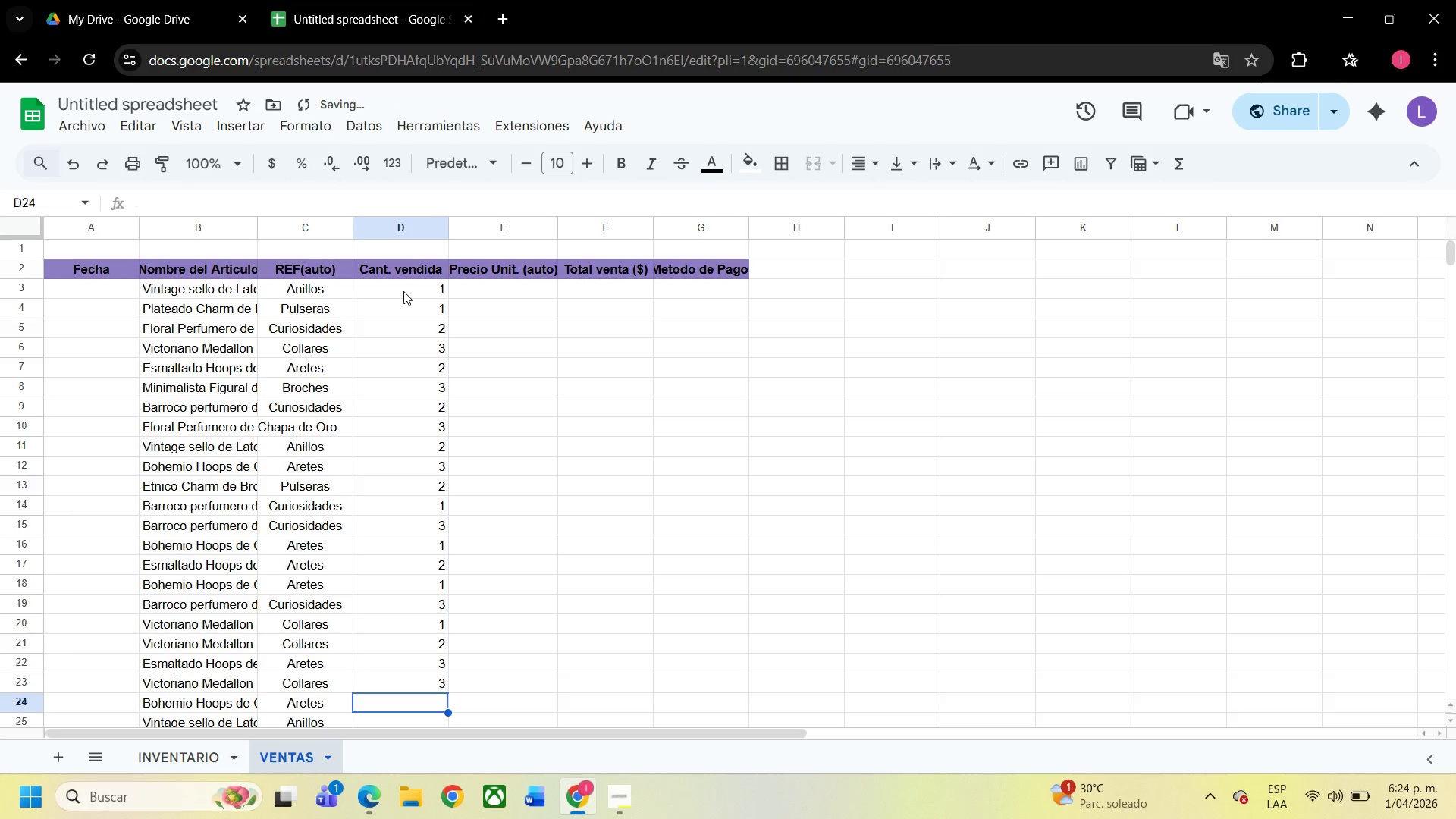 
key(NumpadEnter)
 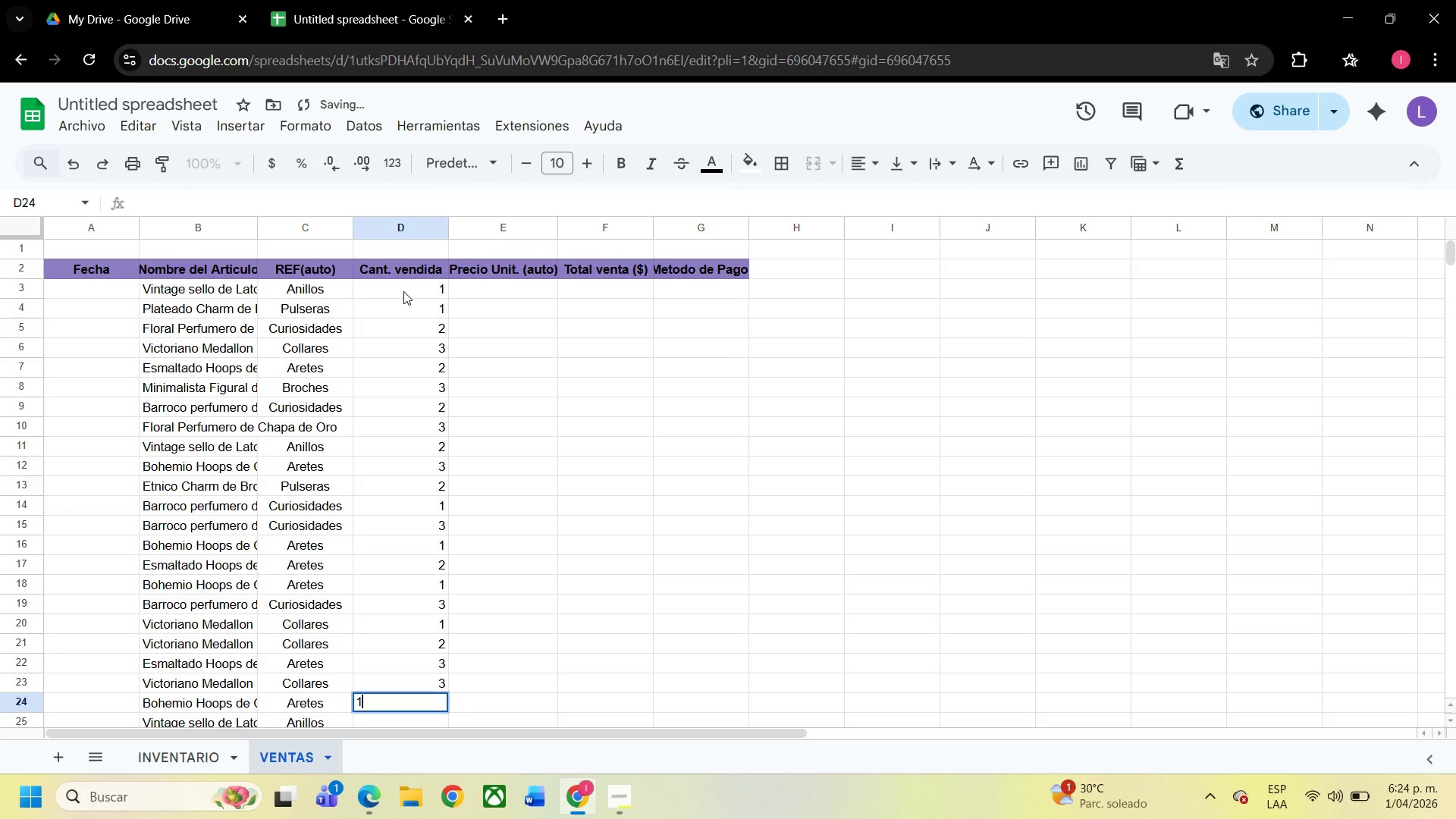 
key(Numpad1)
 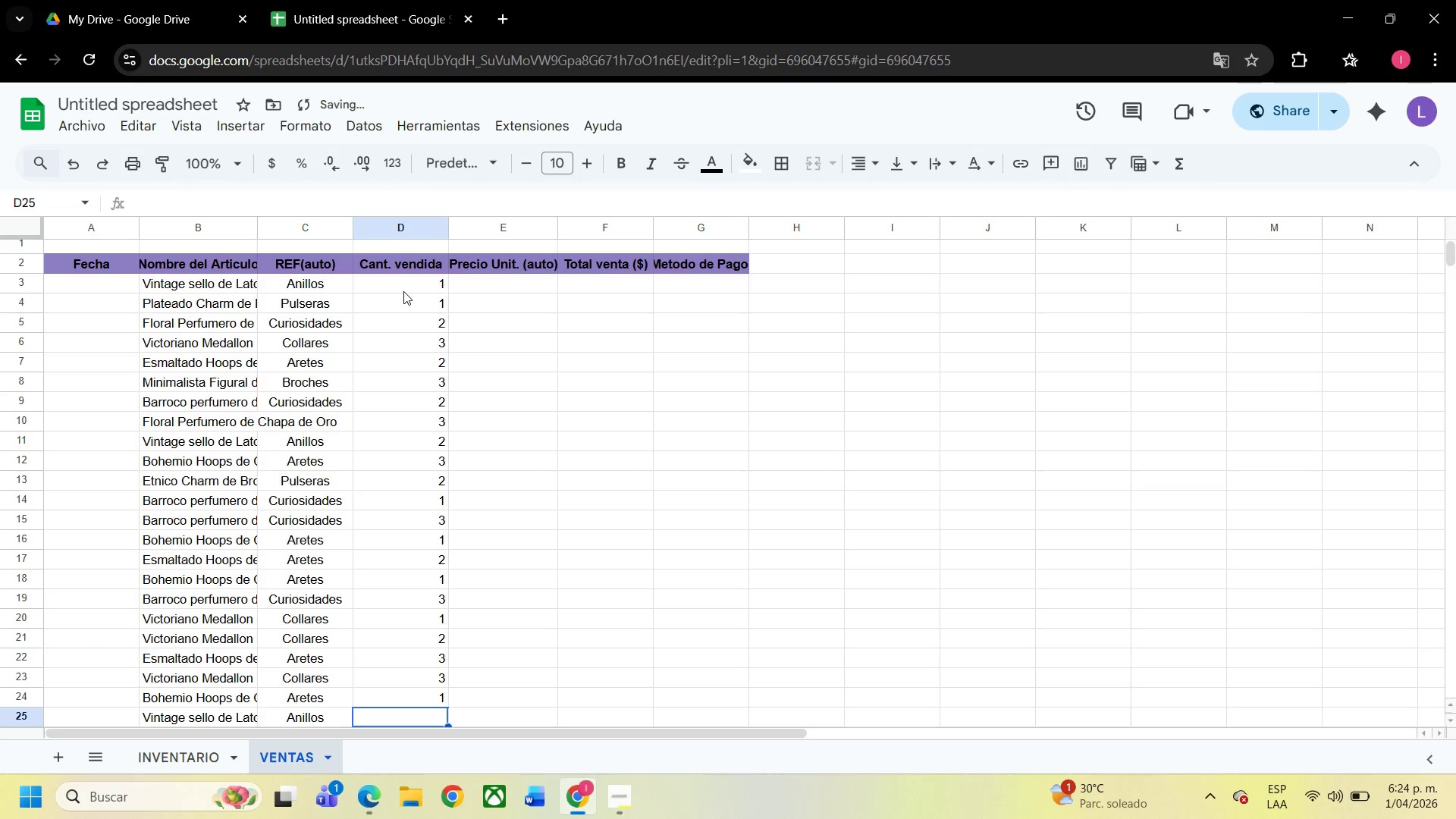 
key(NumpadEnter)
 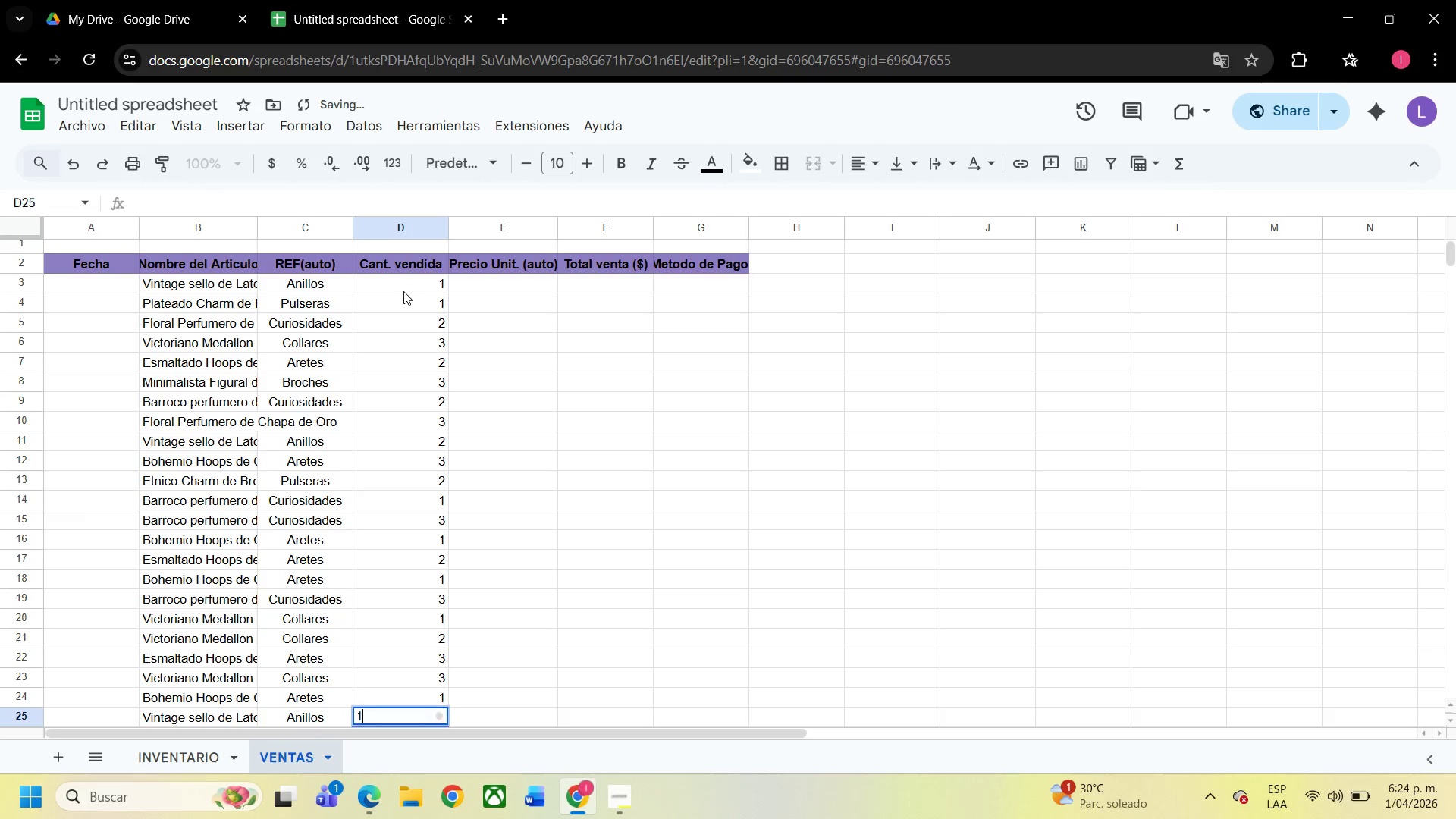 
key(Numpad1)
 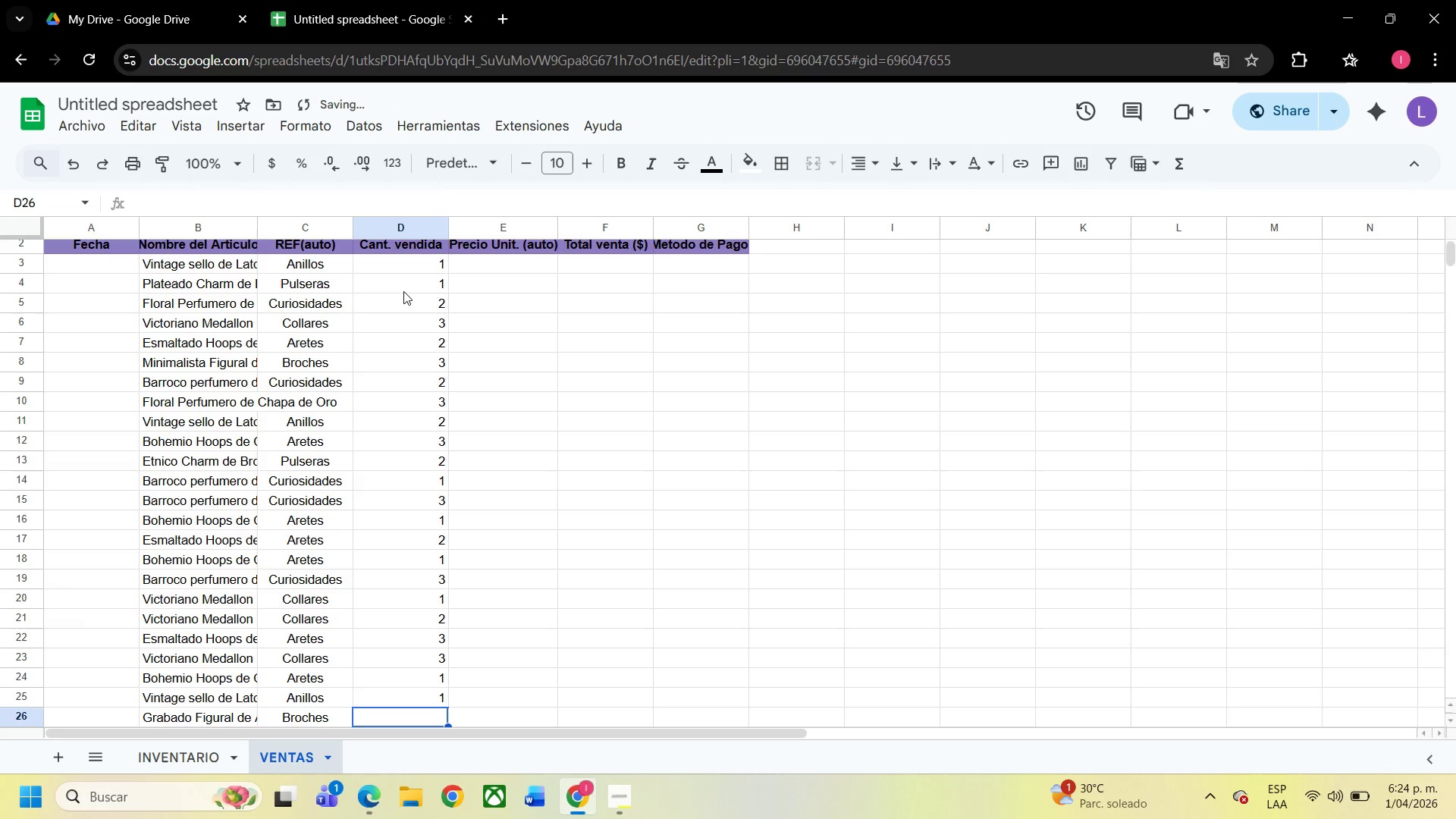 
key(NumpadEnter)
 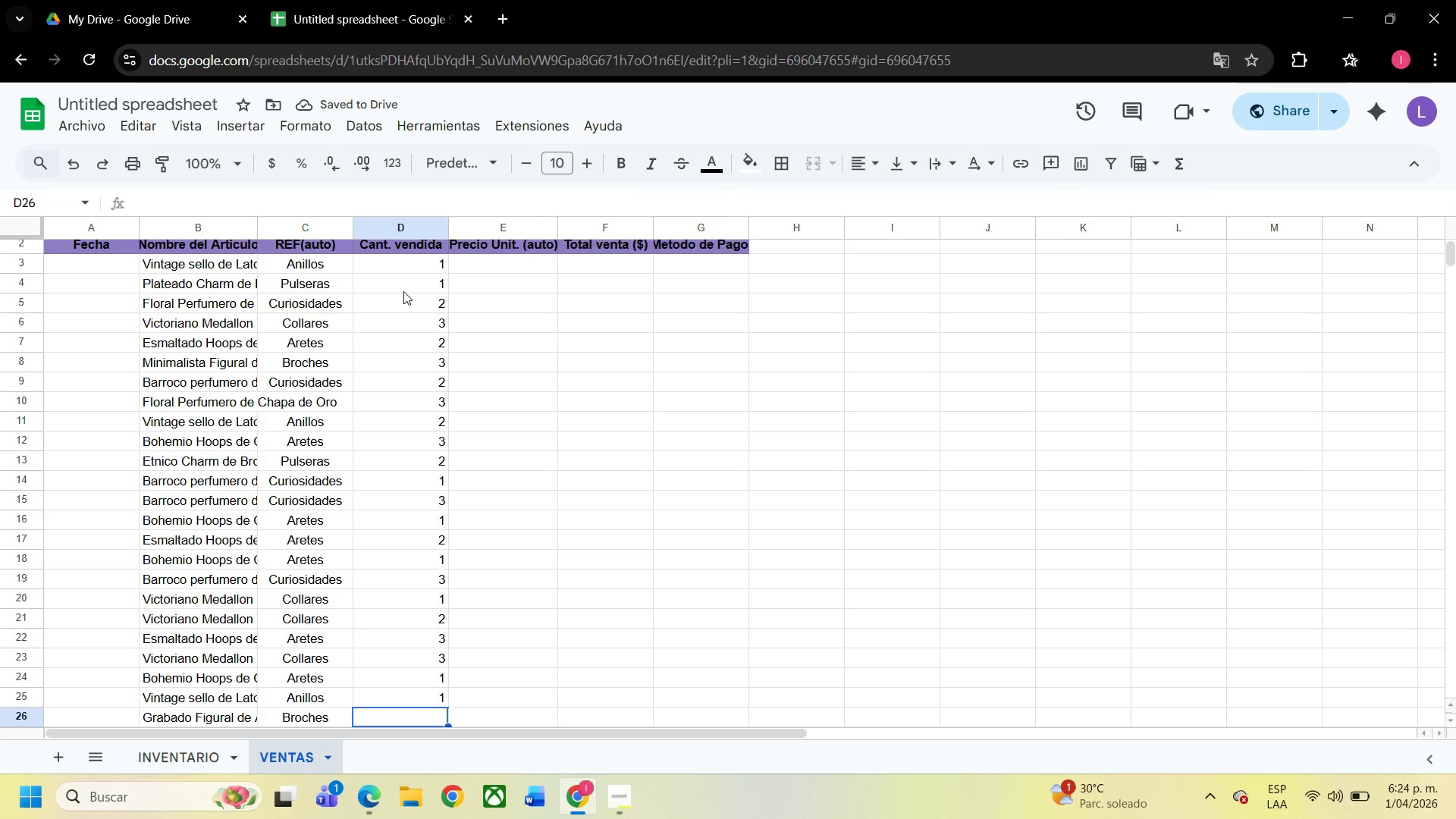 
key(Numpad3)
 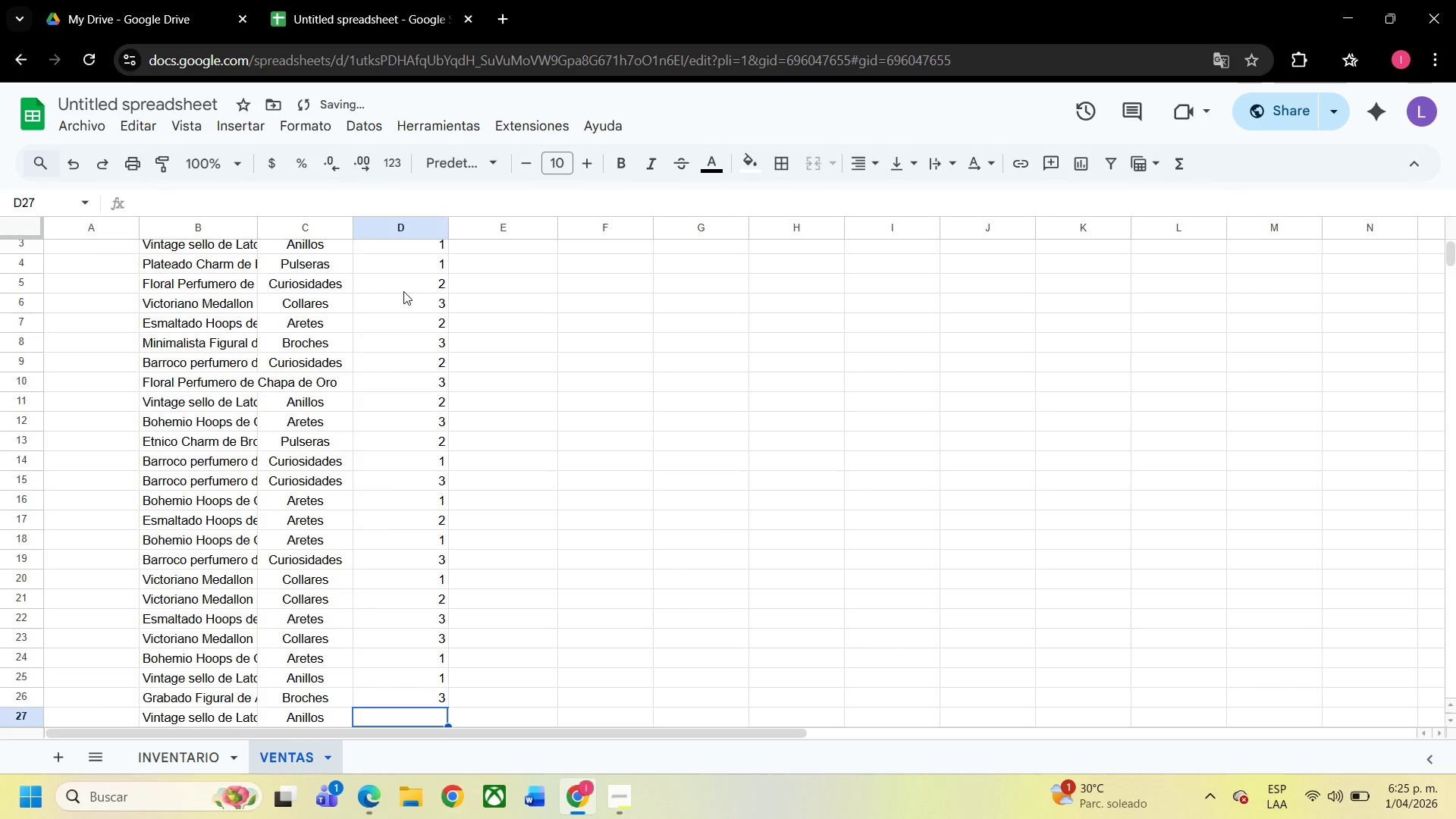 
key(NumpadEnter)
 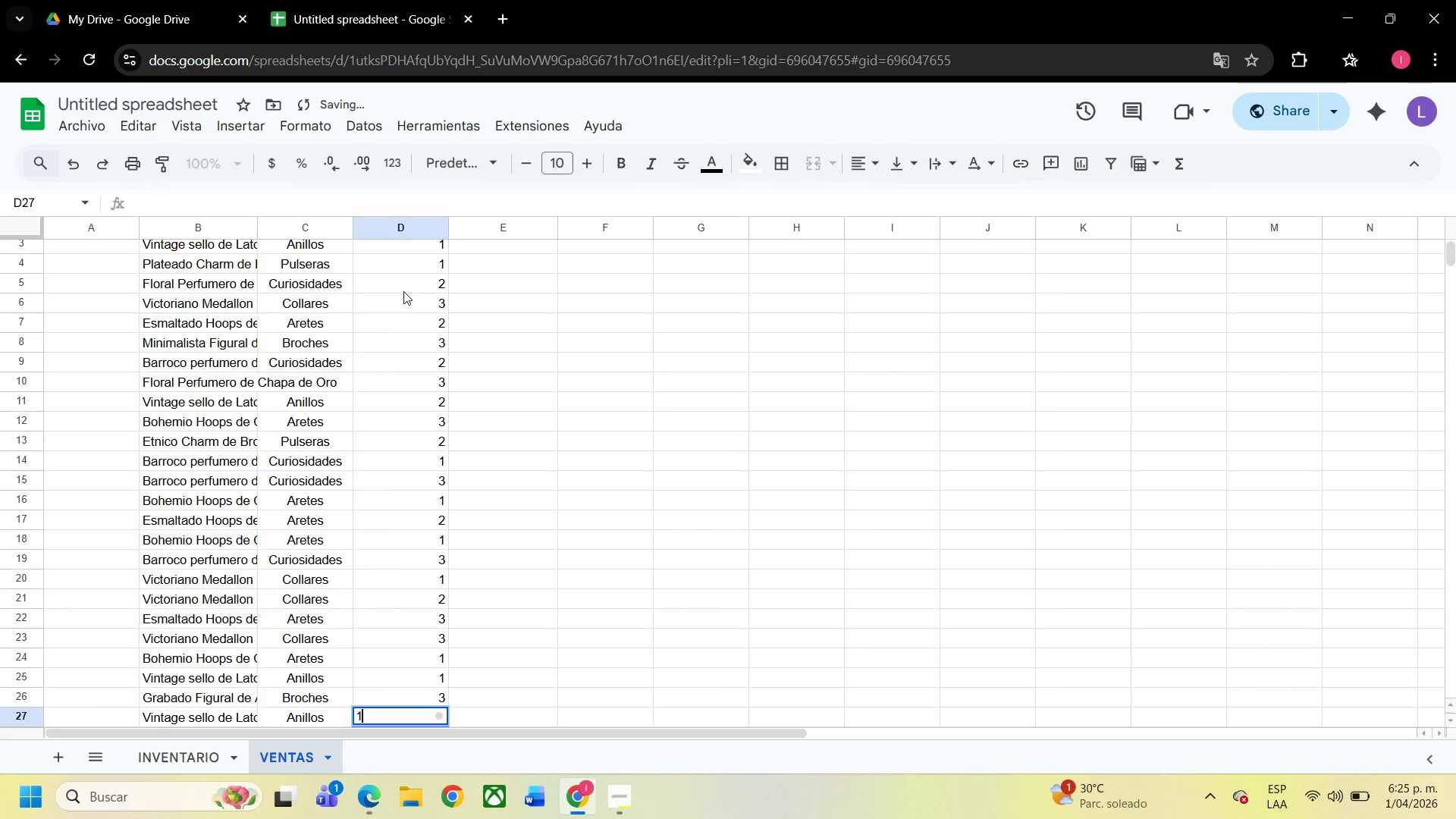 
key(Numpad1)
 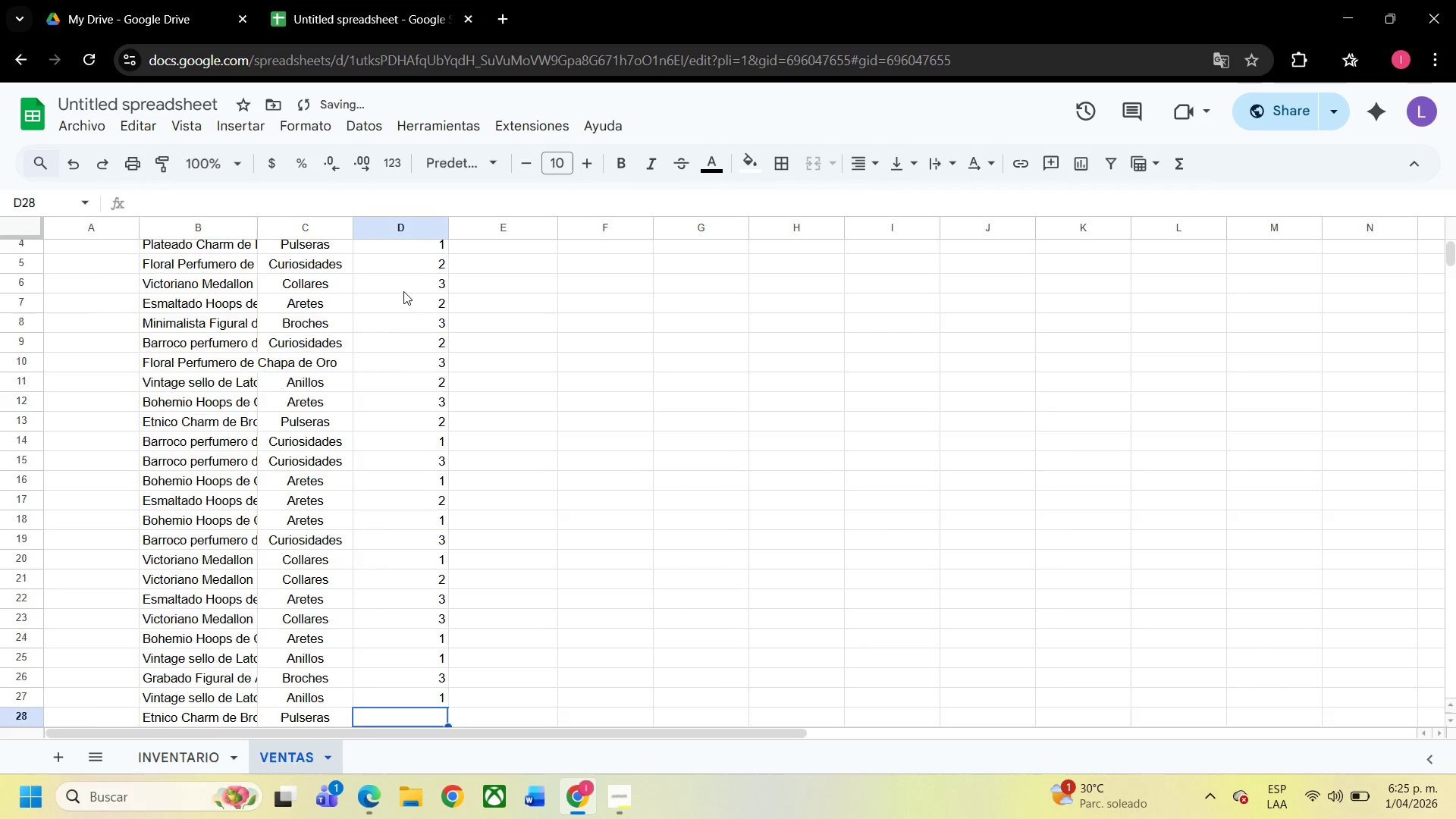 
key(NumpadEnter)
 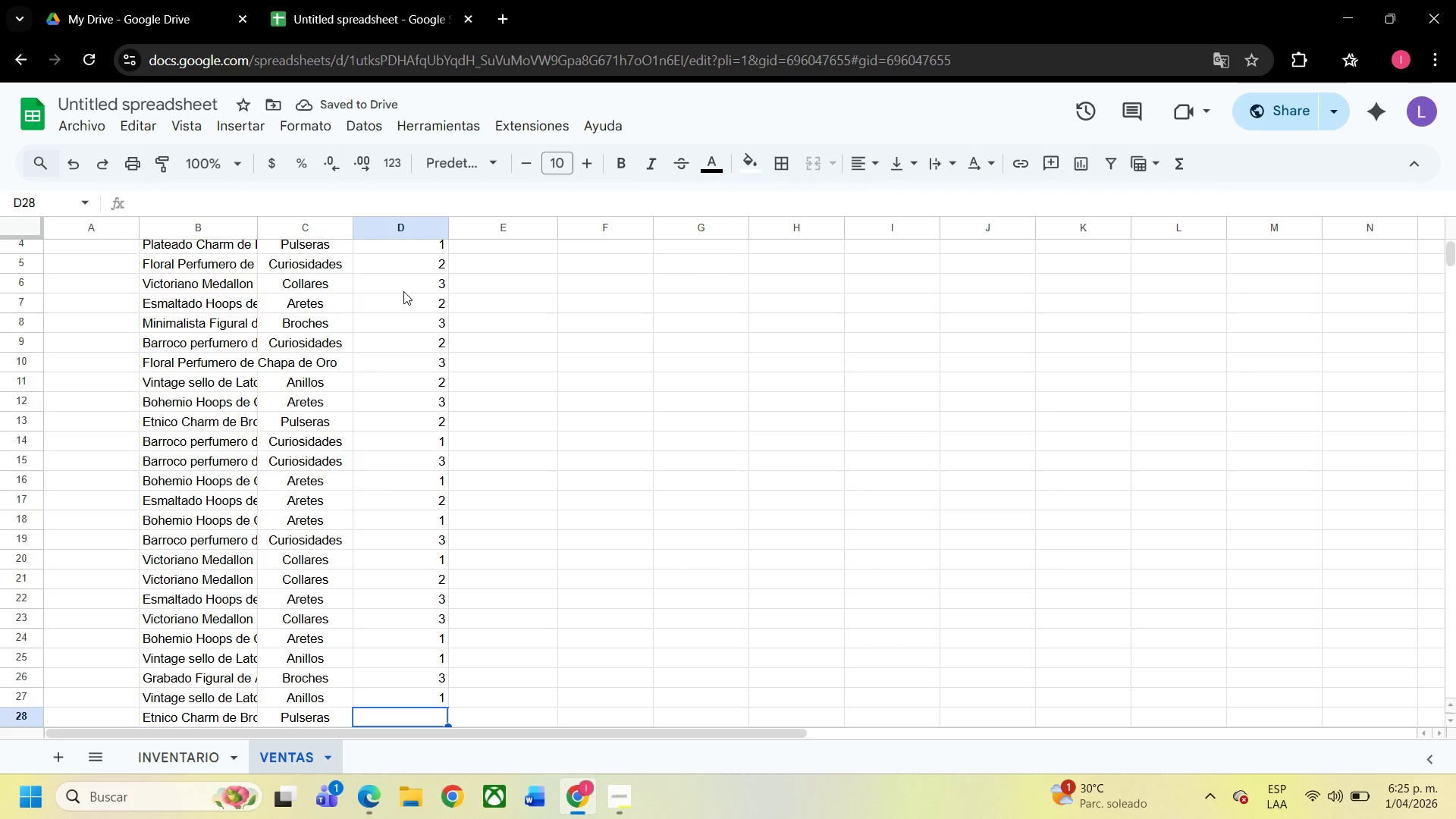 
key(Numpad2)
 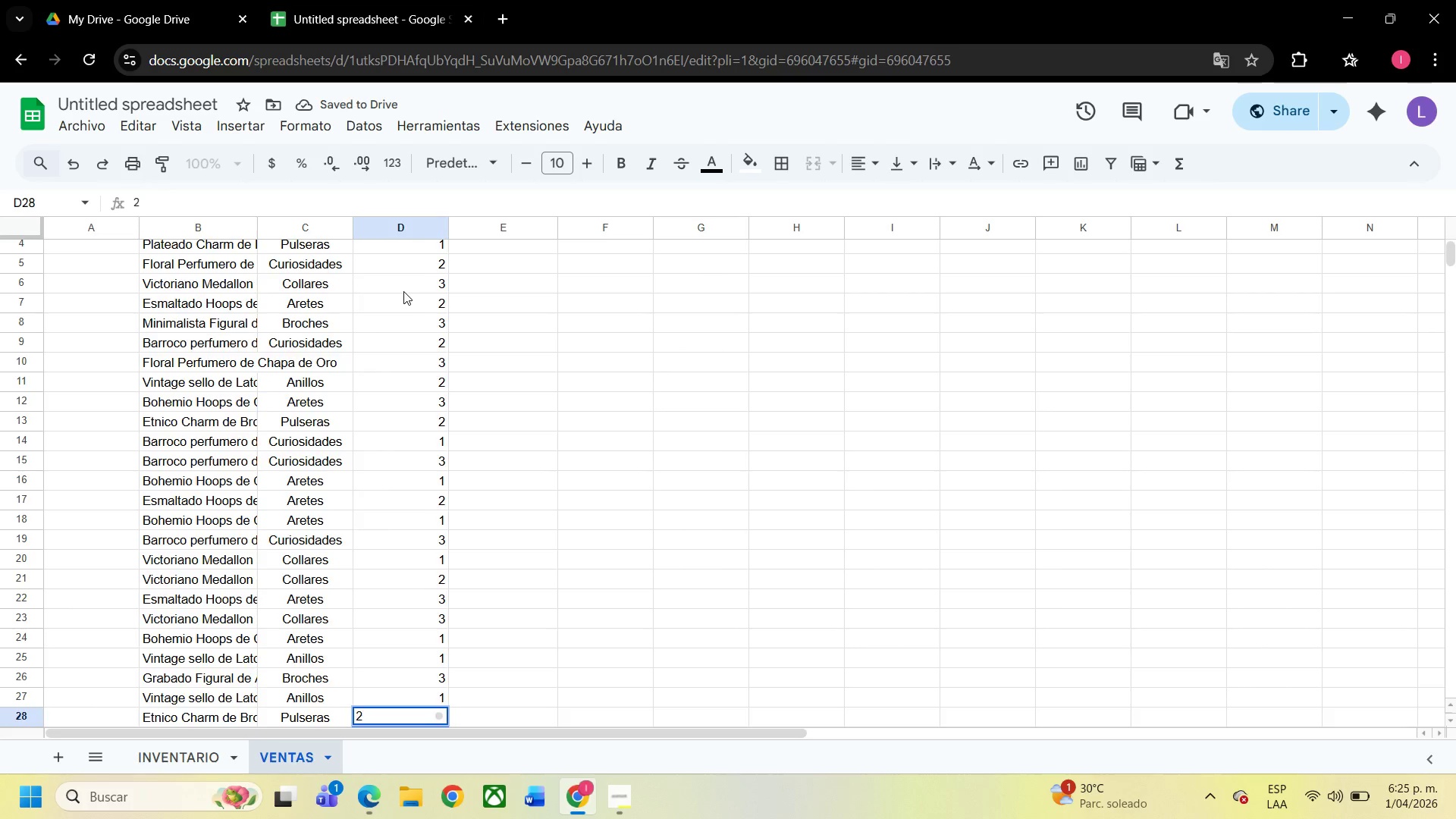 
key(NumpadEnter)
 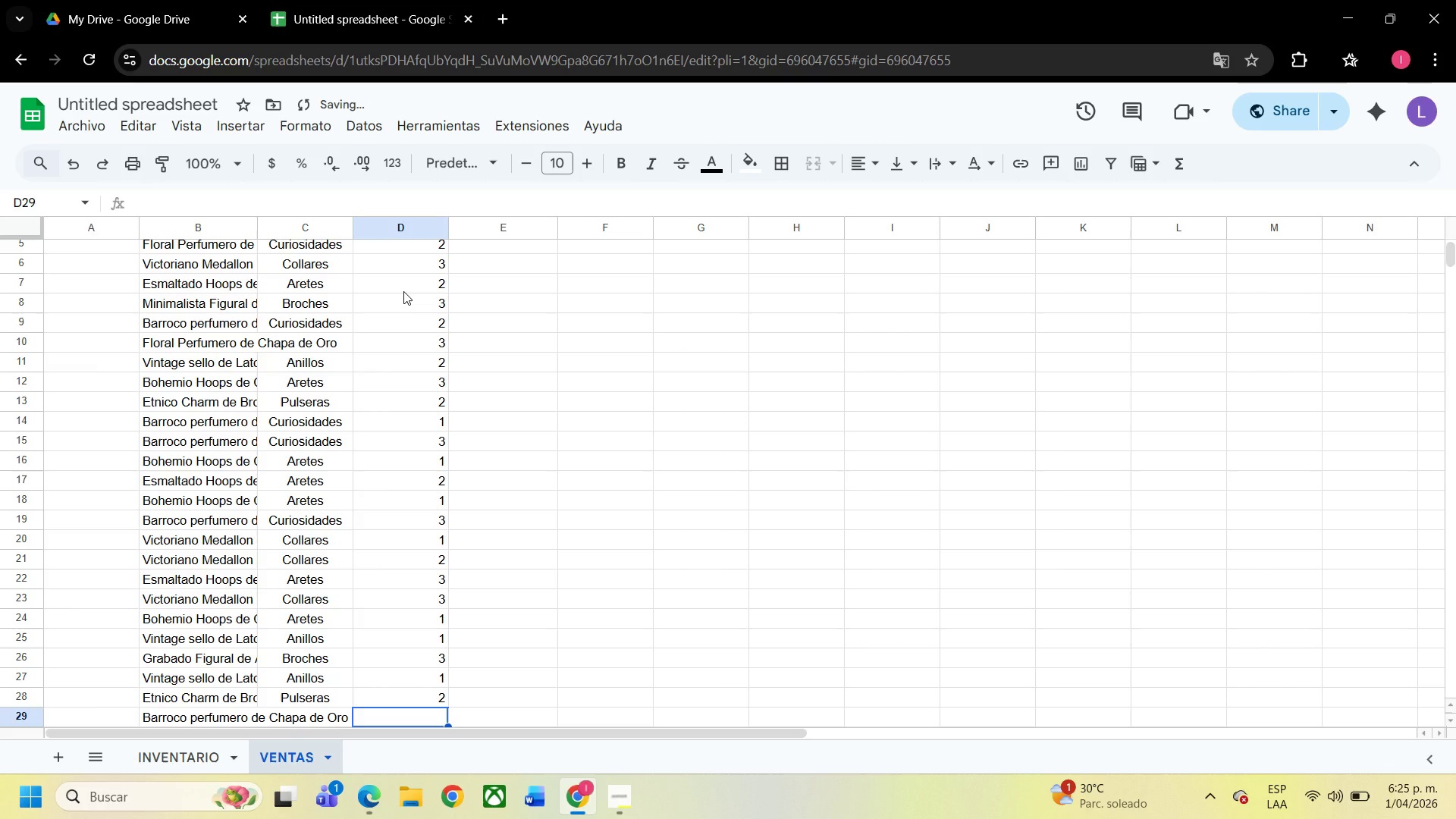 
key(Numpad3)
 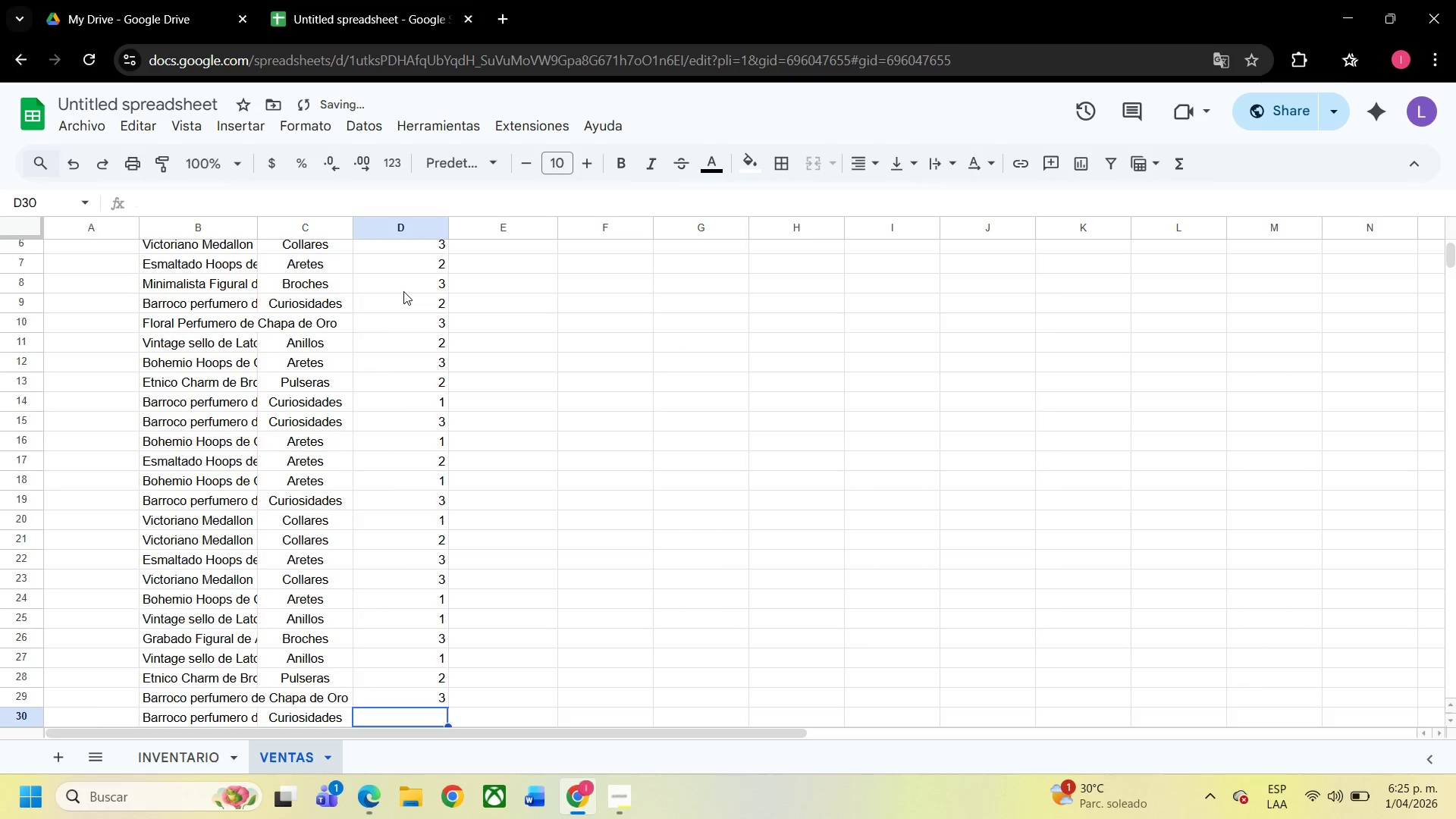 
key(NumpadEnter)
 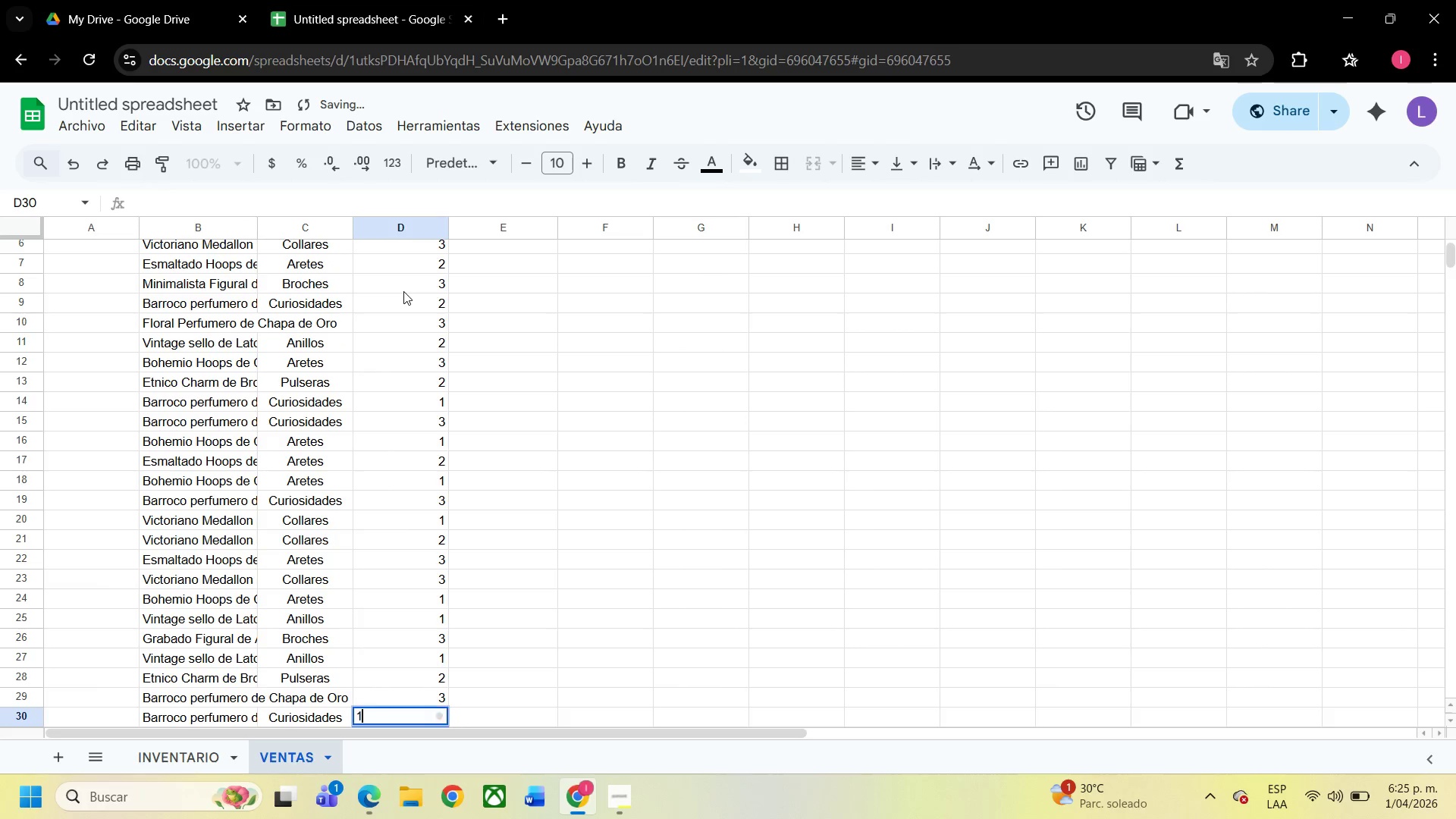 
key(Numpad1)
 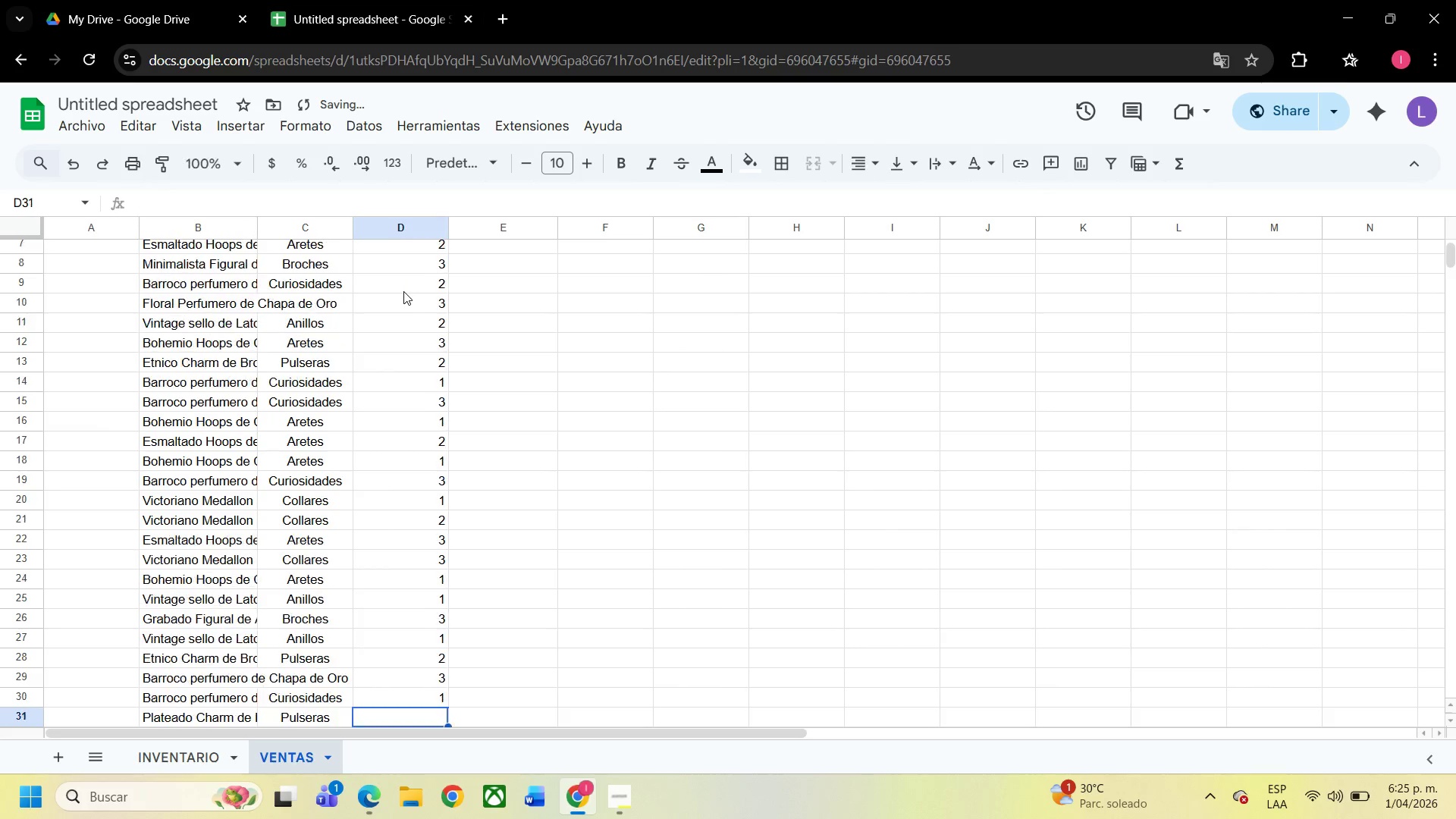 
key(NumpadEnter)
 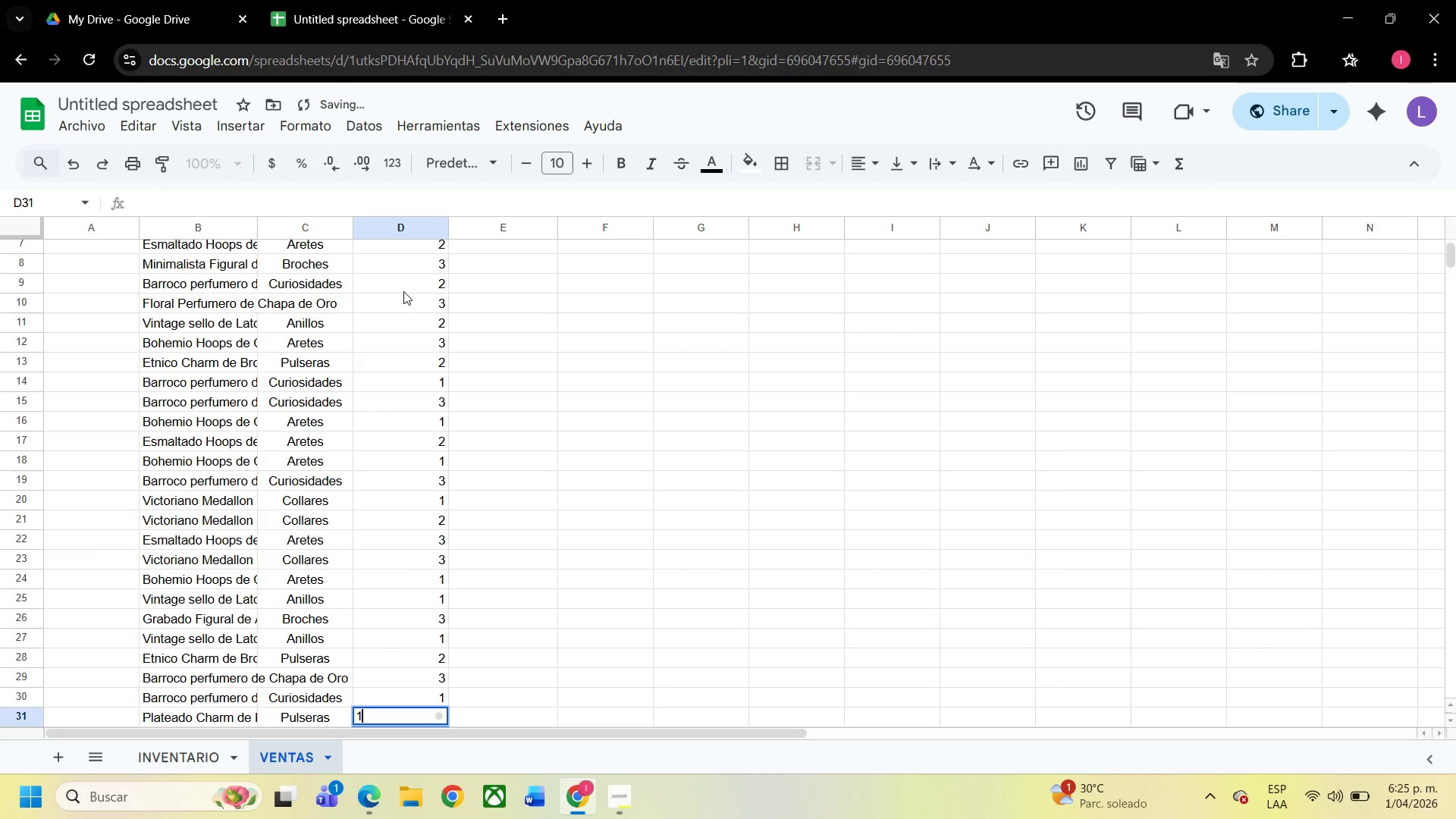 
key(Numpad1)
 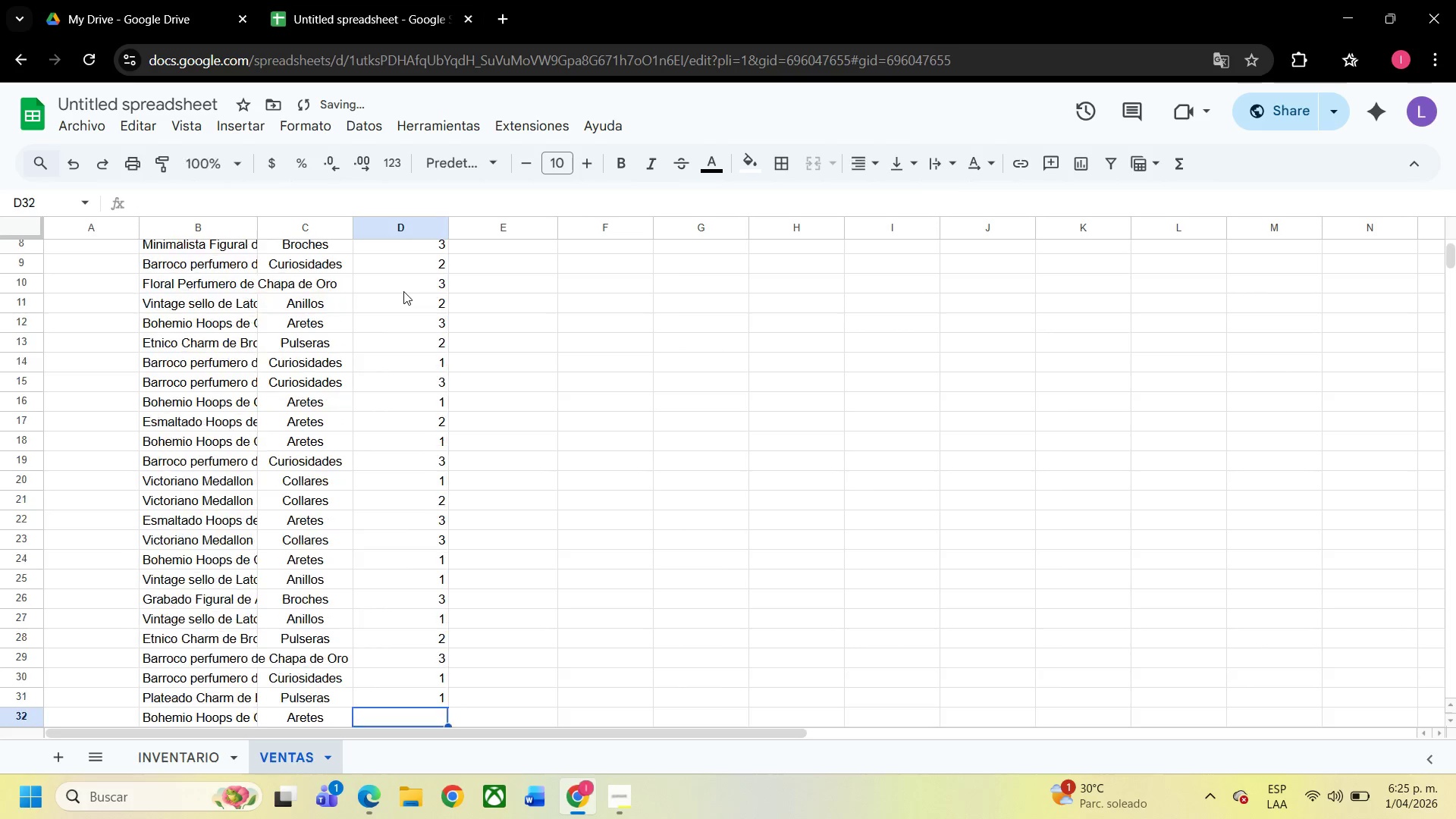 
key(NumpadEnter)
 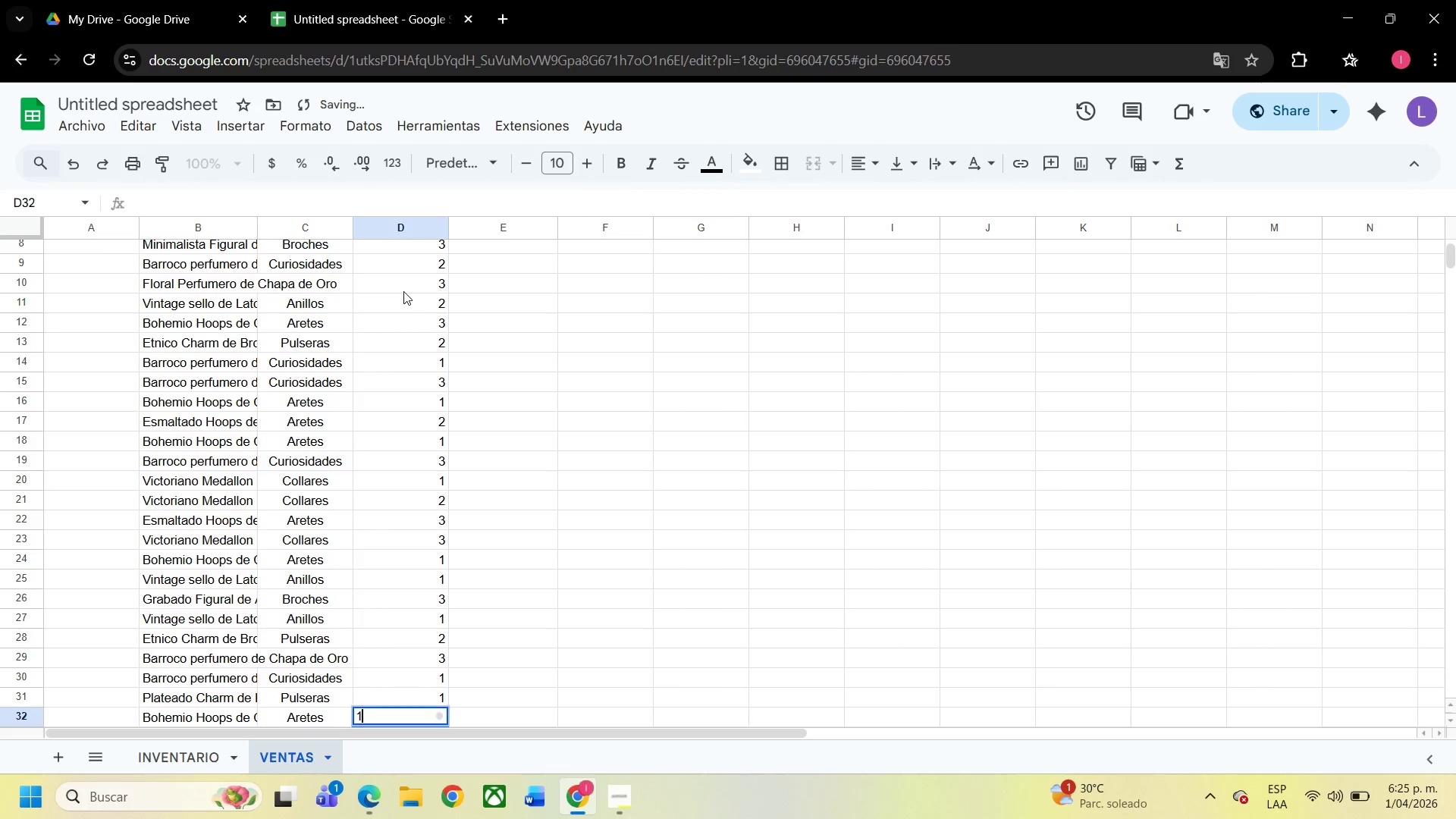 
key(Numpad1)
 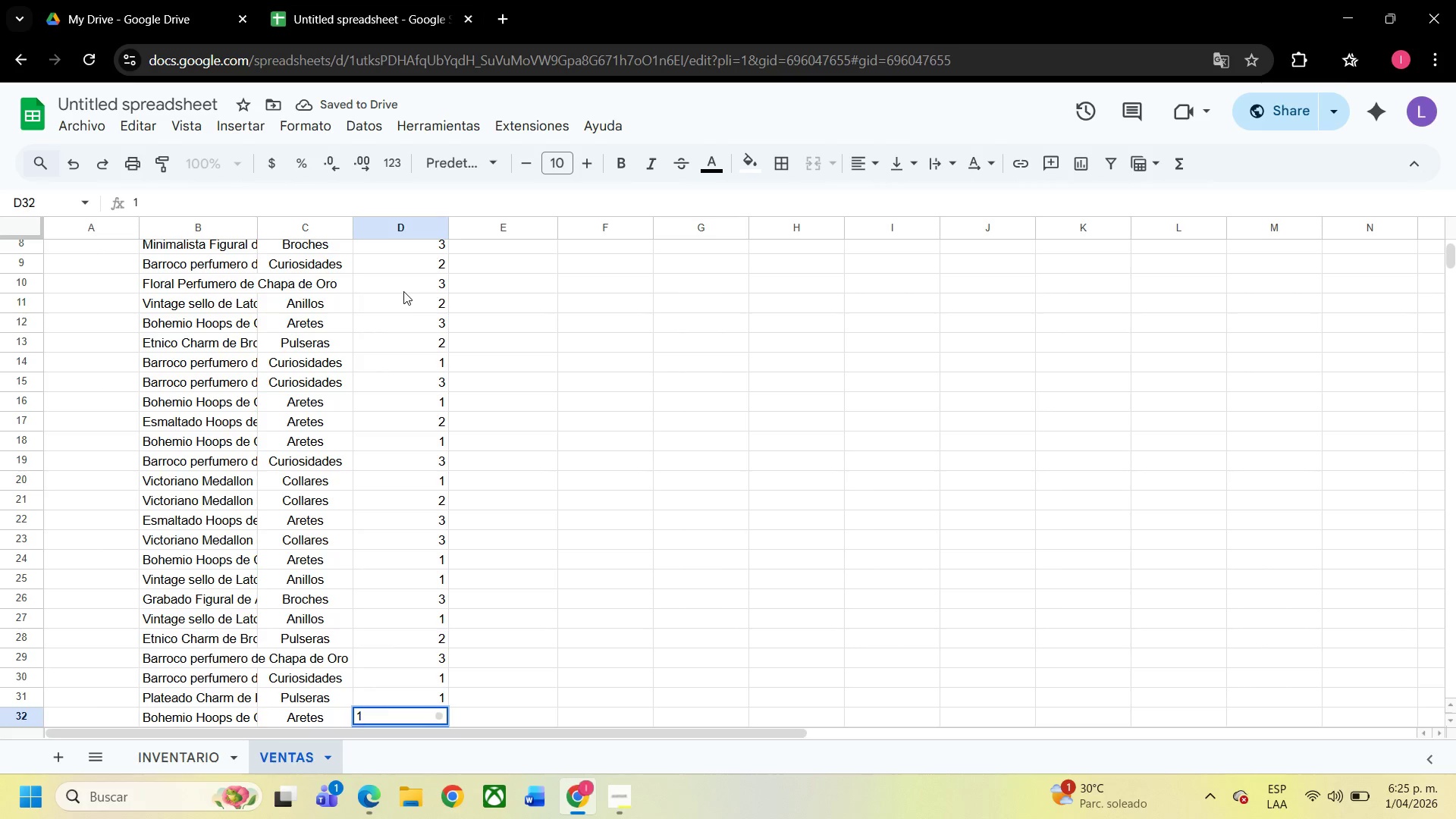 
key(Backspace)
 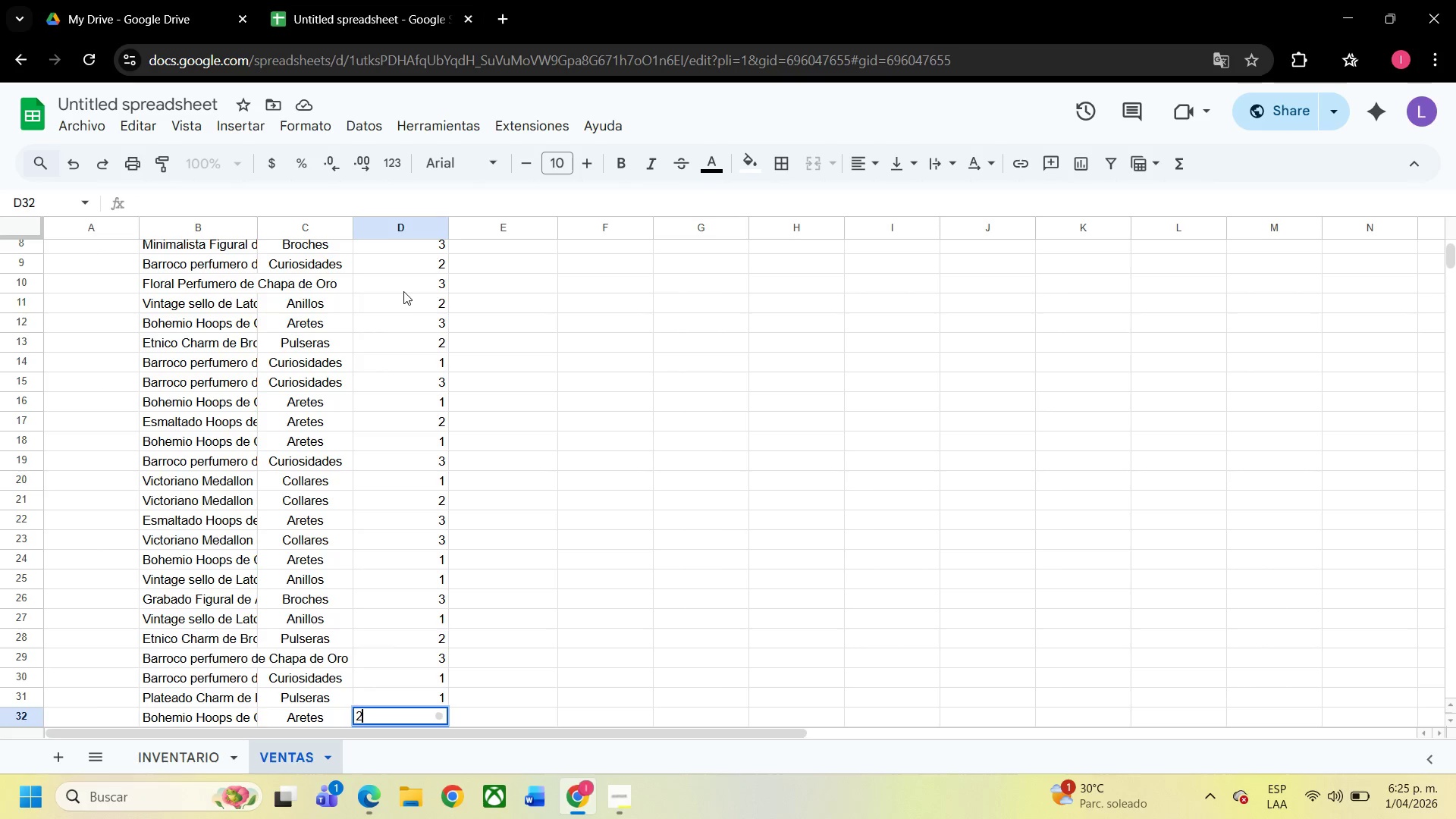 
key(Numpad2)
 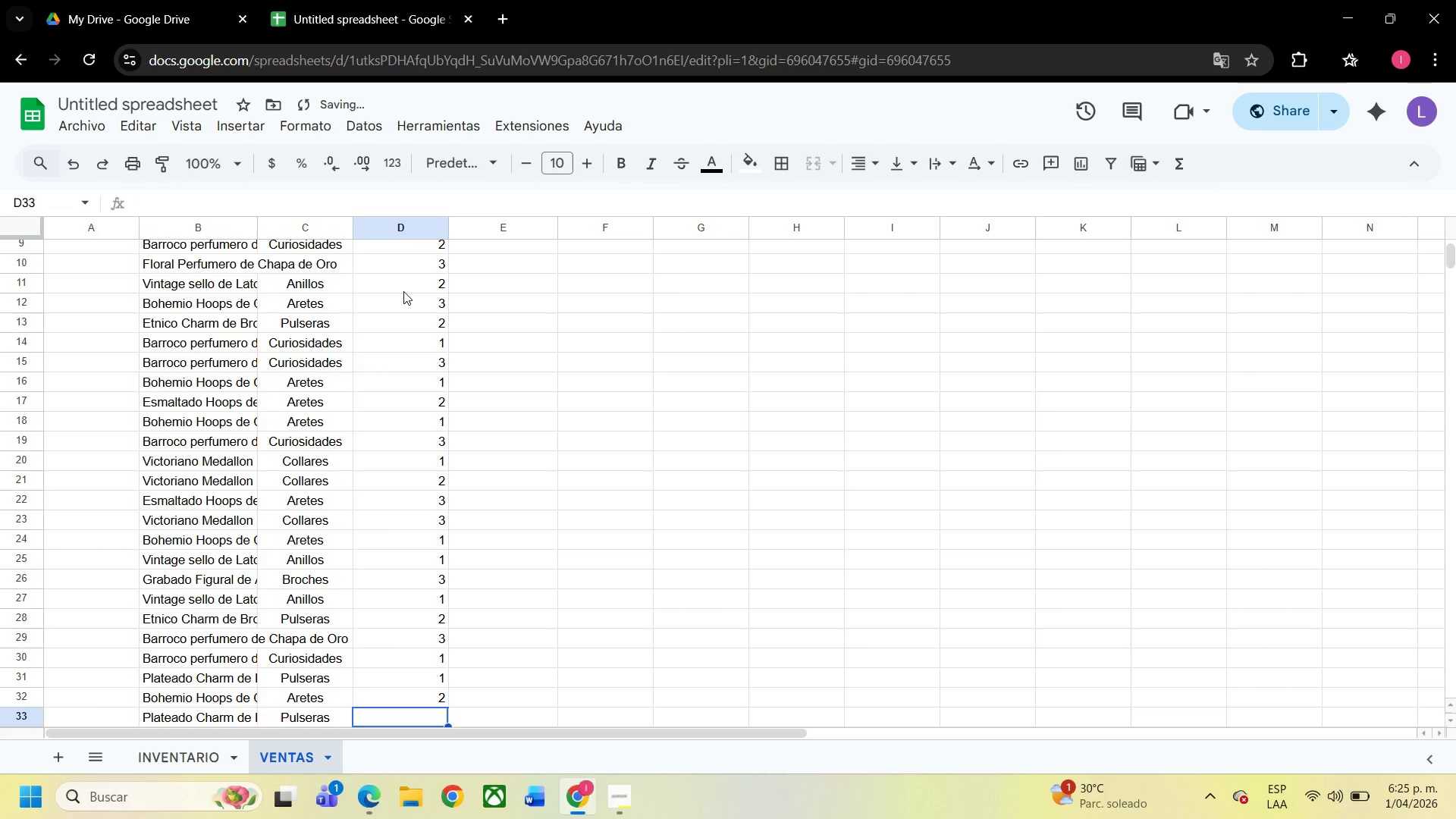 
key(NumpadEnter)
 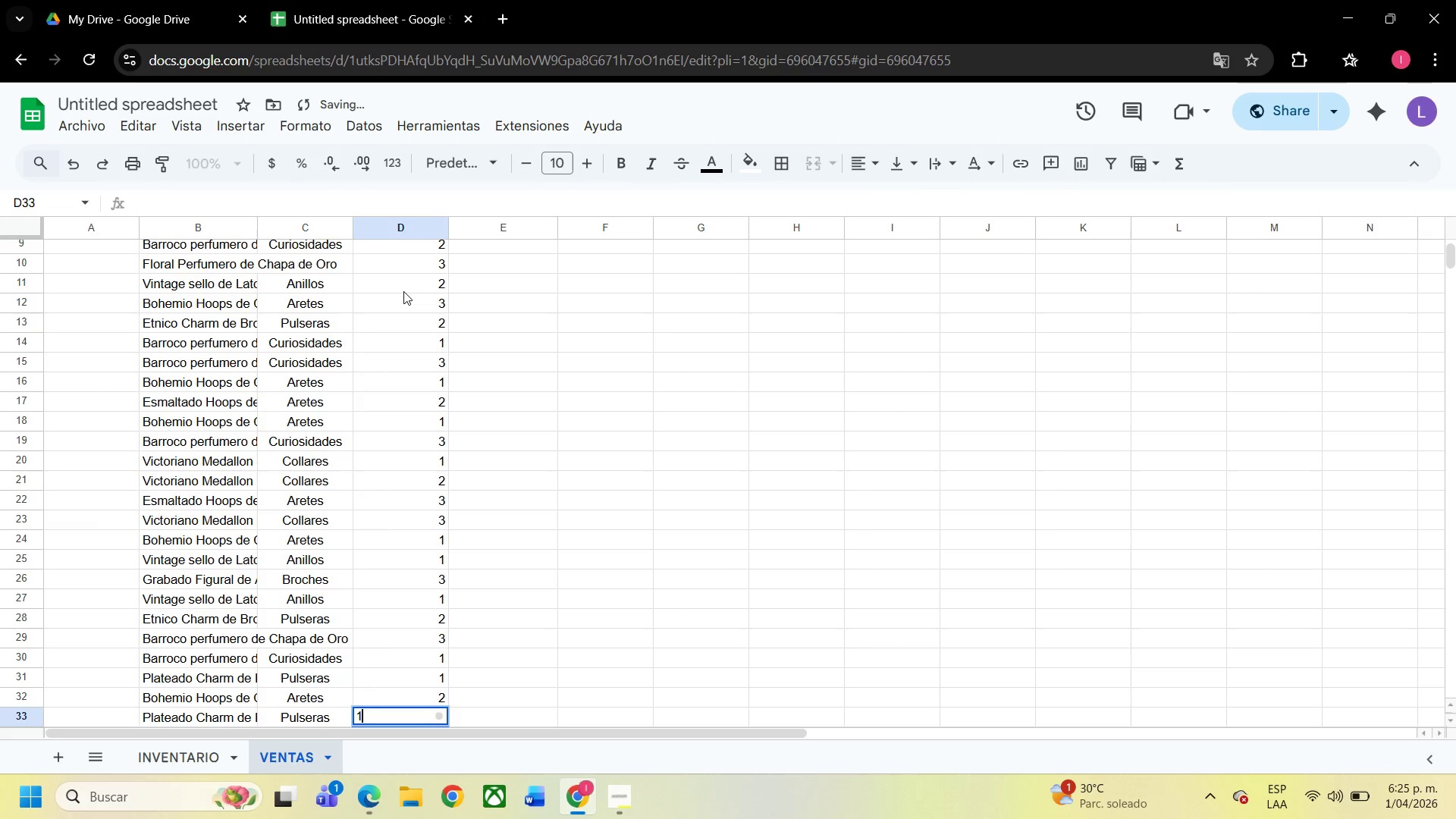 
key(Numpad1)
 